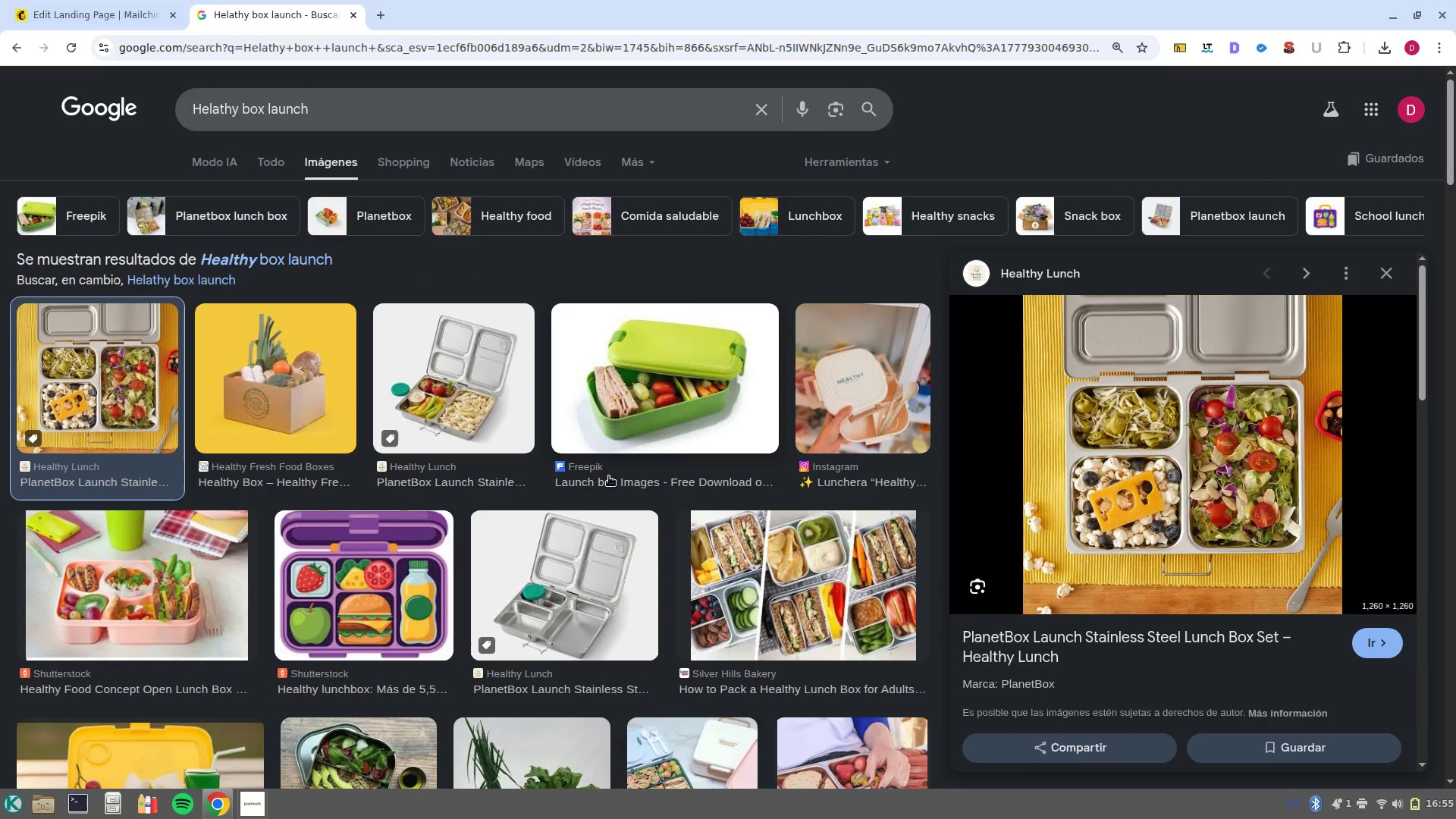 
scroll: coordinate [551, 487], scroll_direction: down, amount: 13.0
 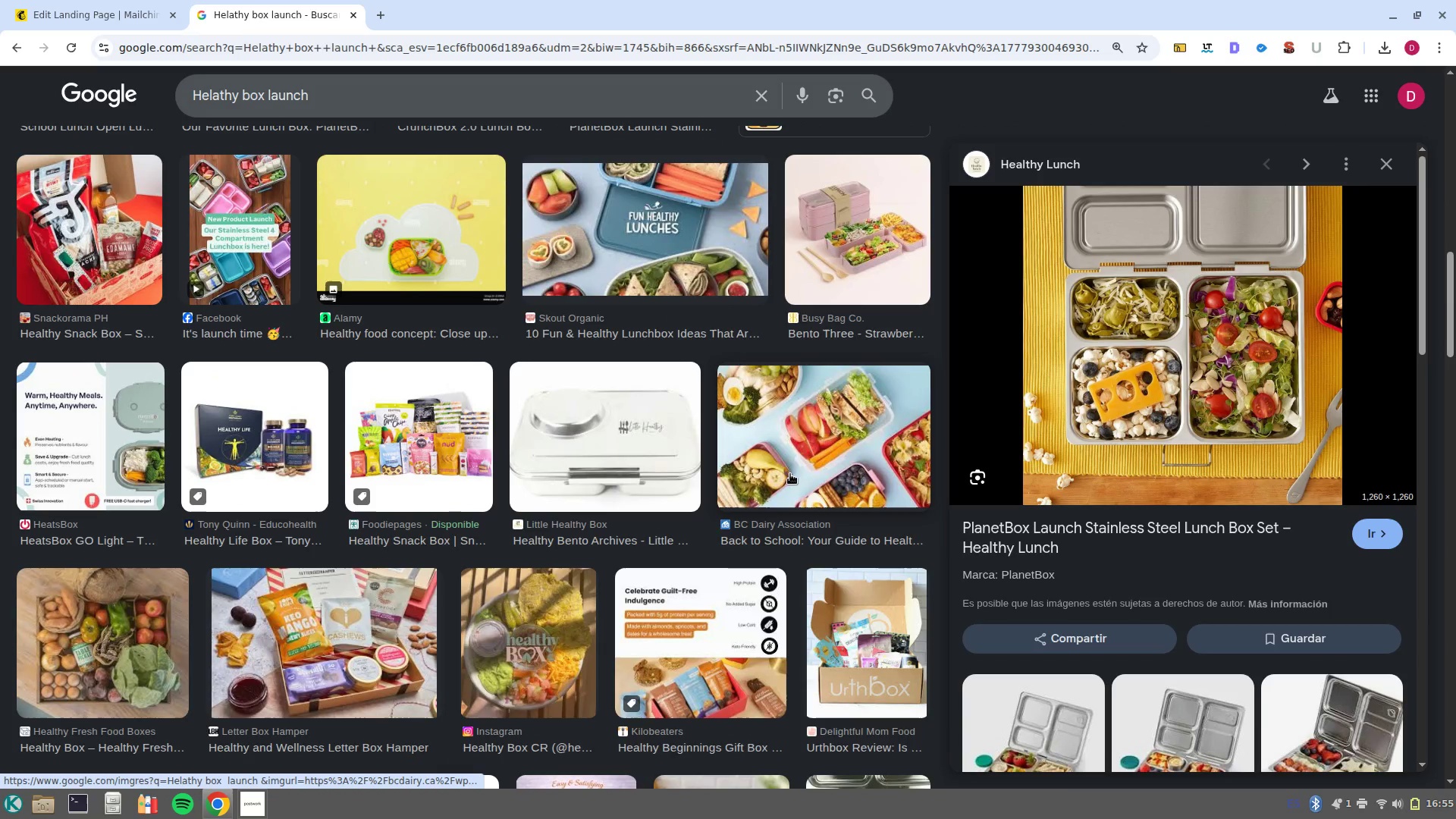 
left_click([790, 474])
 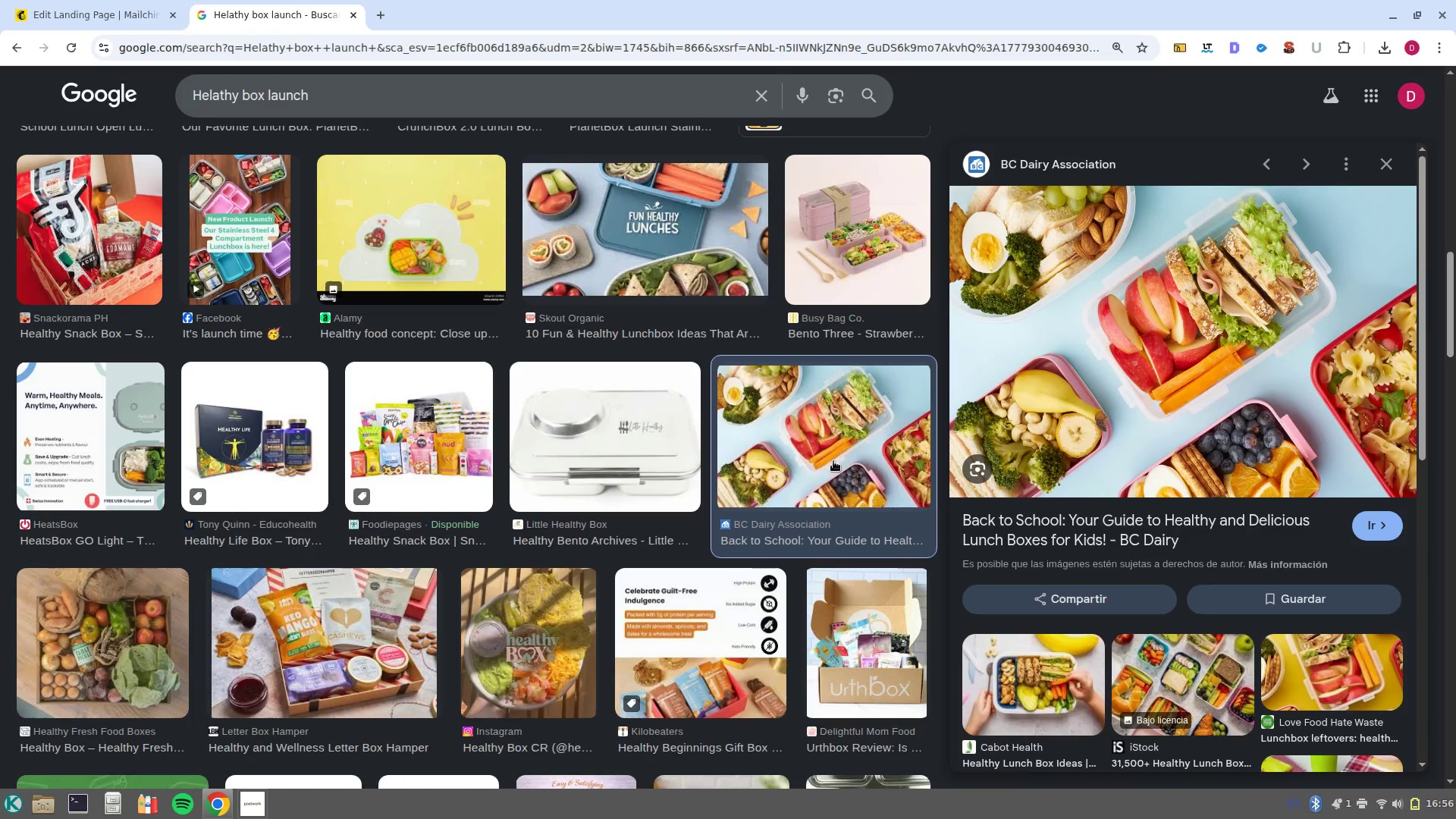 
scroll: coordinate [1323, 555], scroll_direction: down, amount: 3.0
 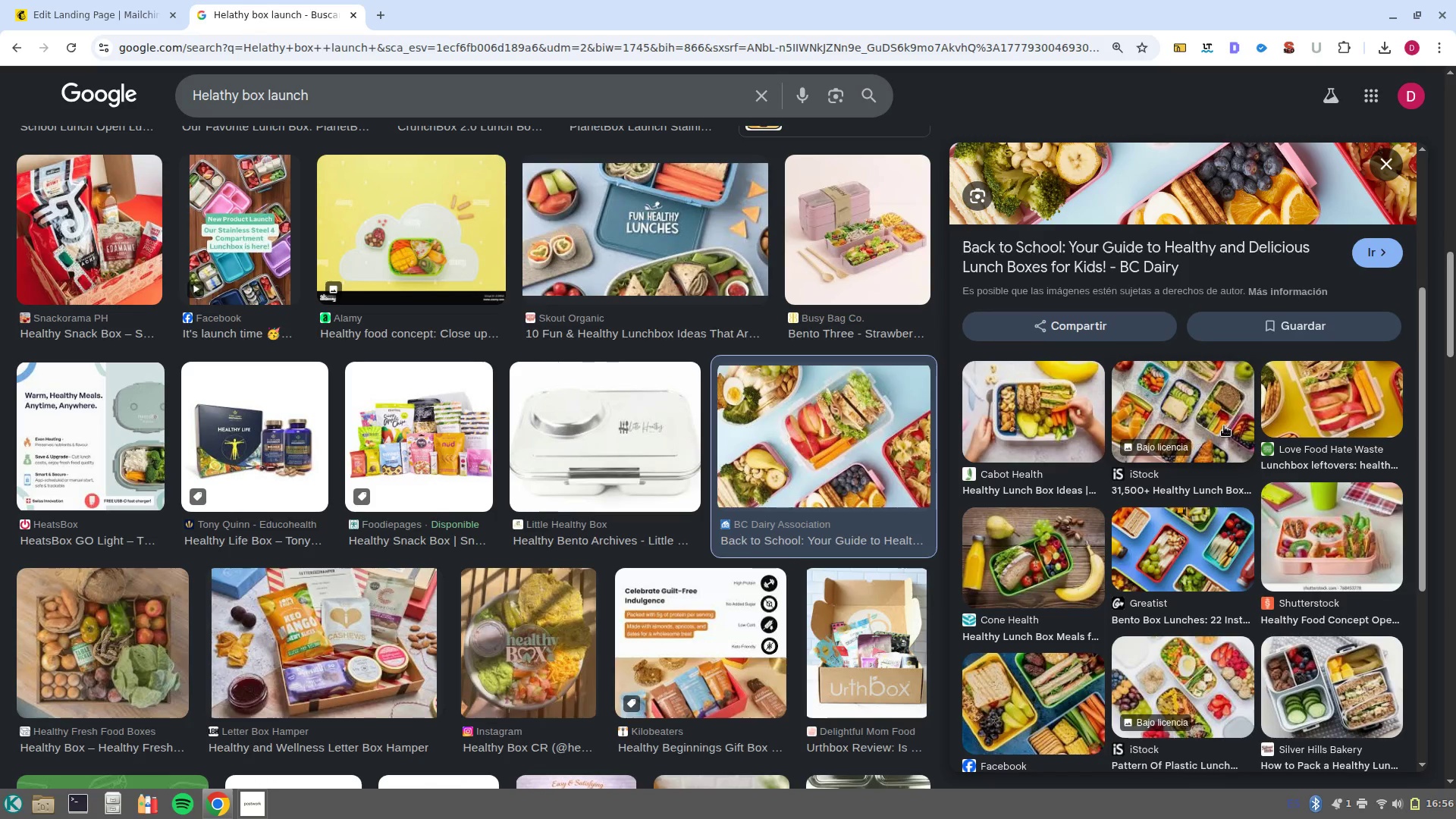 
left_click([1216, 419])
 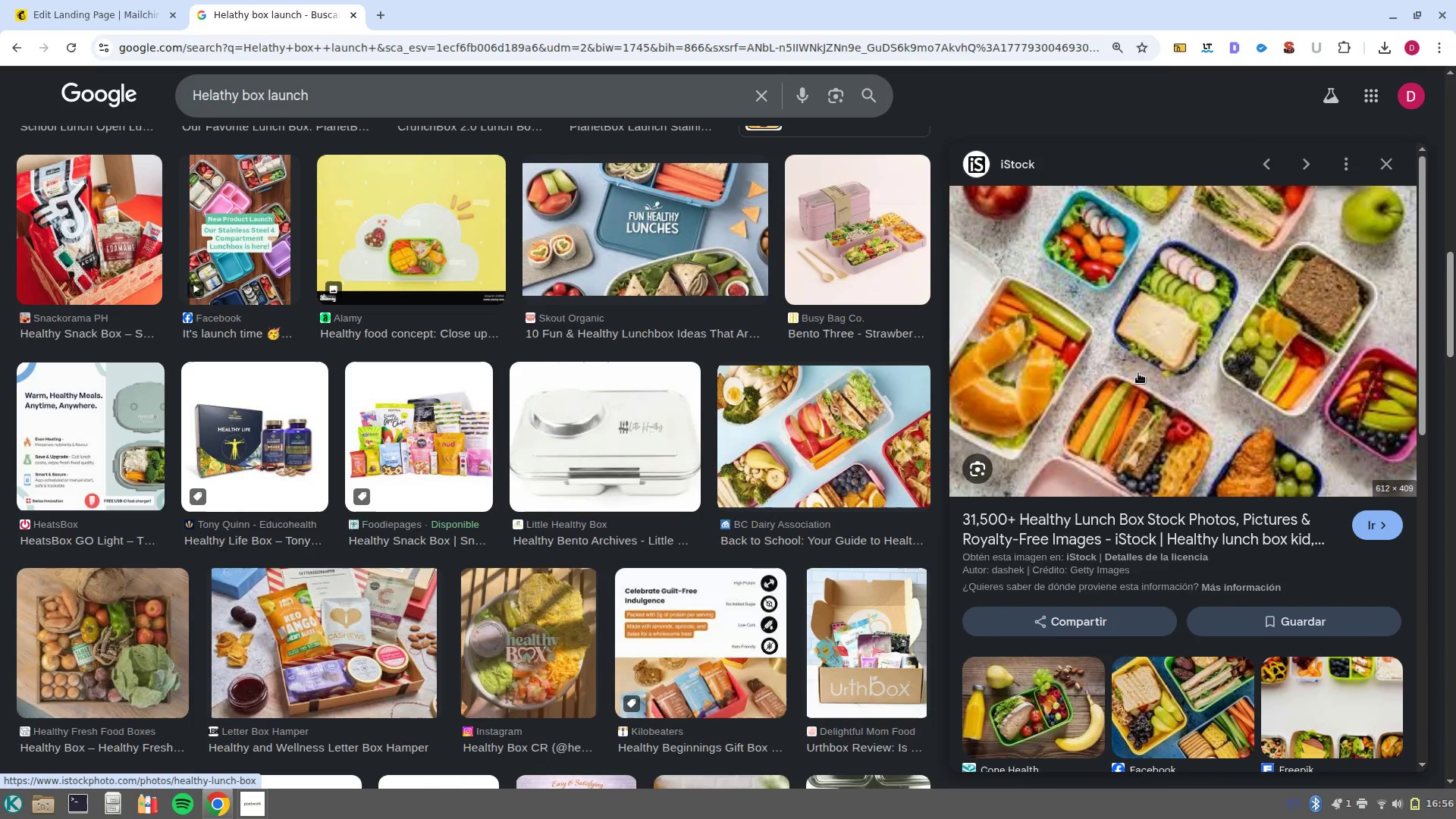 
scroll: coordinate [1144, 491], scroll_direction: down, amount: 3.0
 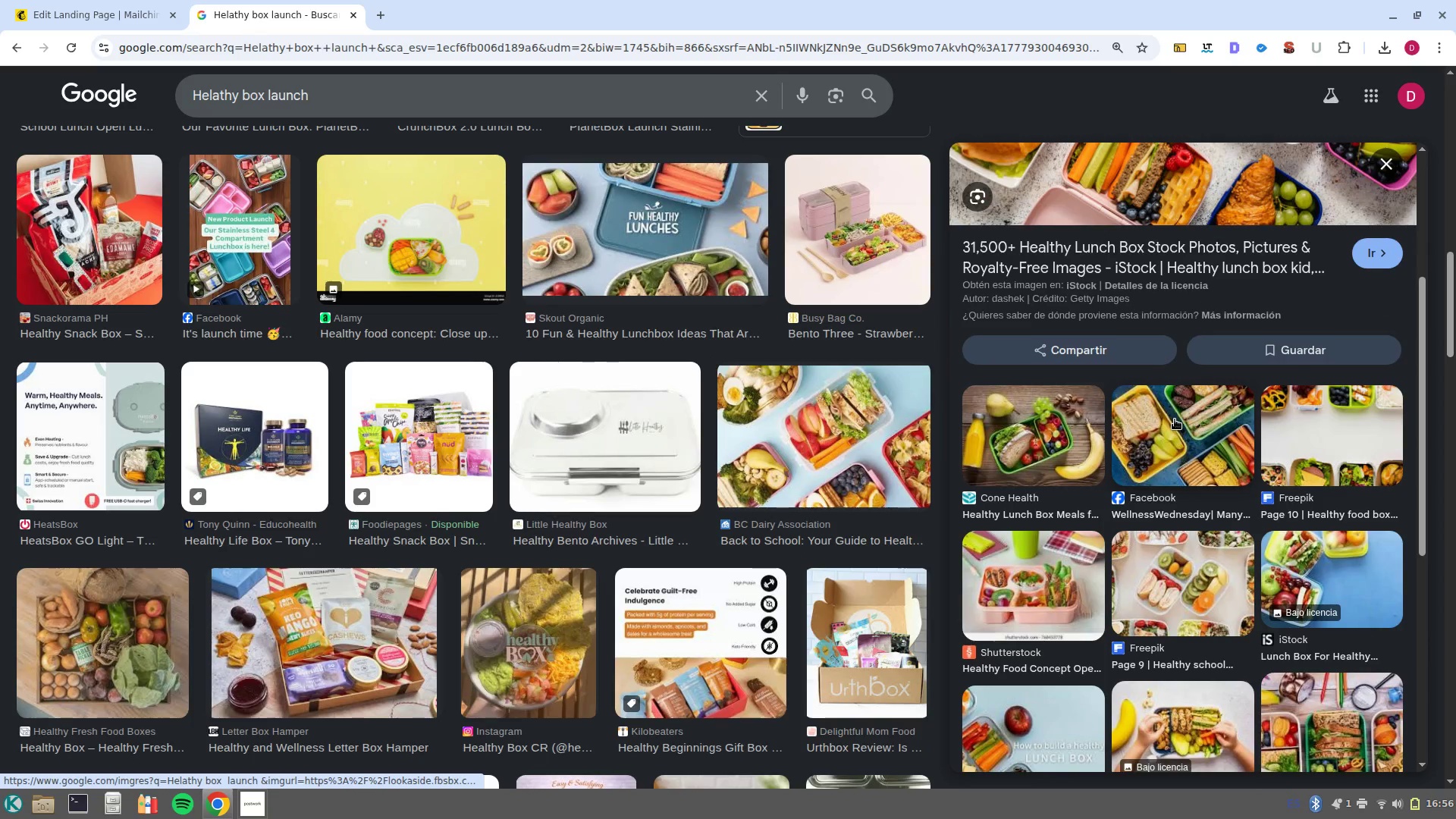 
left_click([1175, 419])
 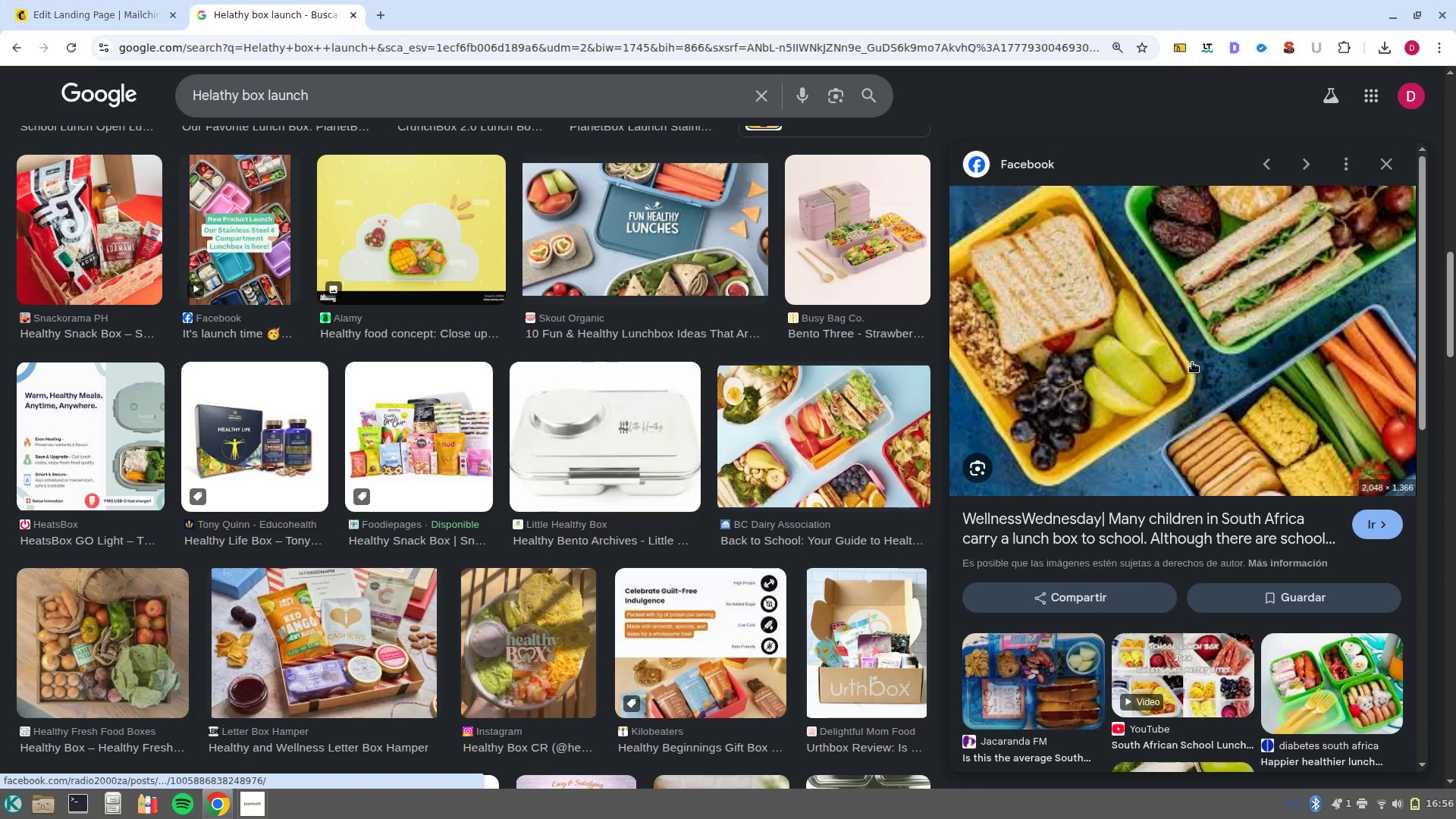 
right_click([1193, 353])
 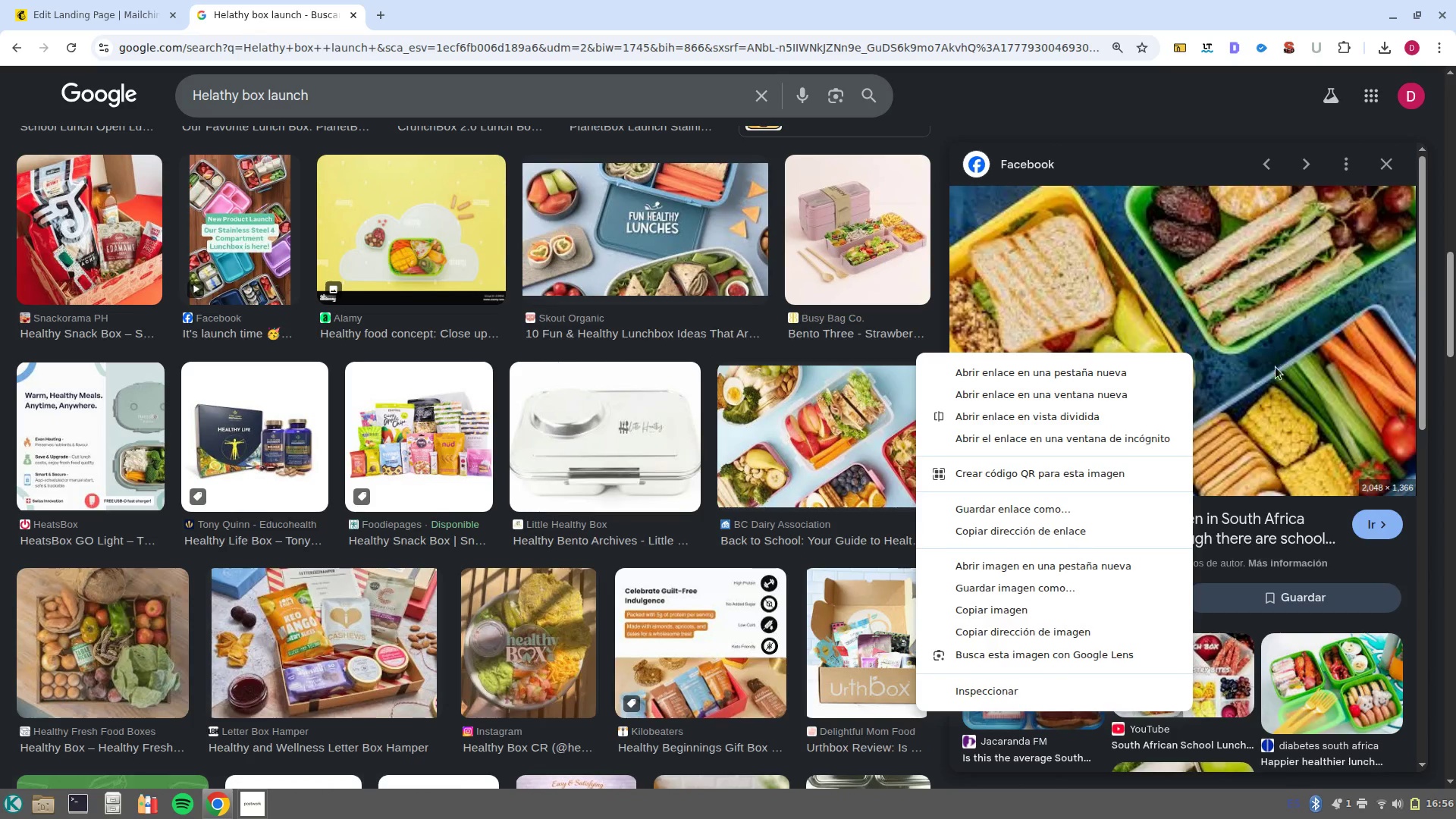 
left_click([1275, 367])
 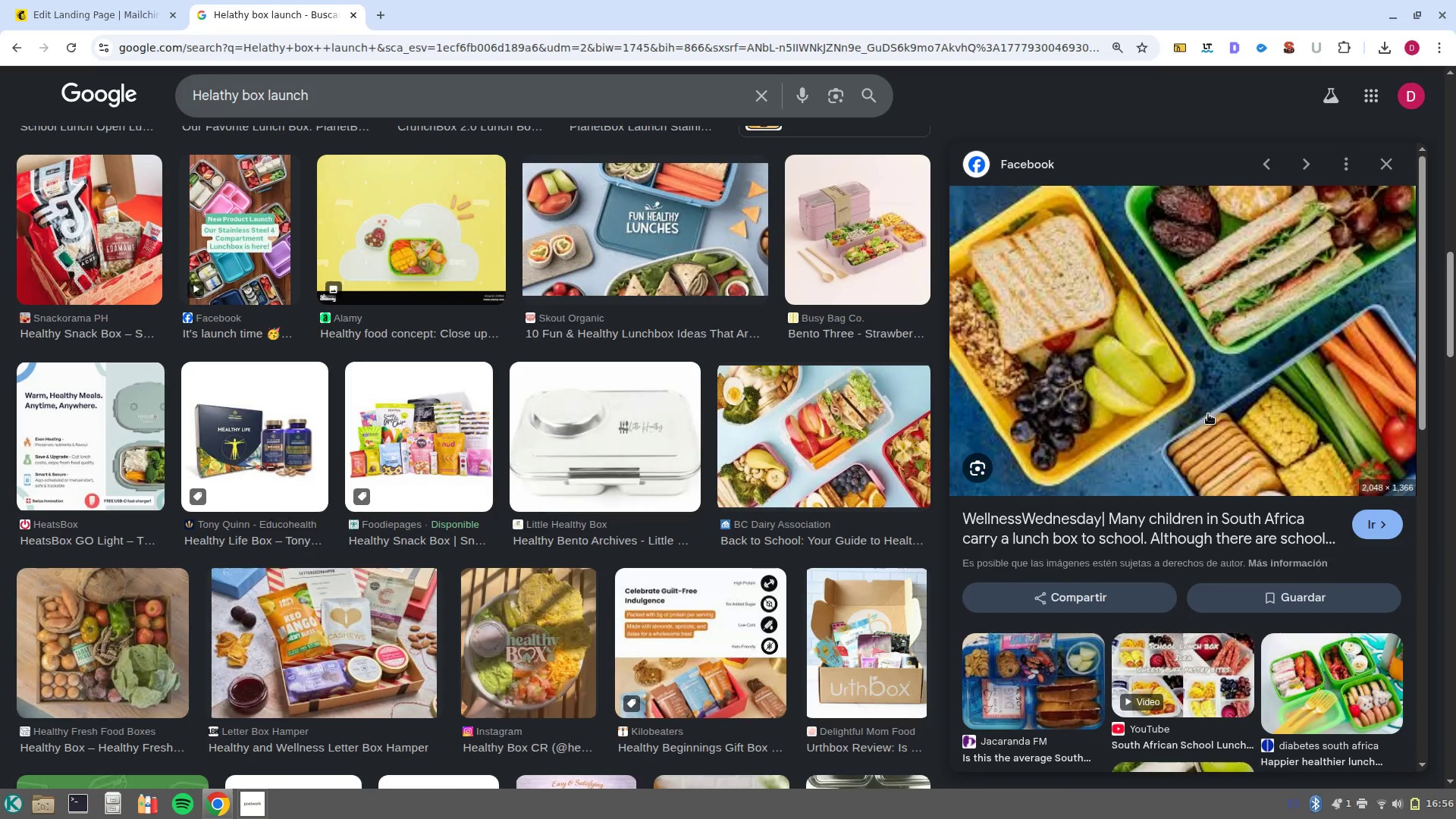 
wait(5.31)
 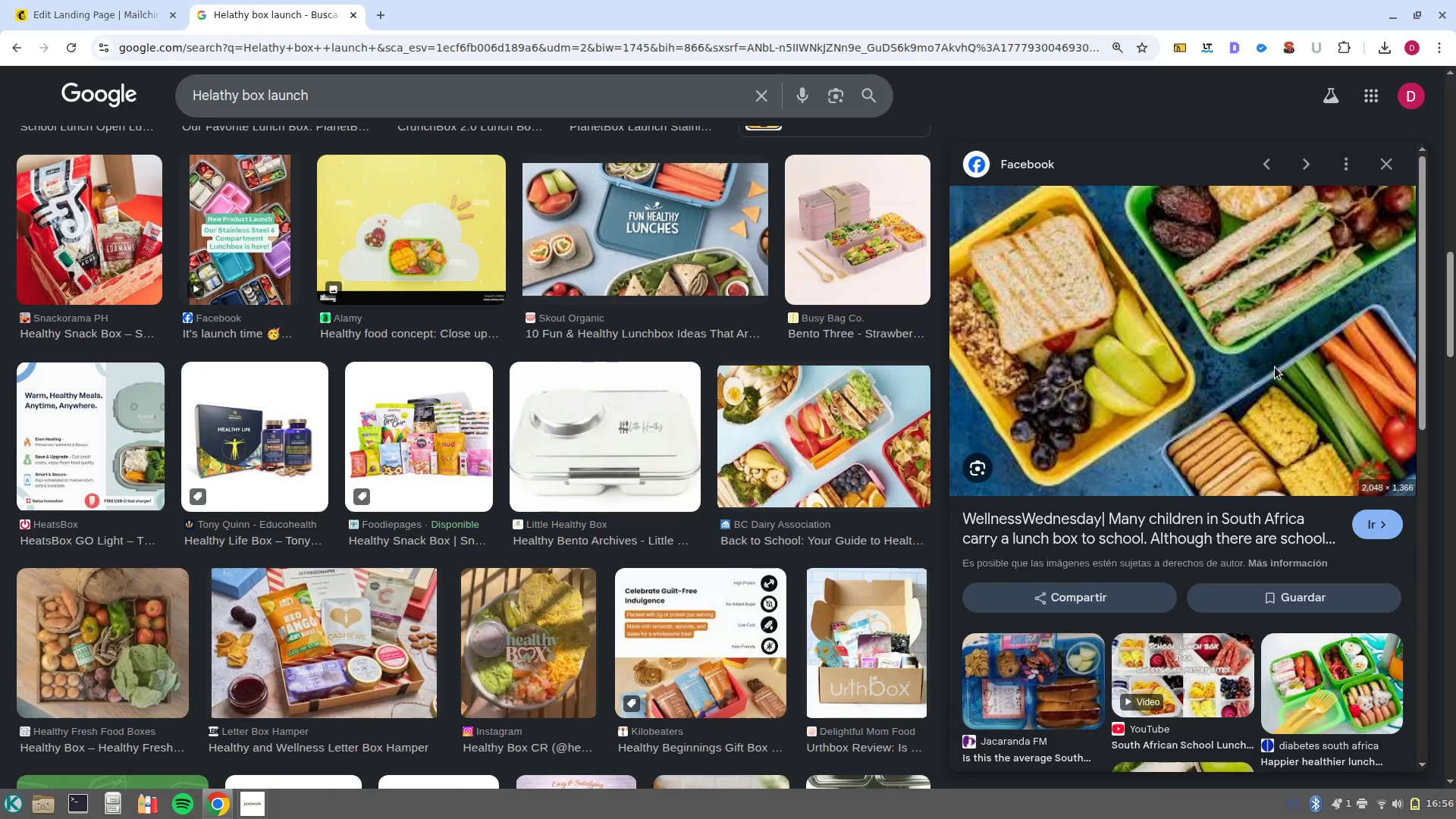 
scroll: coordinate [1208, 414], scroll_direction: down, amount: 2.0
 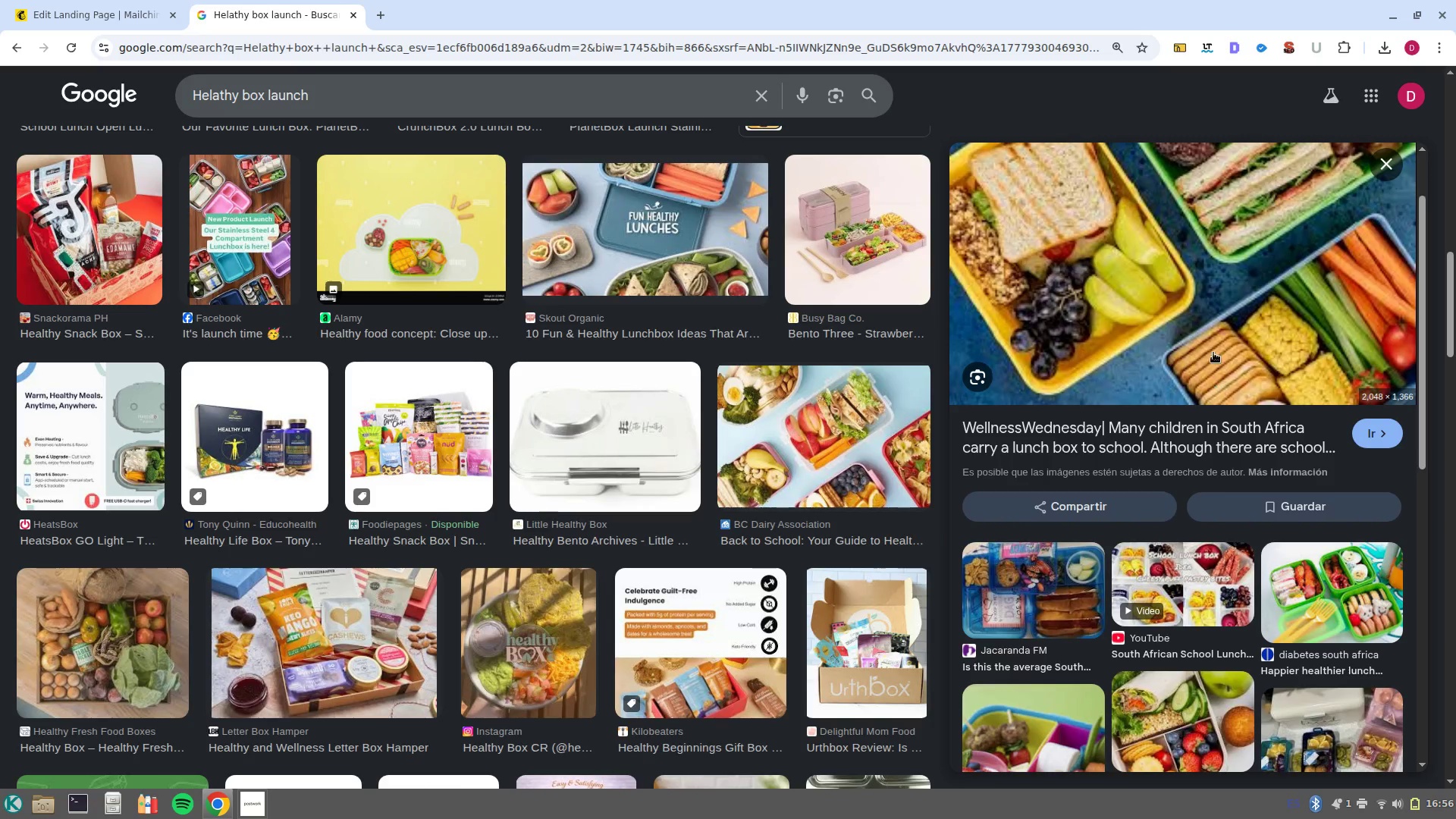 
left_click([1204, 335])
 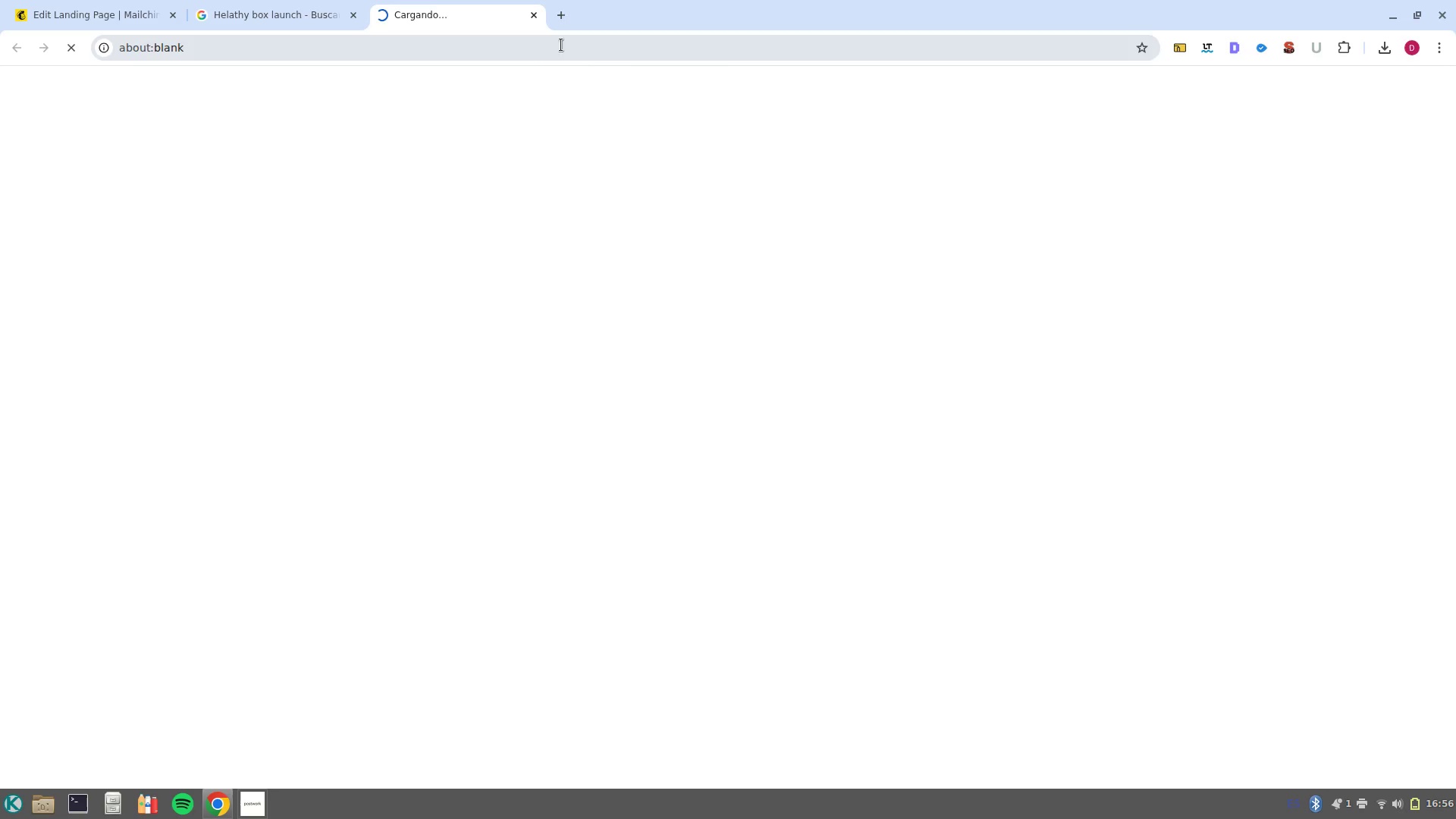 
left_click([273, 5])
 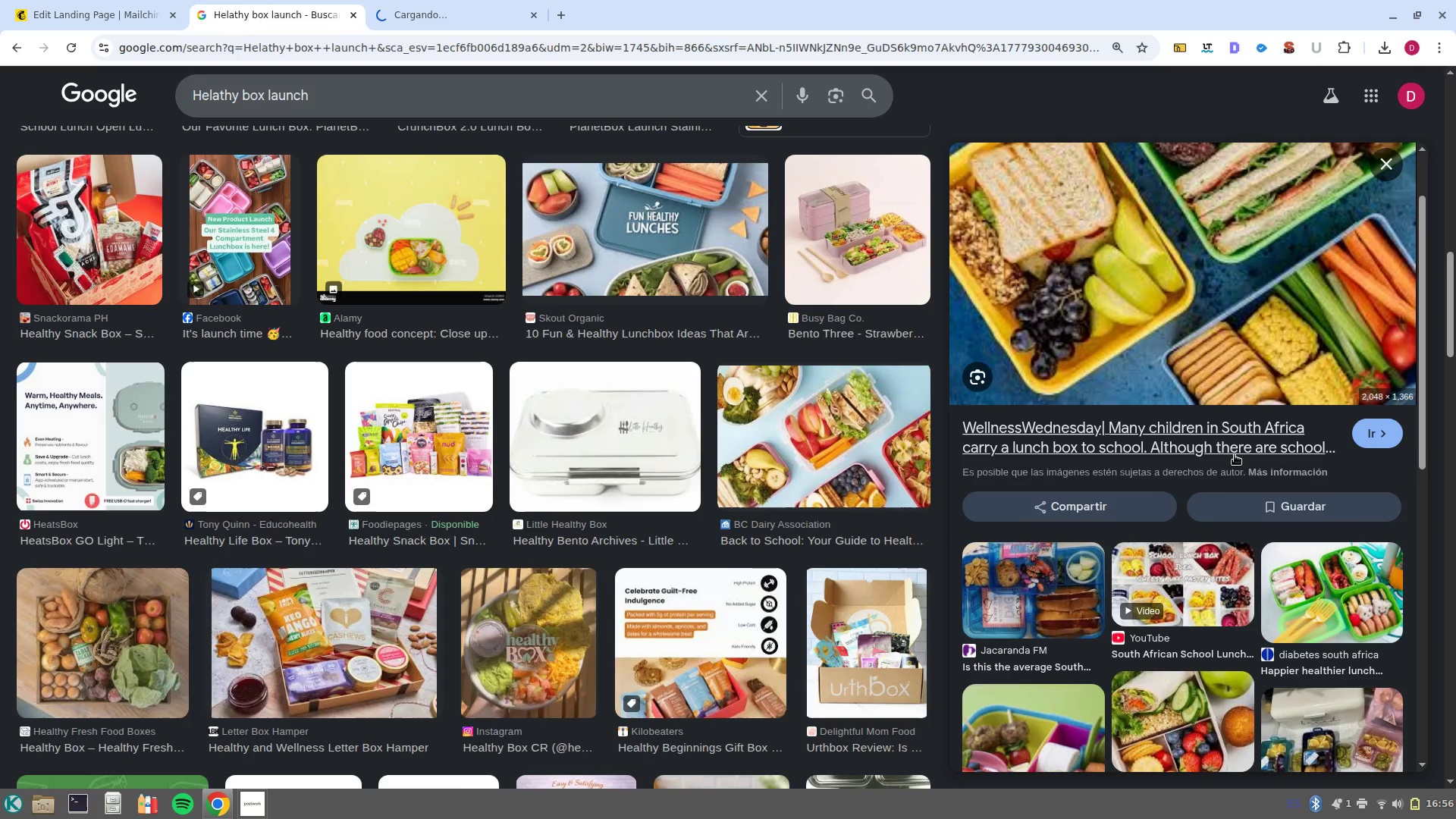 
key(W)
 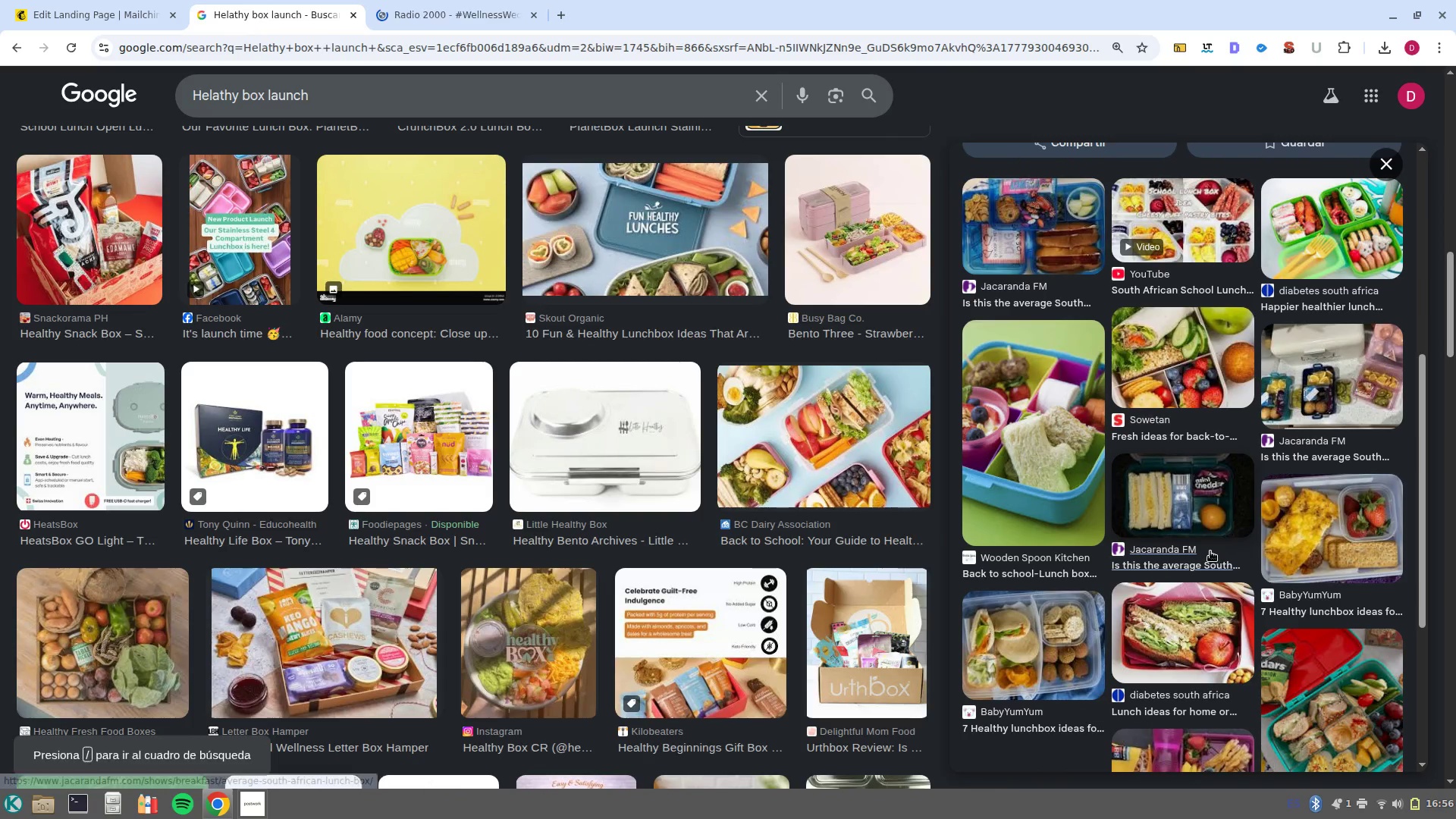 
scroll: coordinate [1150, 495], scroll_direction: down, amount: 5.0
 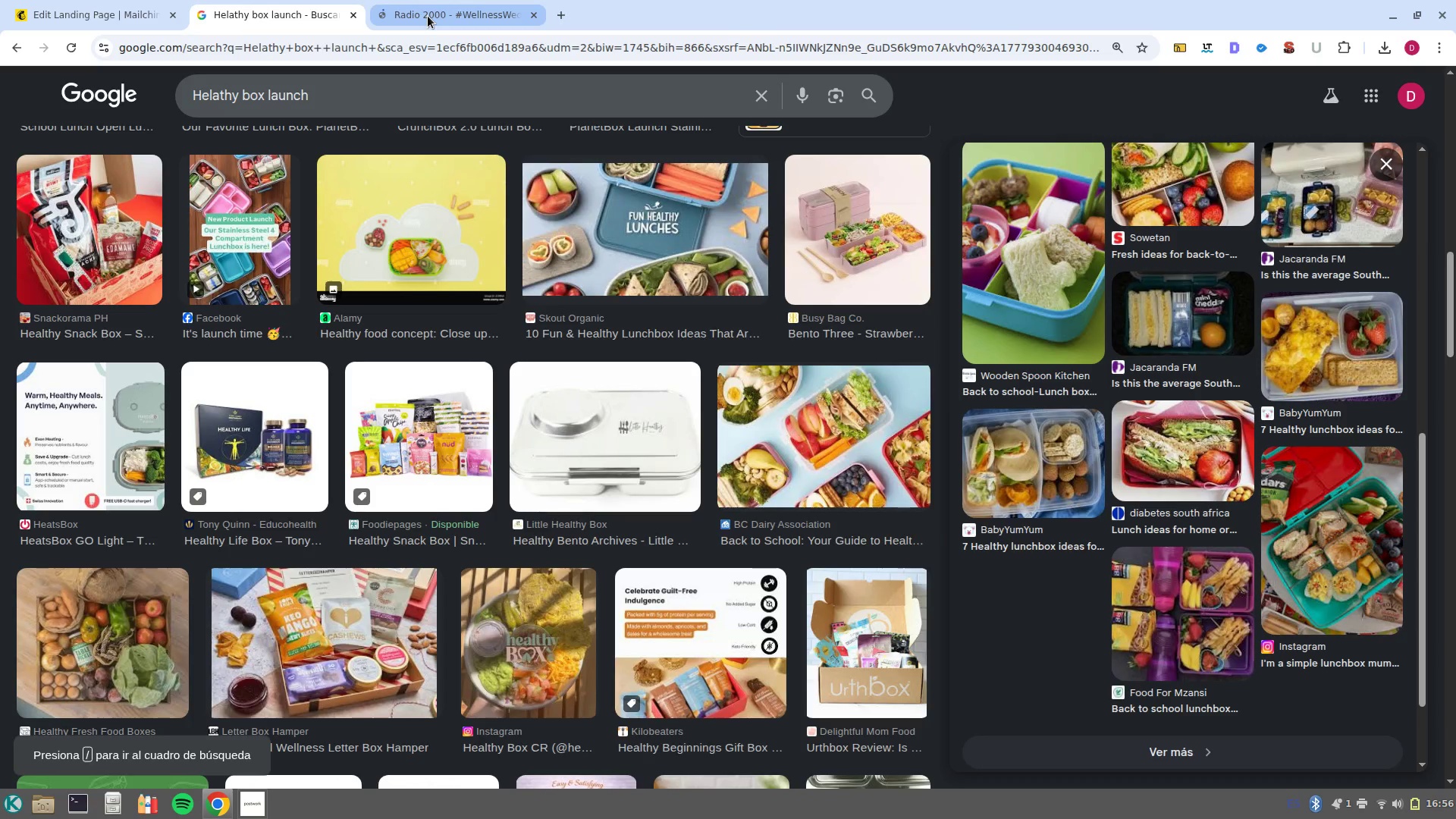 
left_click([428, 16])
 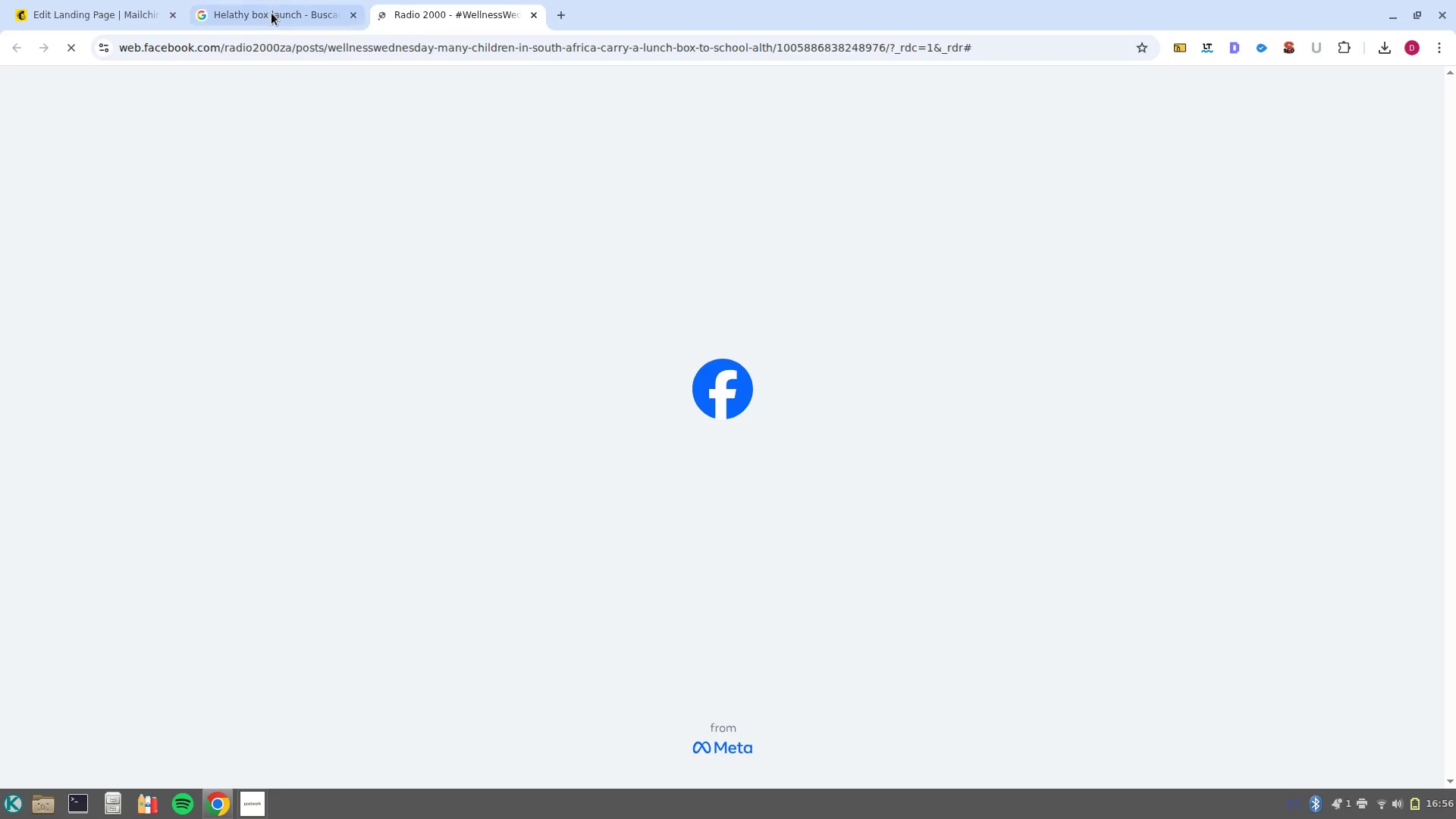 
left_click([266, 12])
 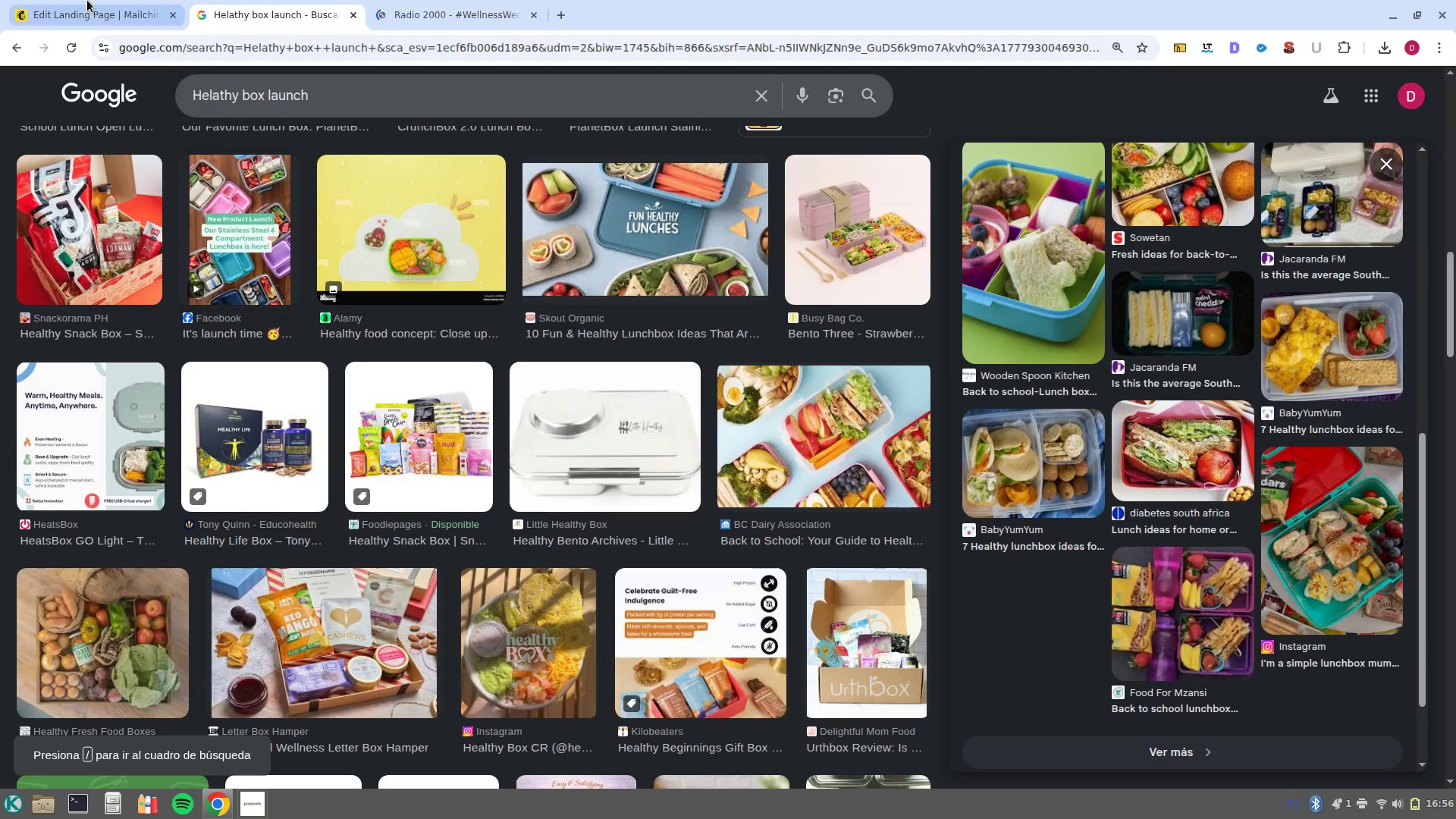 
left_click([87, 0])
 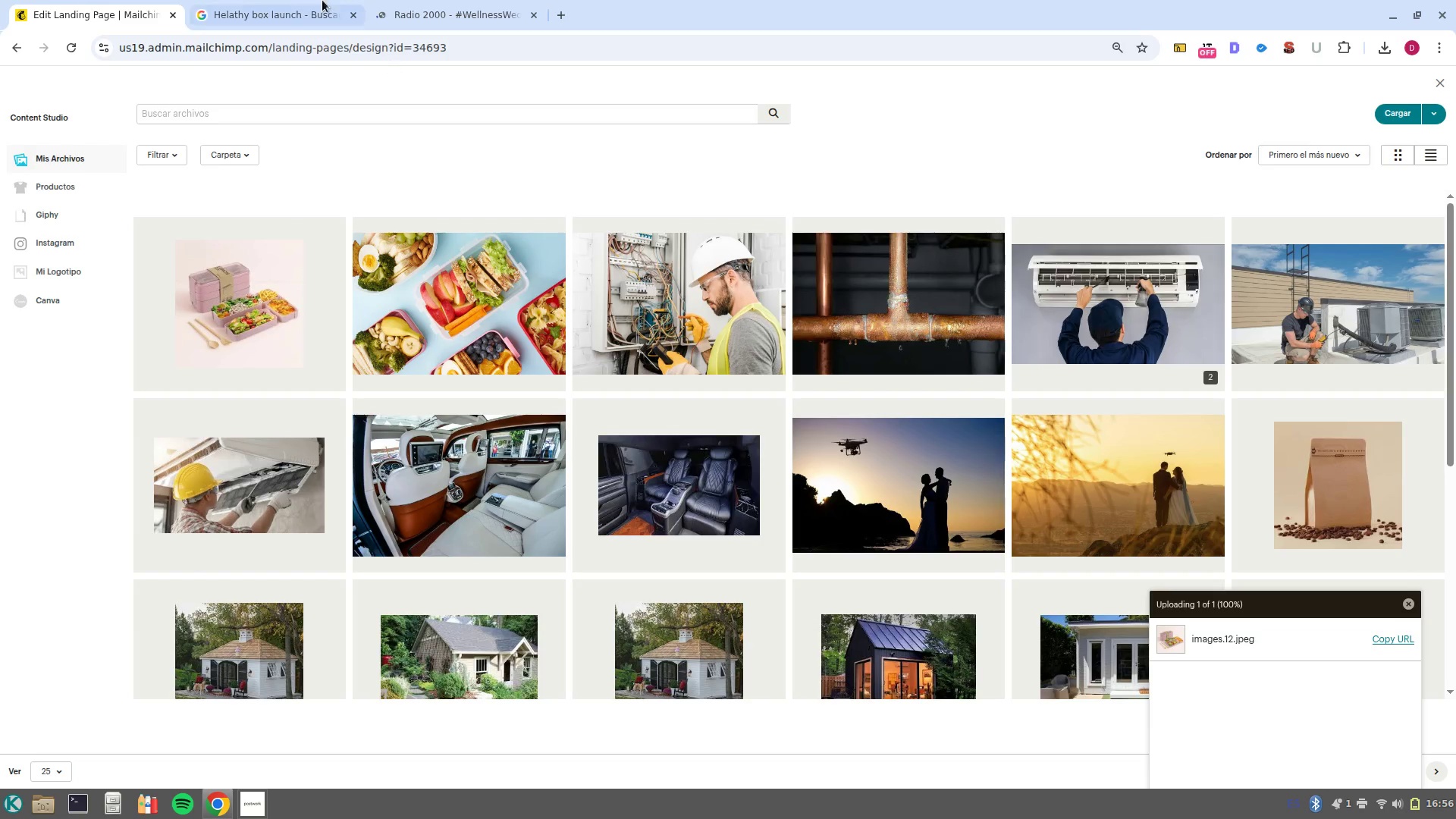 
left_click([431, 15])
 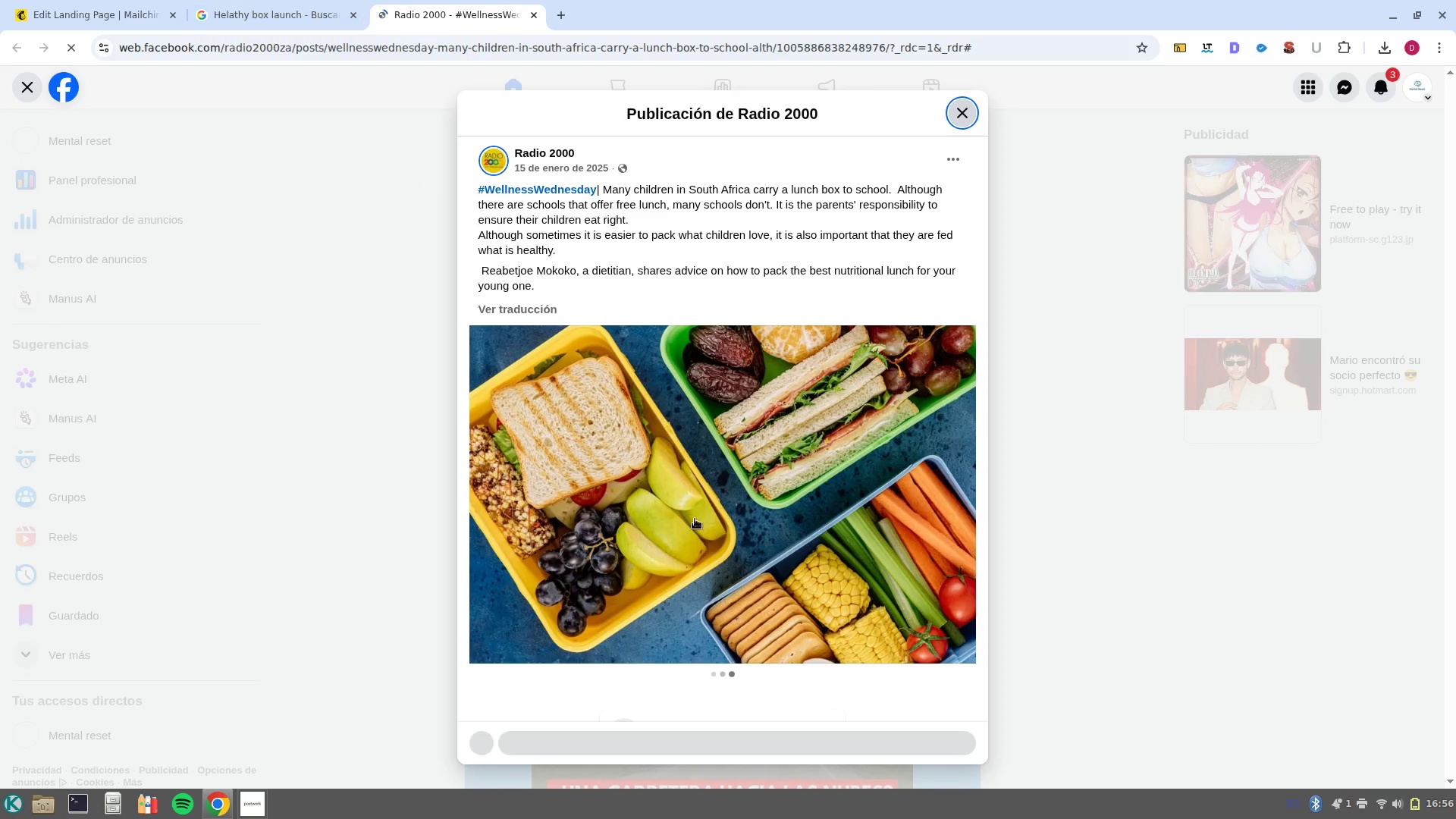 
right_click([698, 508])
 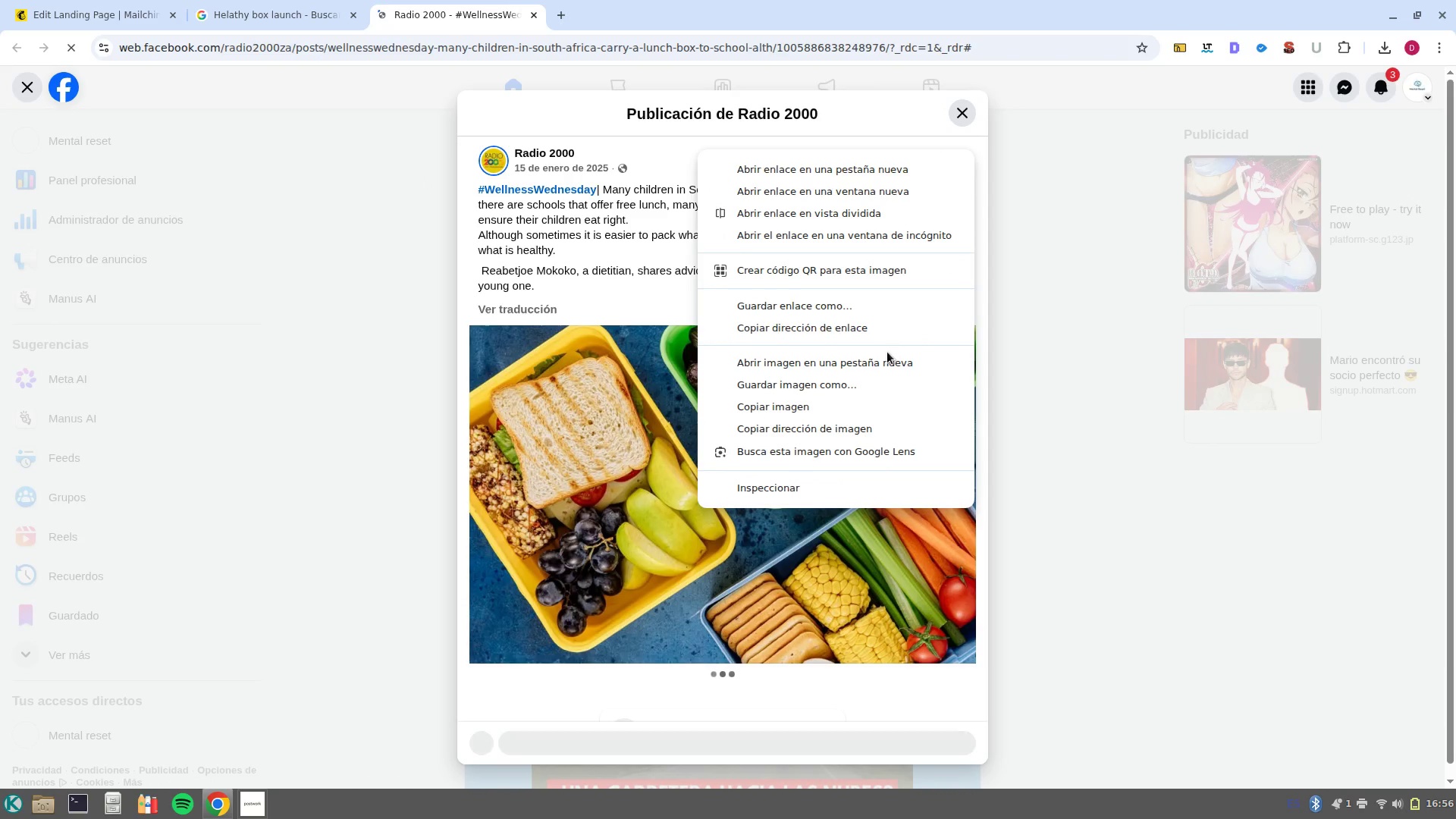 
left_click([876, 385])
 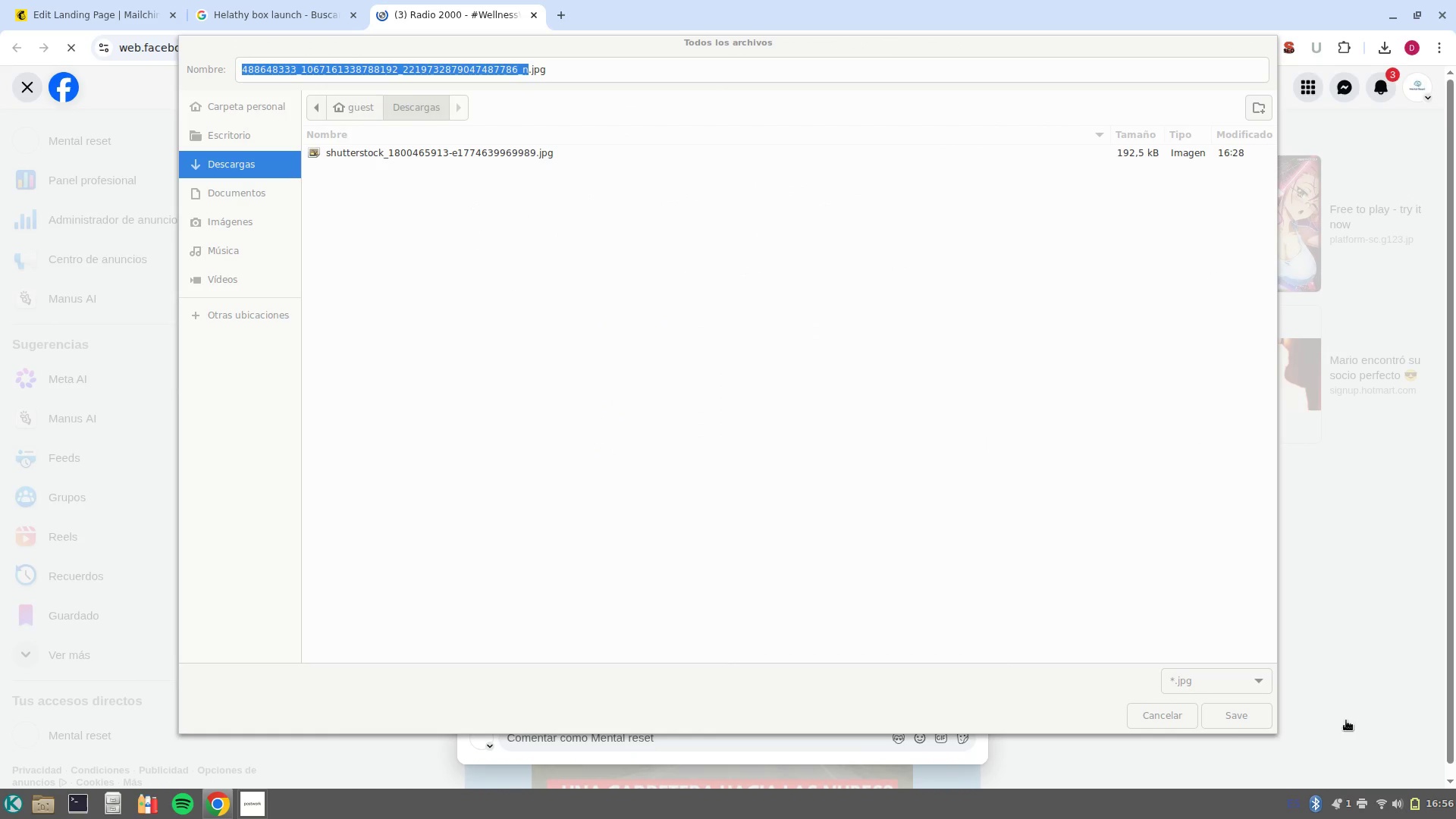 
left_click([1235, 726])
 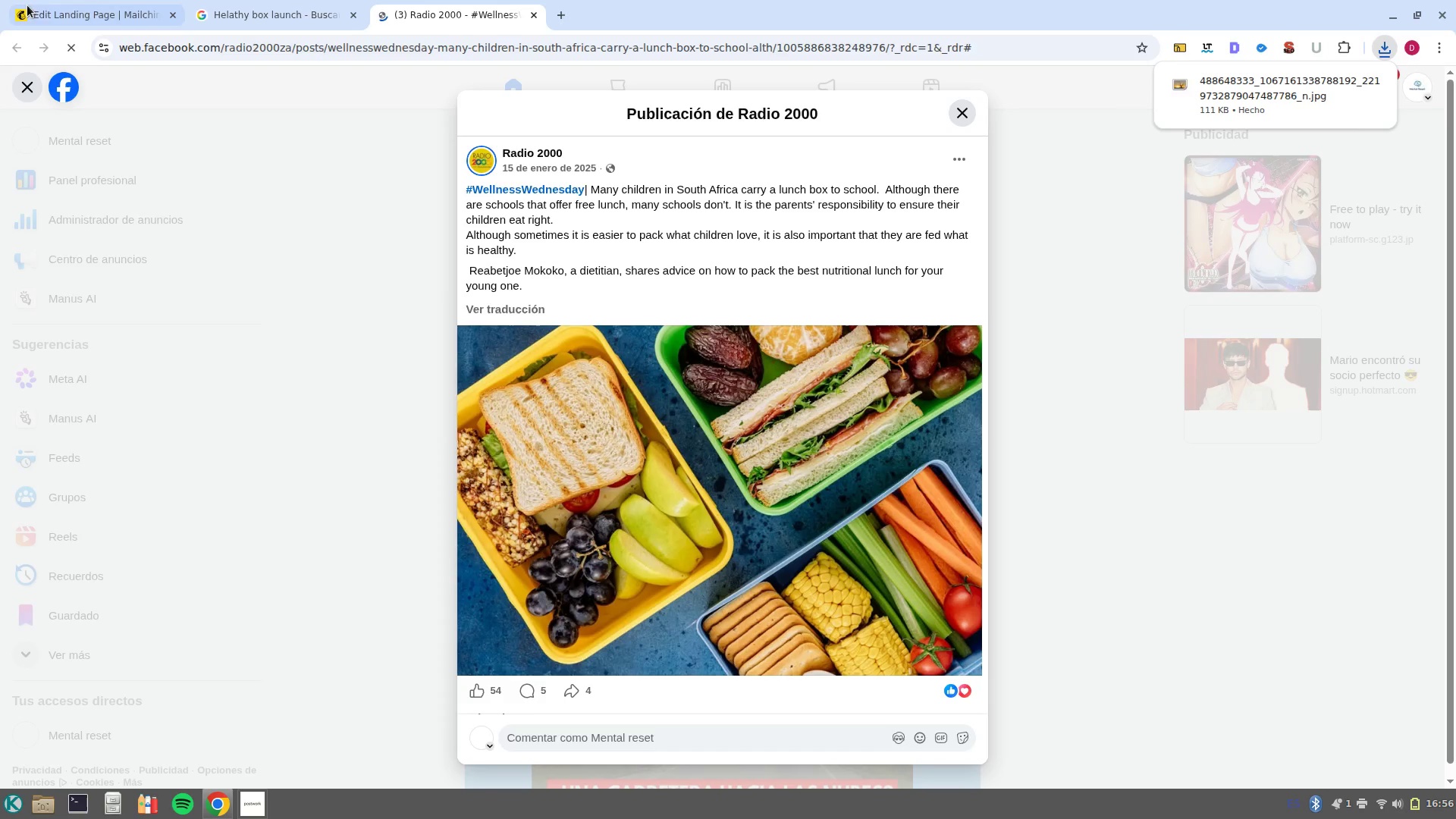 
left_click([48, 12])
 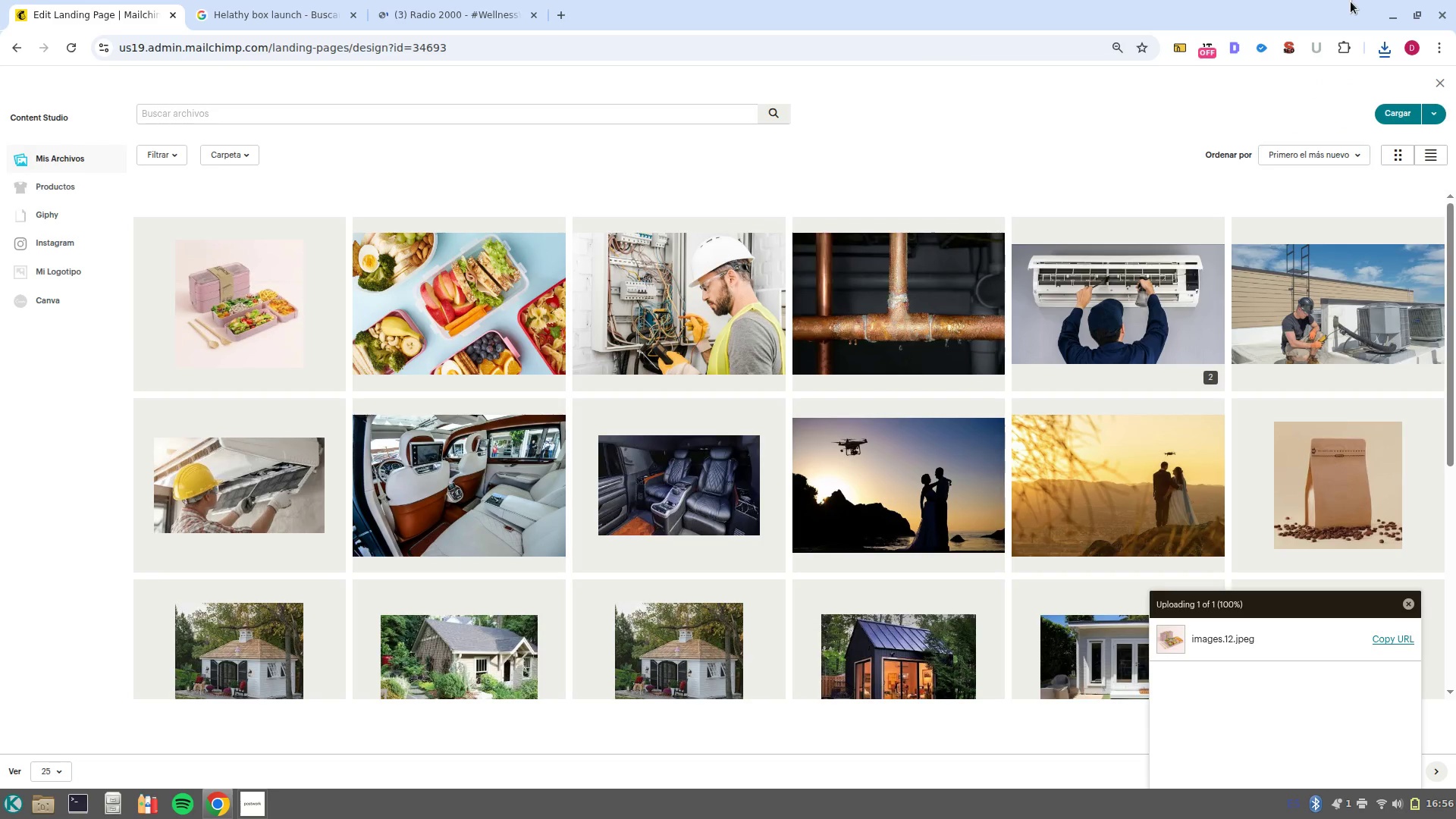 
left_click([1381, 52])
 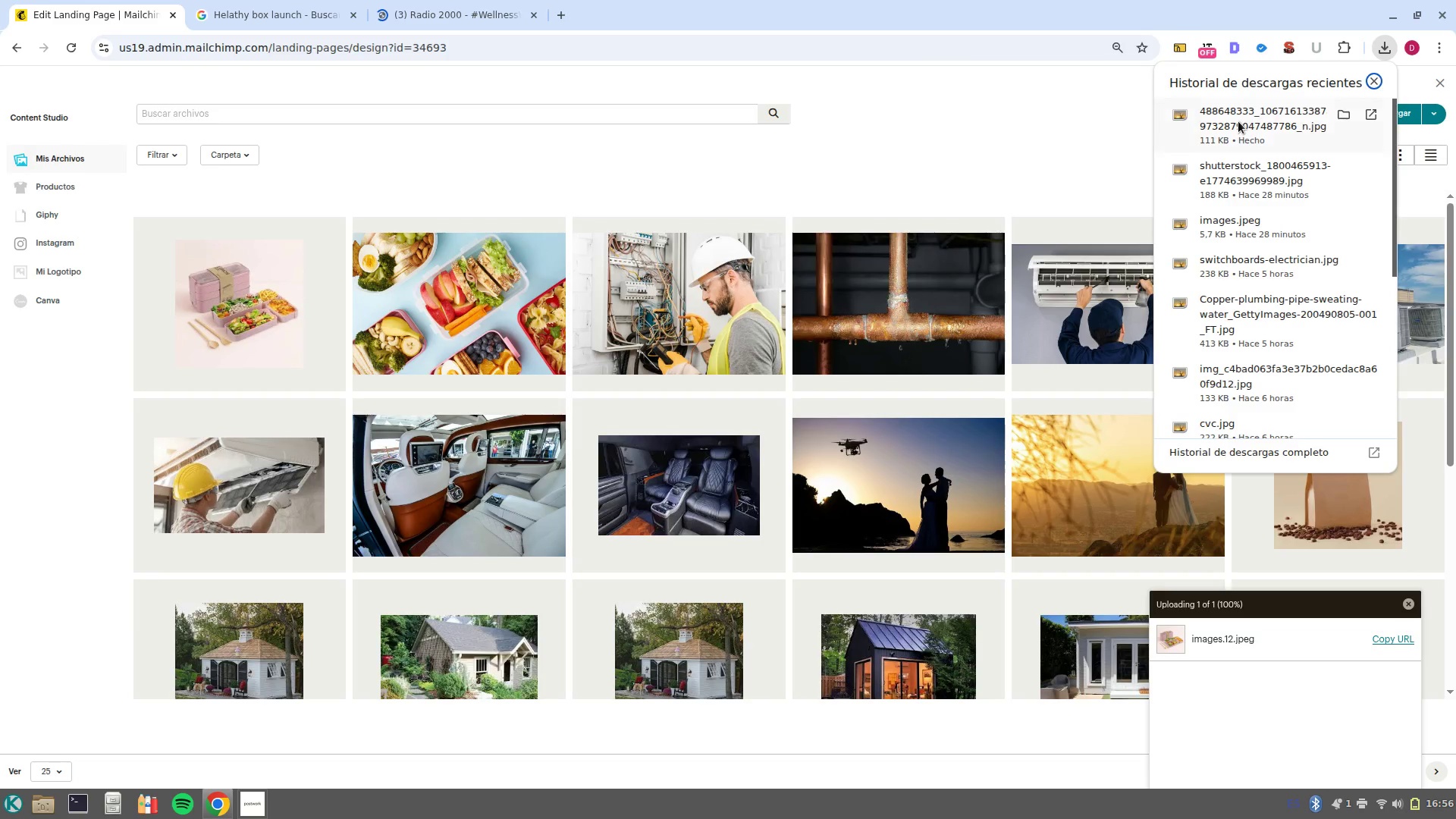 
left_click_drag(start_coordinate=[1238, 122], to_coordinate=[705, 403])
 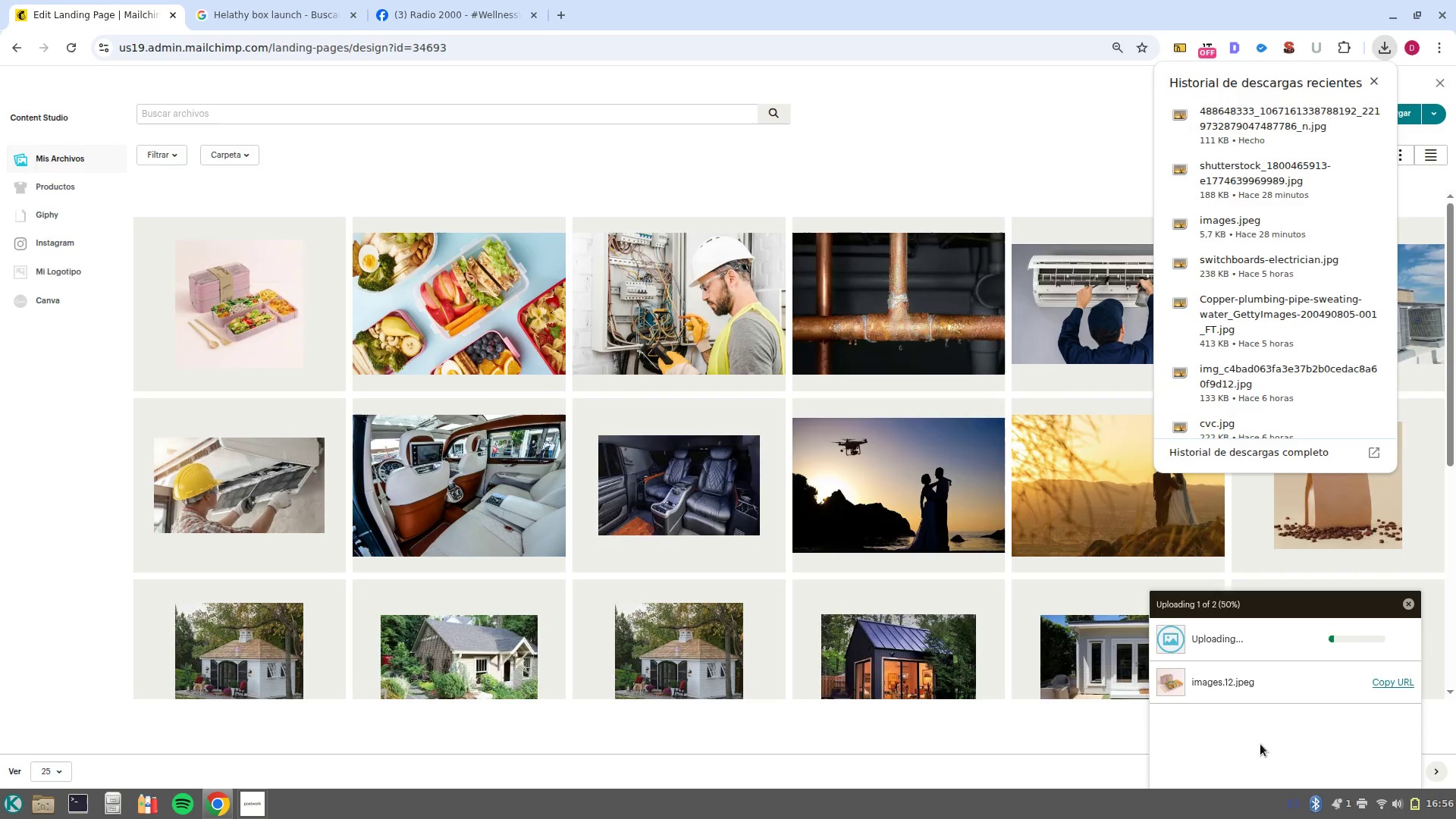 
wait(10.06)
 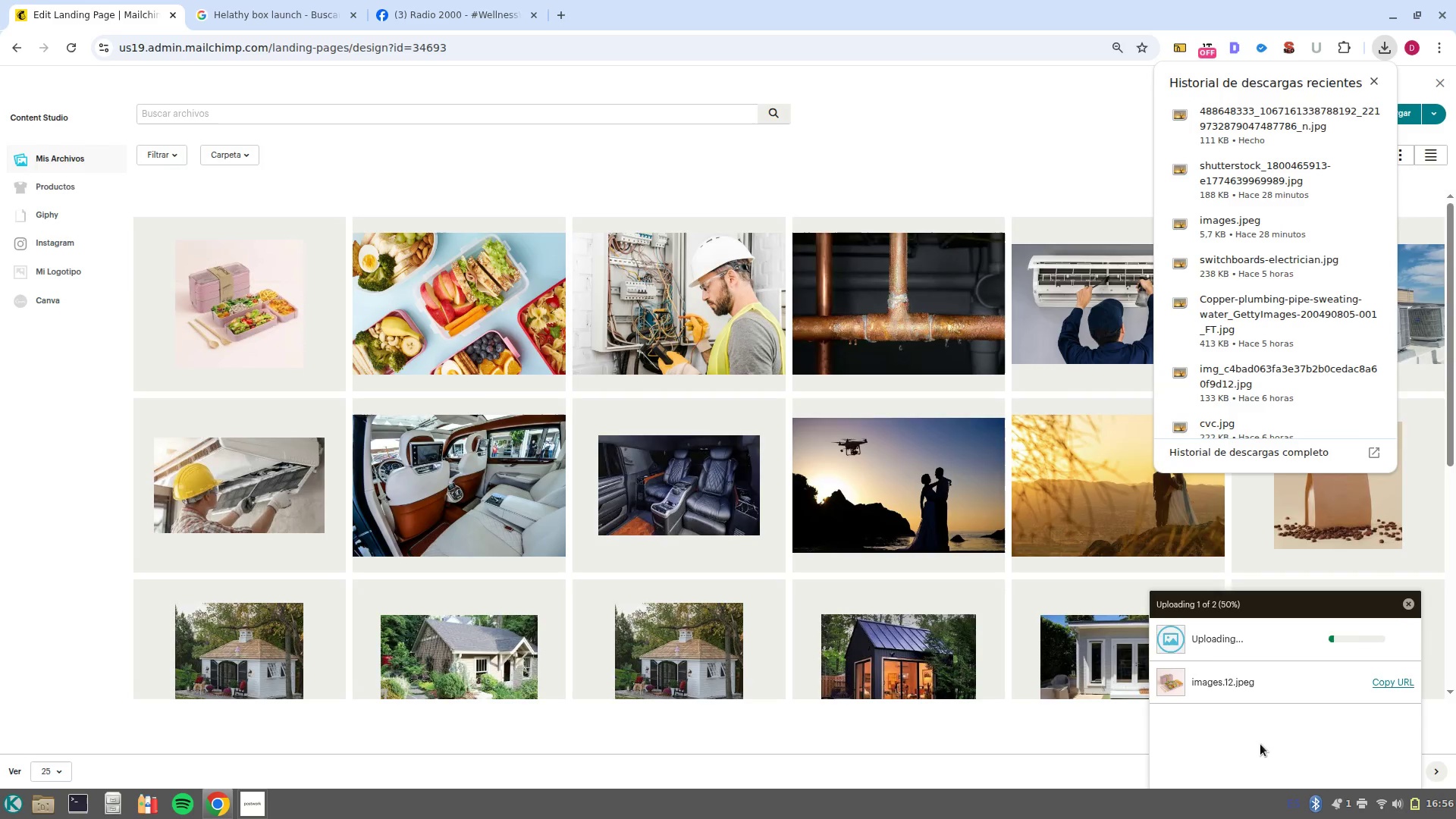 
left_click([1323, 605])
 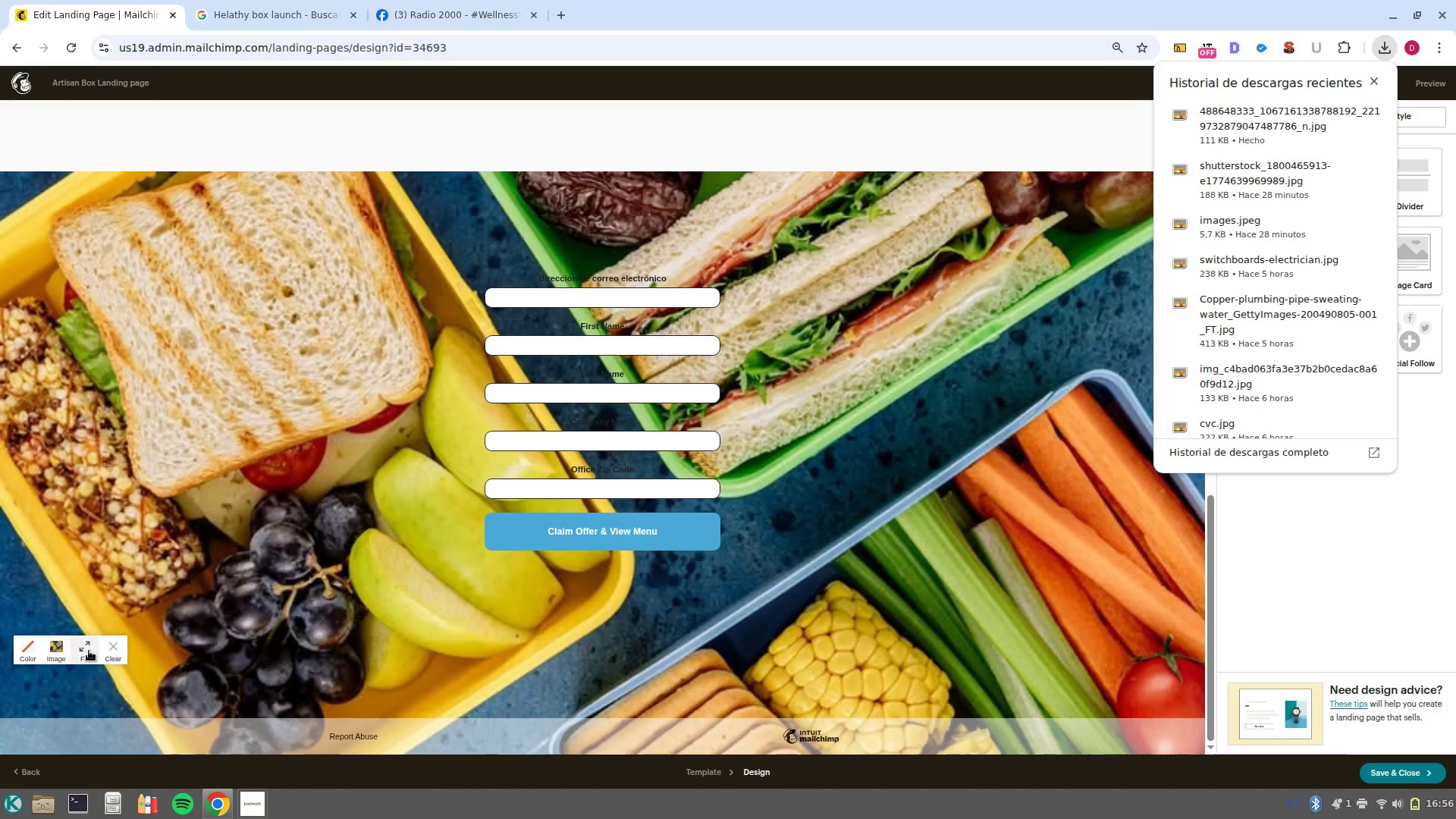 
left_click([89, 651])
 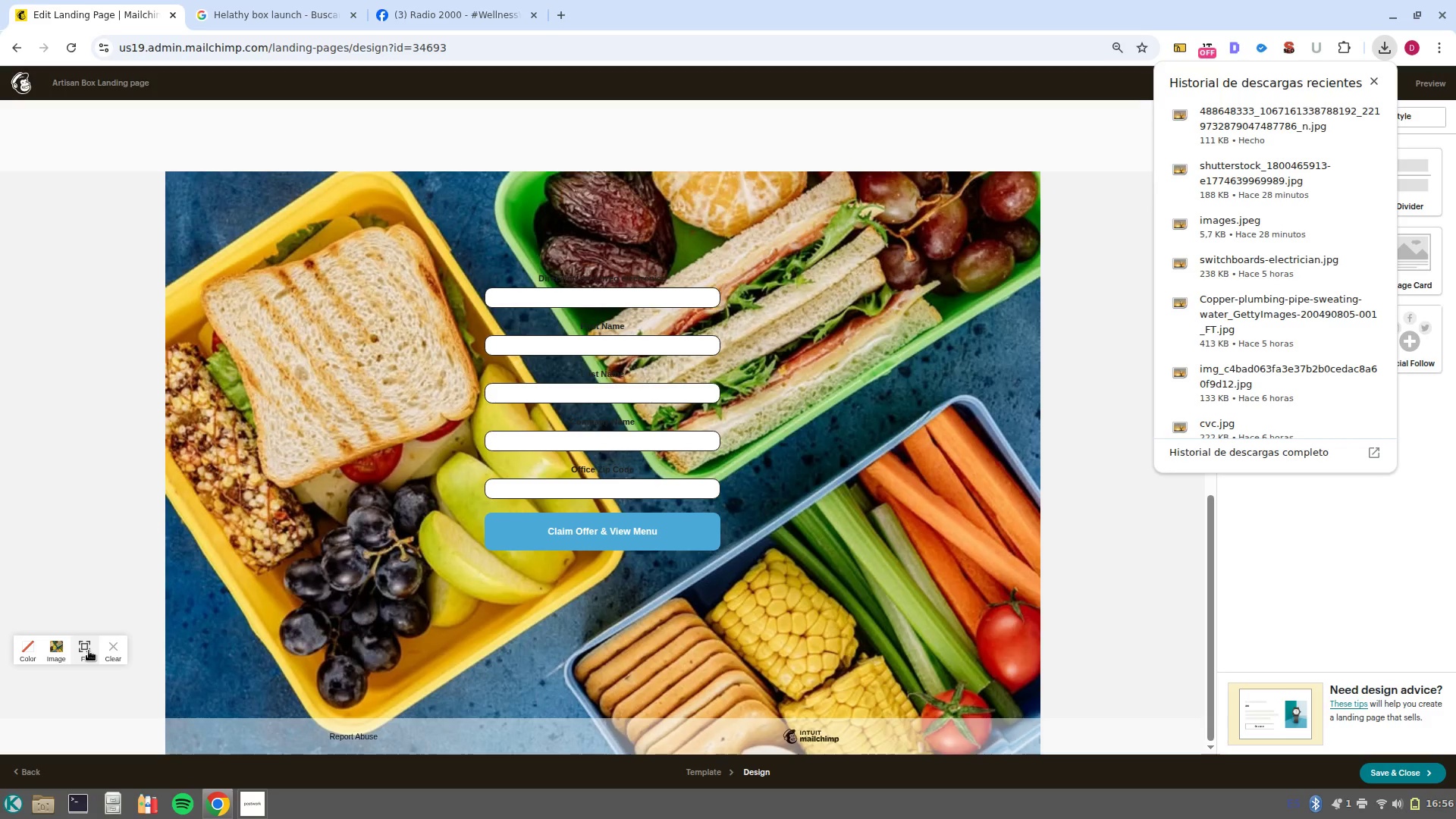 
left_click([89, 651])
 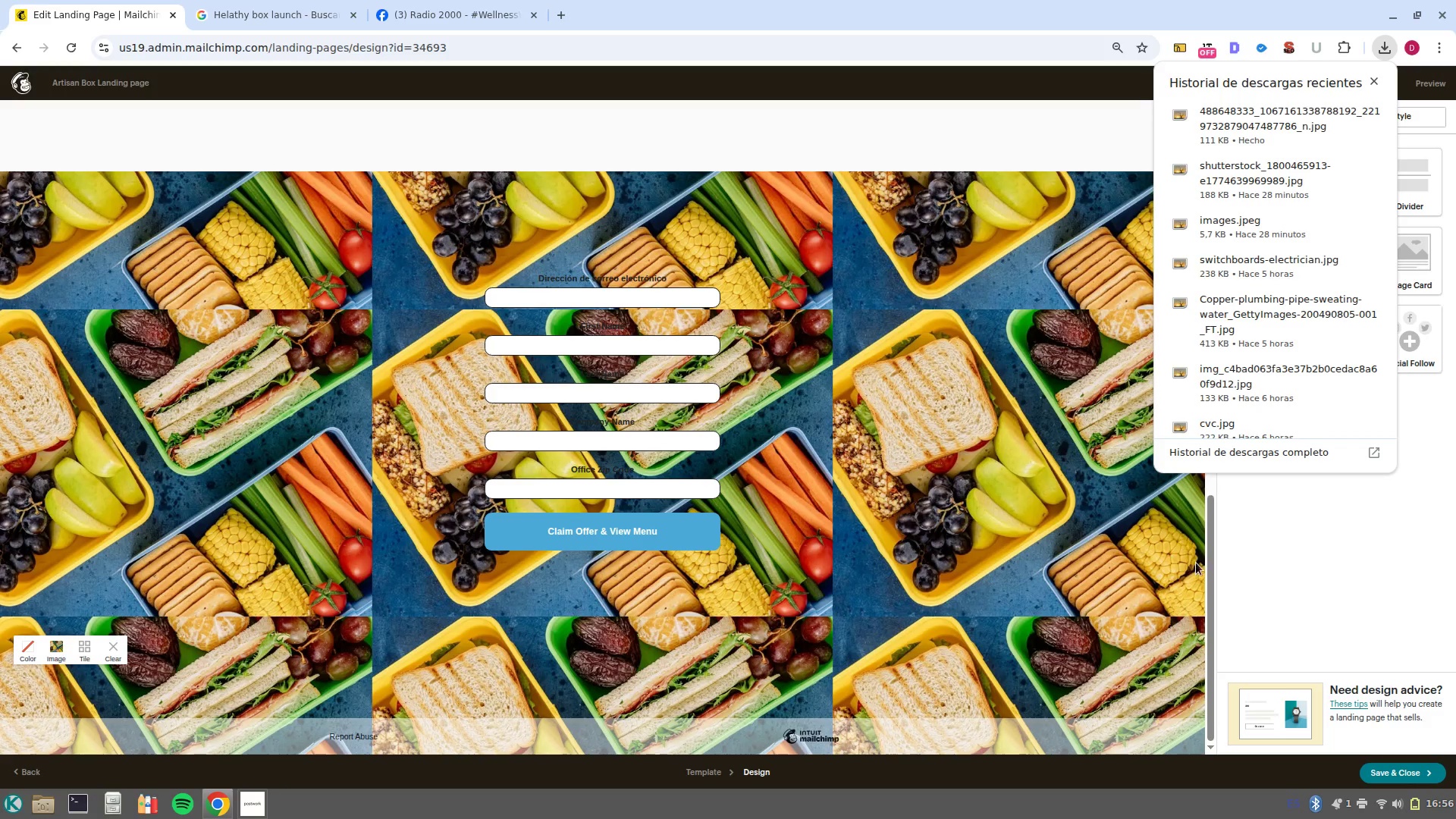 
left_click([1355, 552])
 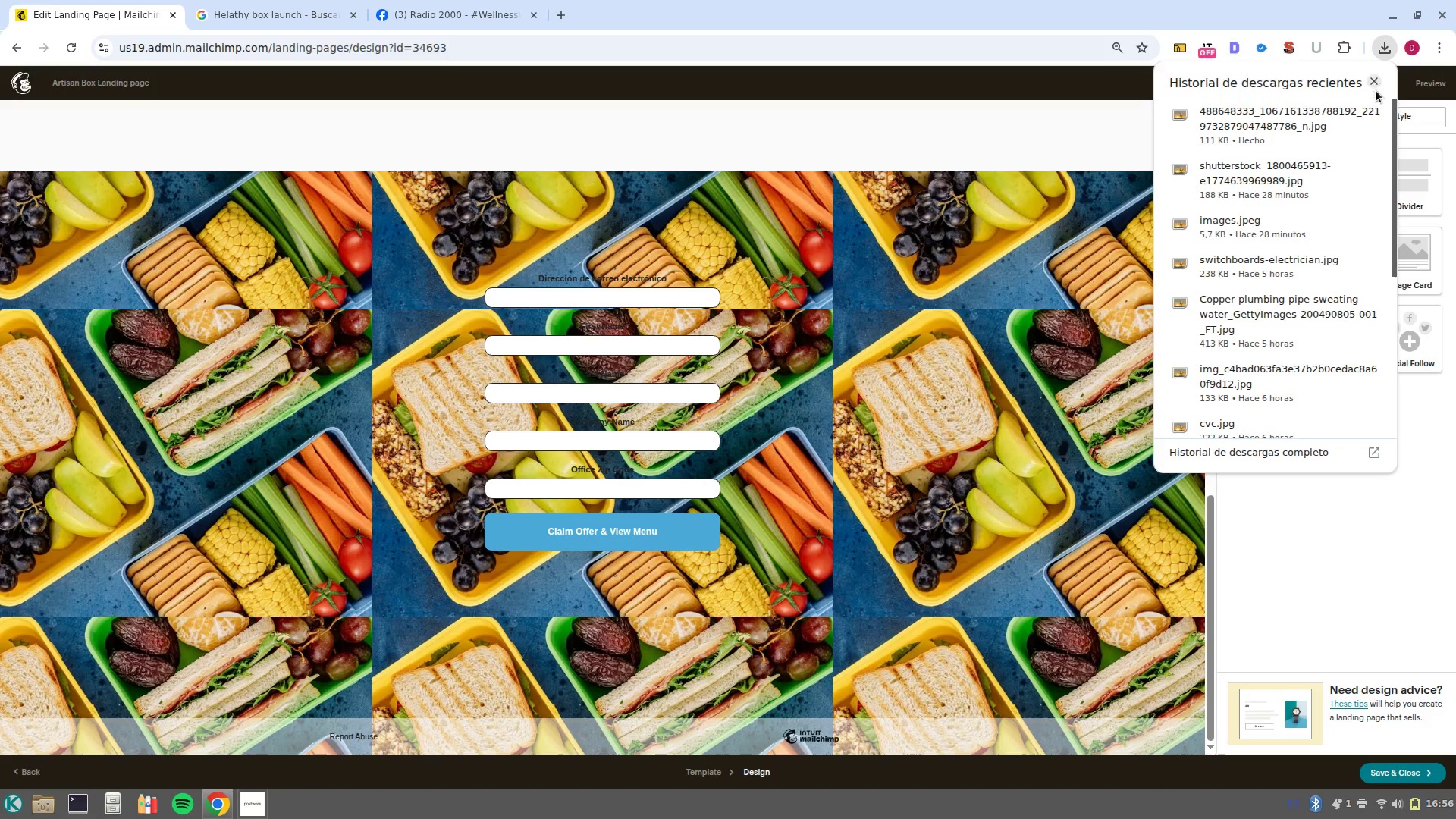 
left_click([1370, 87])
 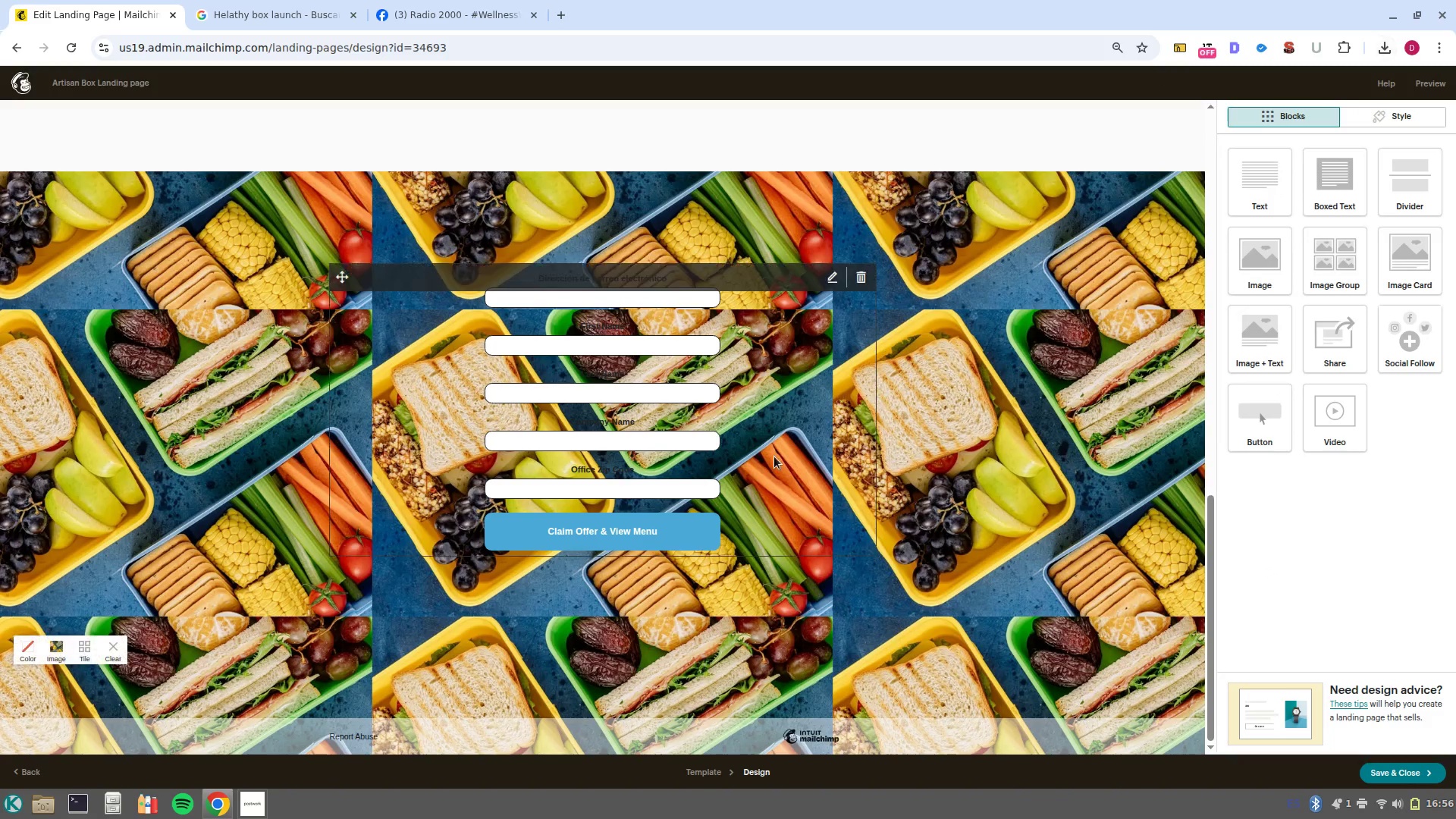 
scroll: coordinate [938, 452], scroll_direction: up, amount: 1.0
 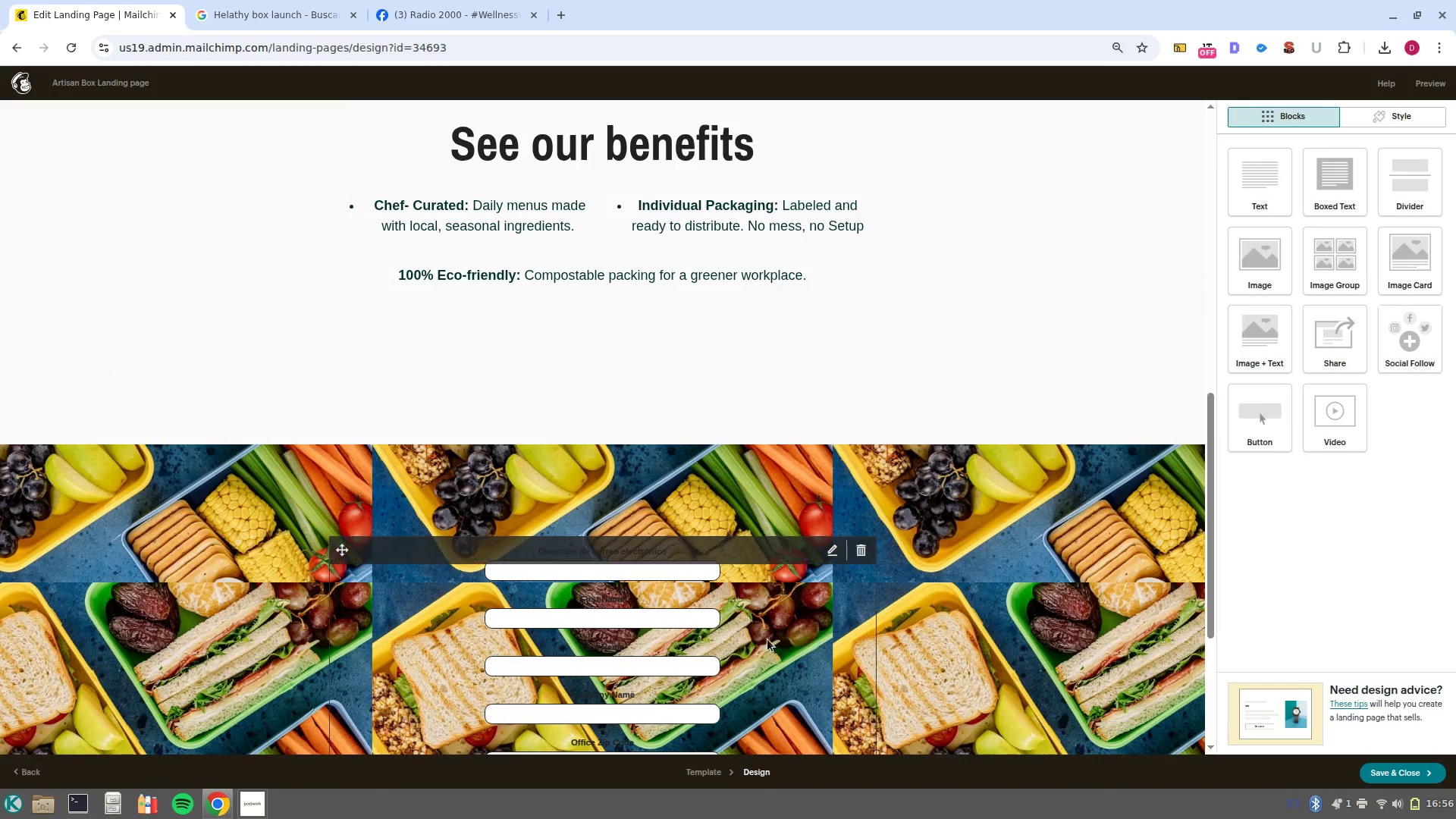 
left_click([768, 642])
 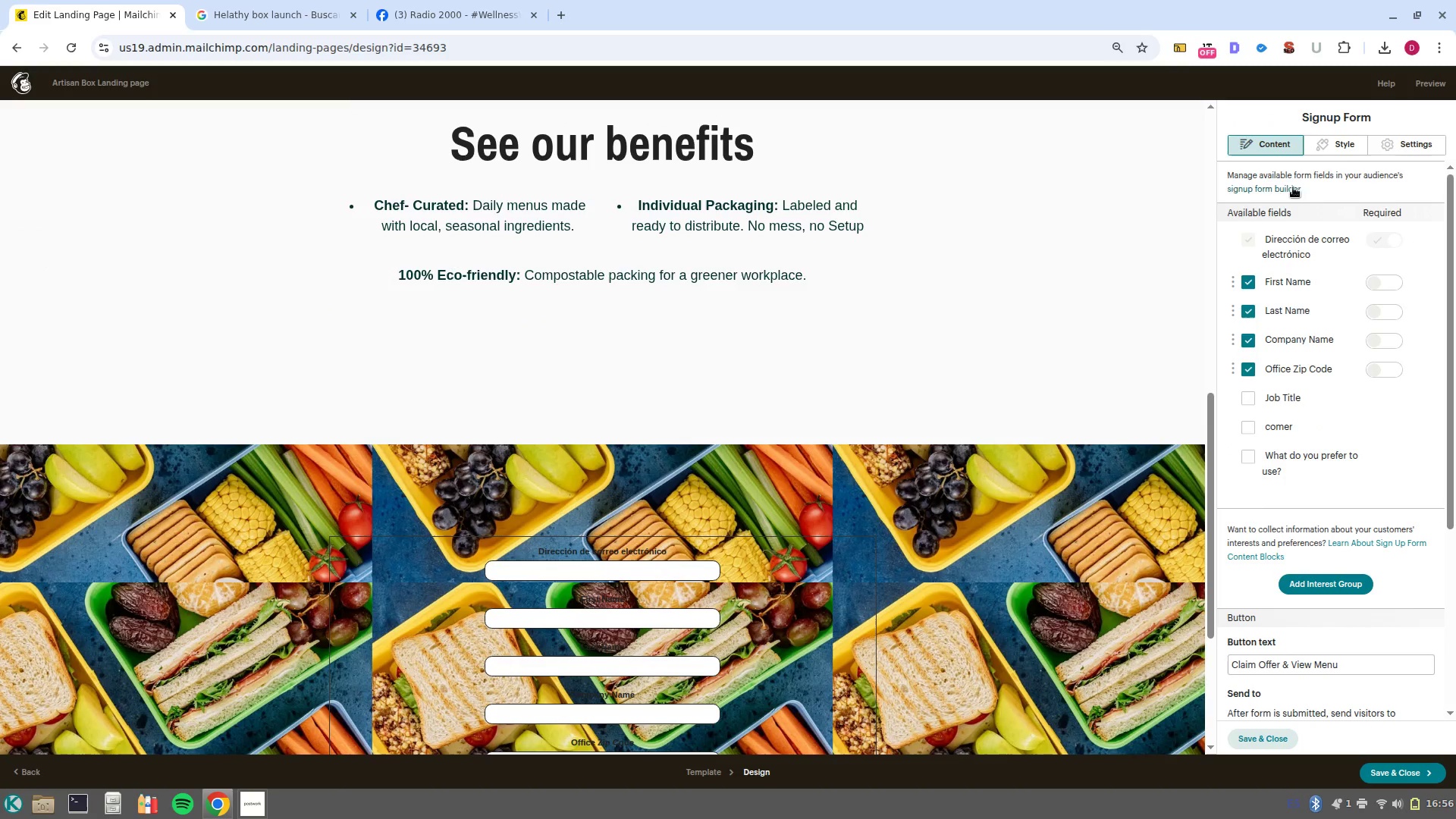 
left_click([1338, 146])
 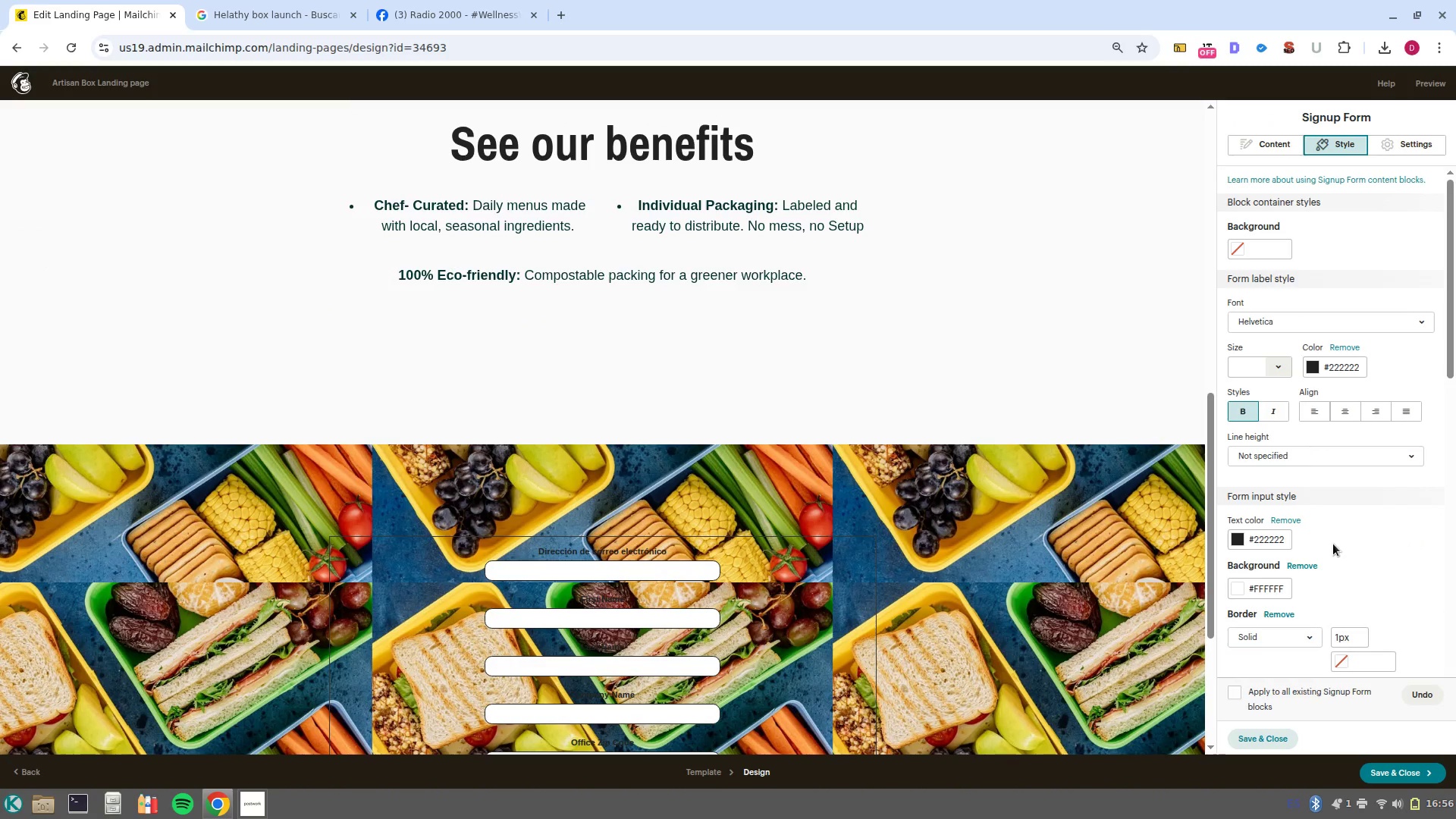 
scroll: coordinate [1282, 491], scroll_direction: down, amount: 1.0
 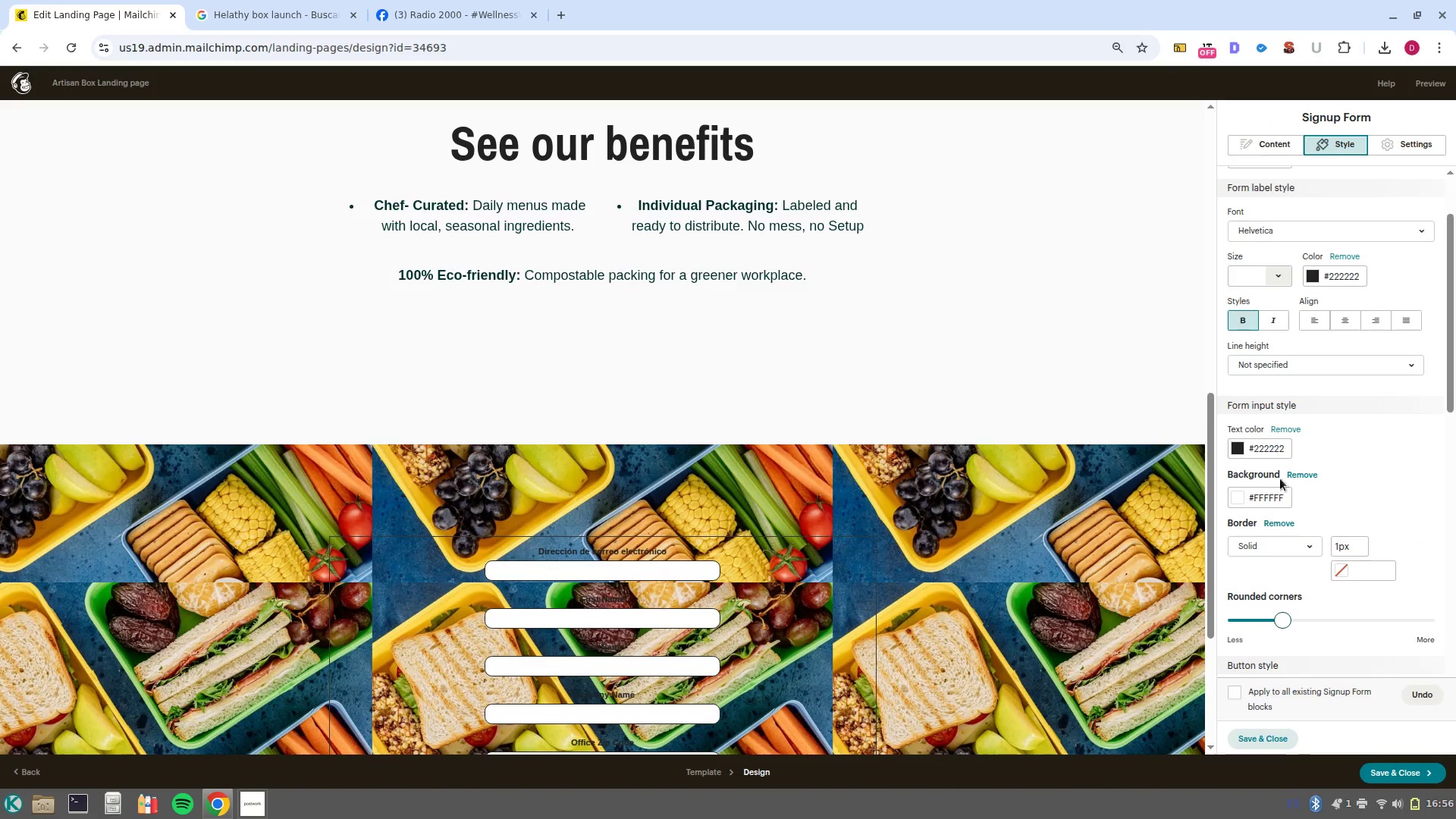 
scroll: coordinate [1323, 480], scroll_direction: up, amount: 7.0
 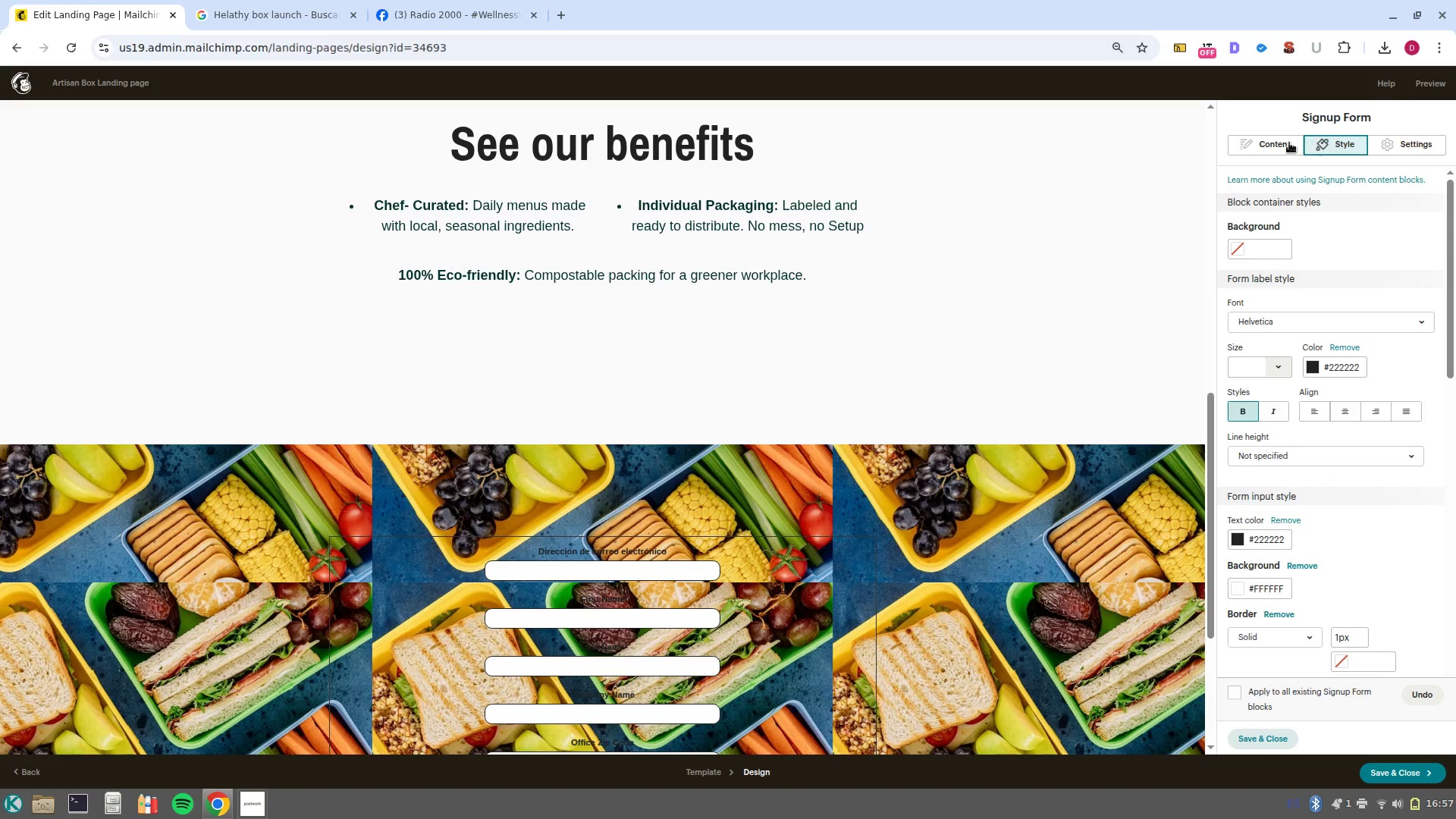 
left_click([1282, 142])
 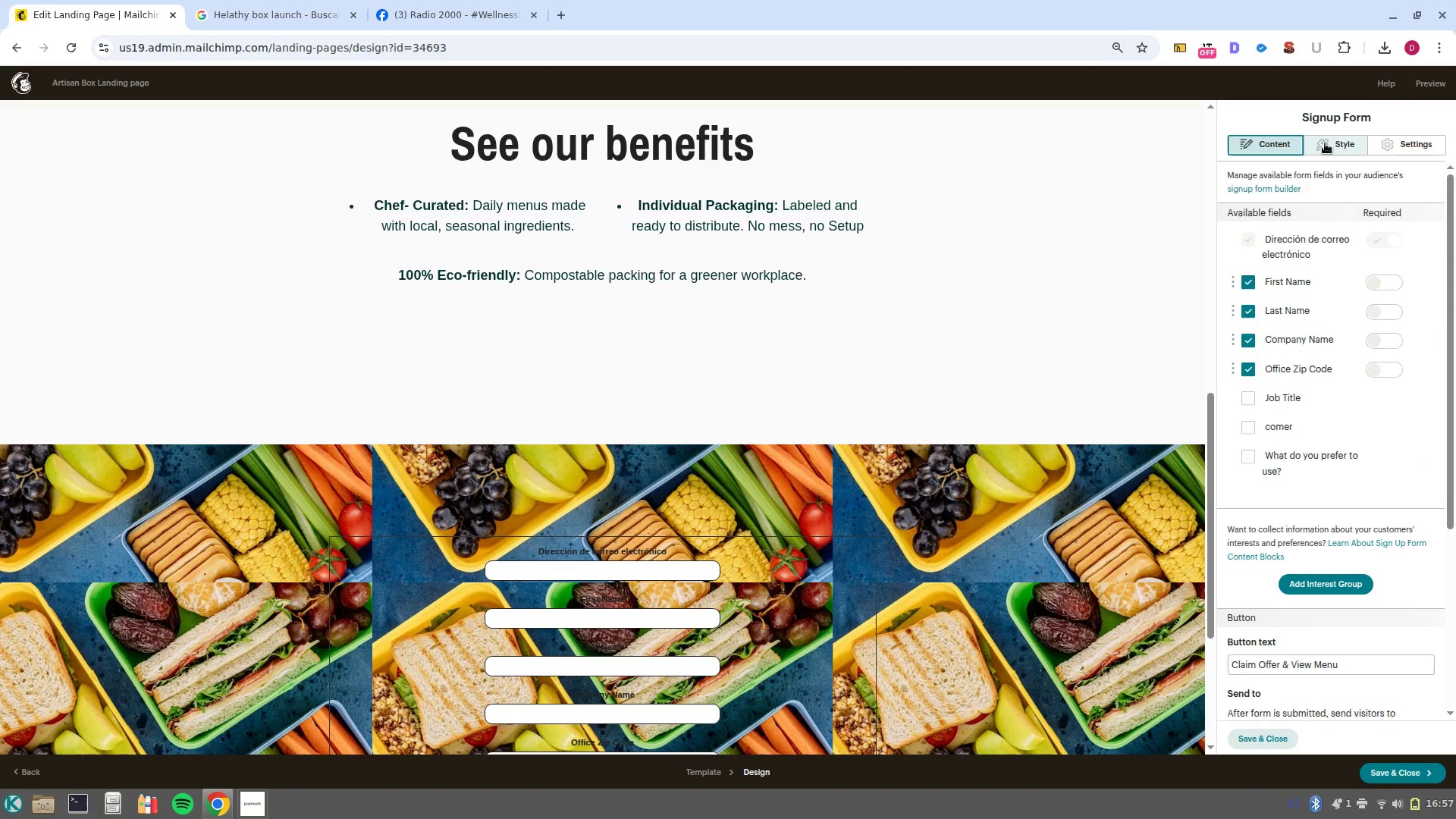 
left_click([1325, 143])
 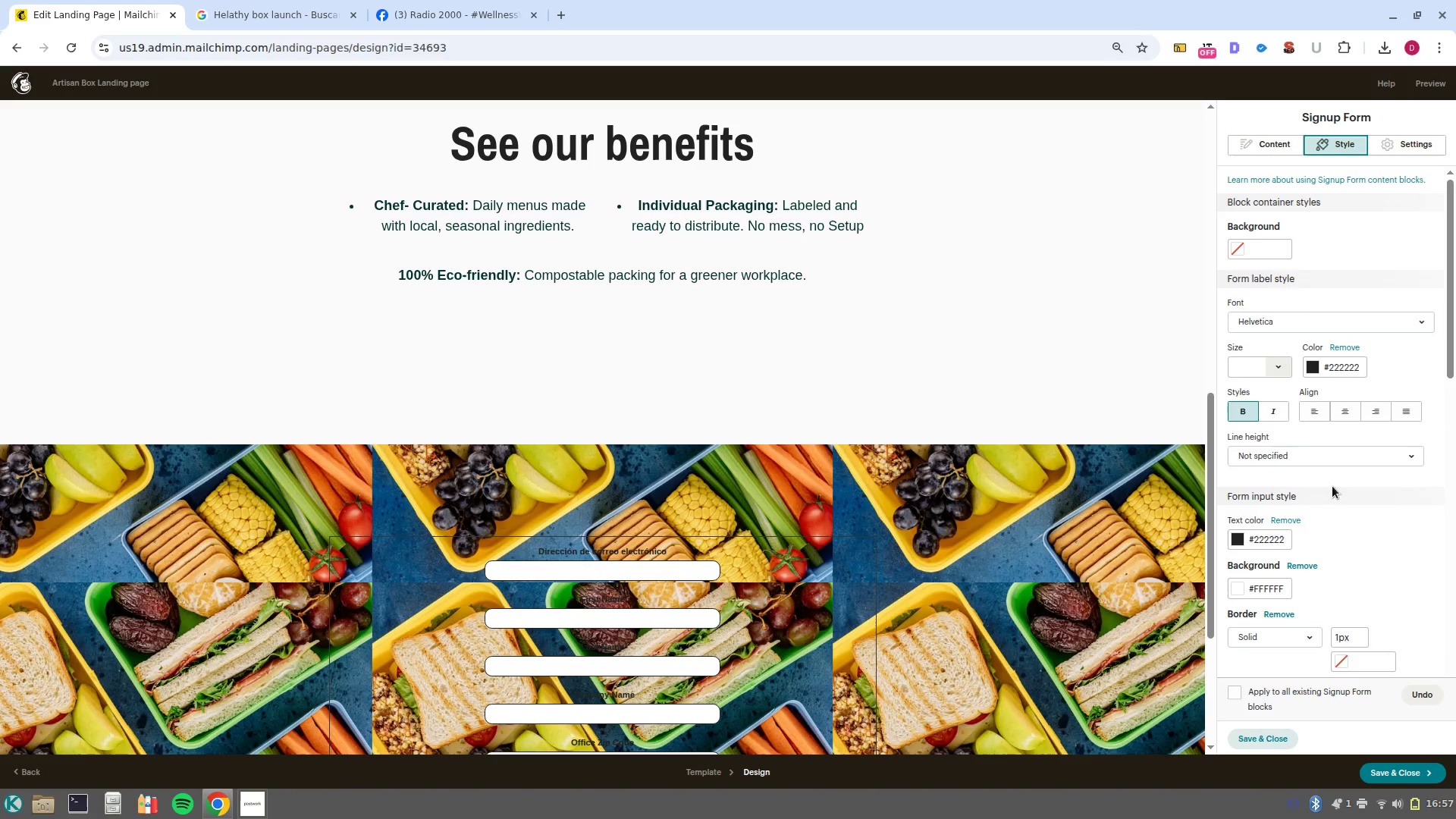 
scroll: coordinate [1333, 489], scroll_direction: down, amount: 1.0
 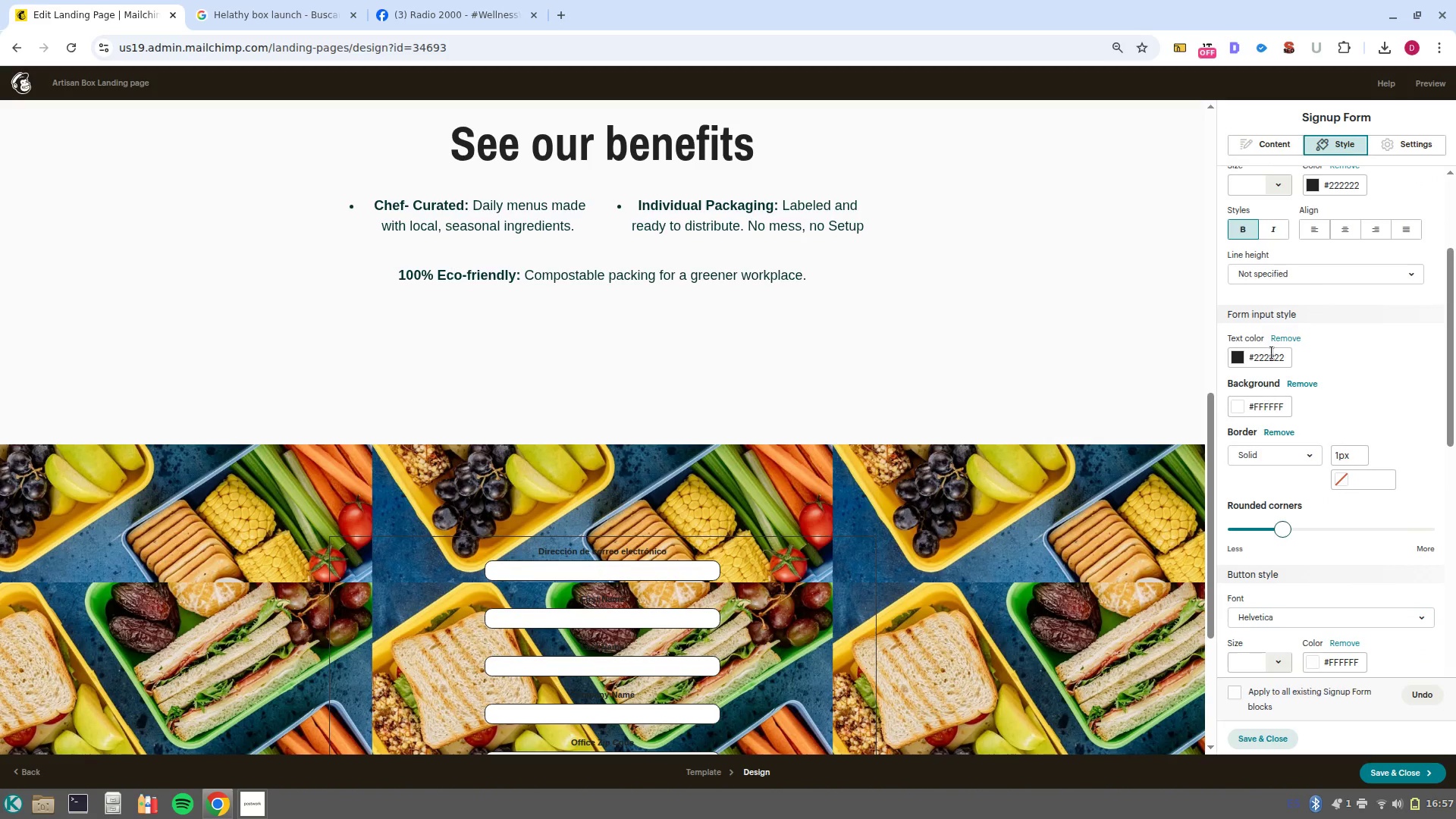 
left_click([1272, 403])
 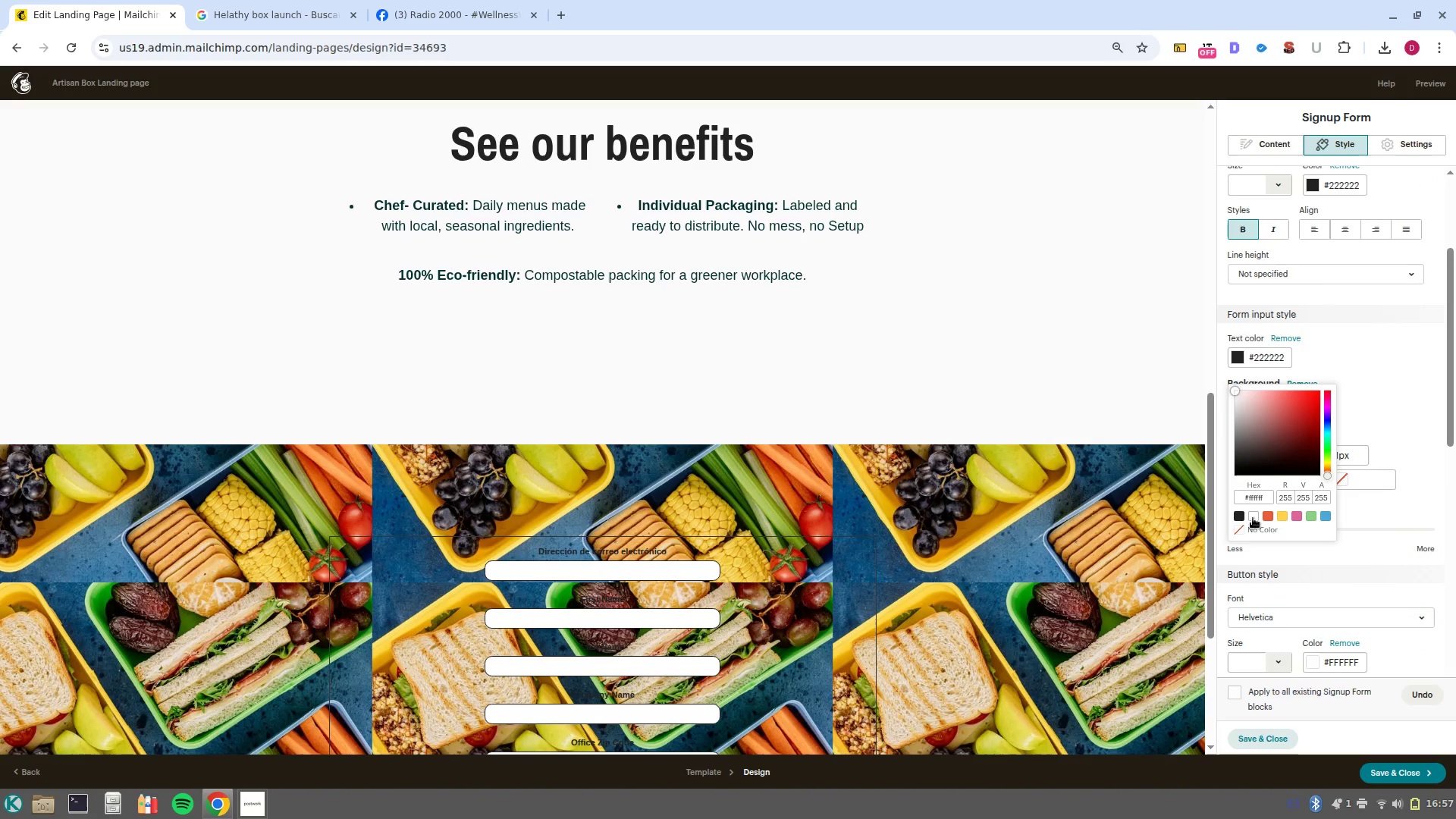 
left_click([1253, 518])
 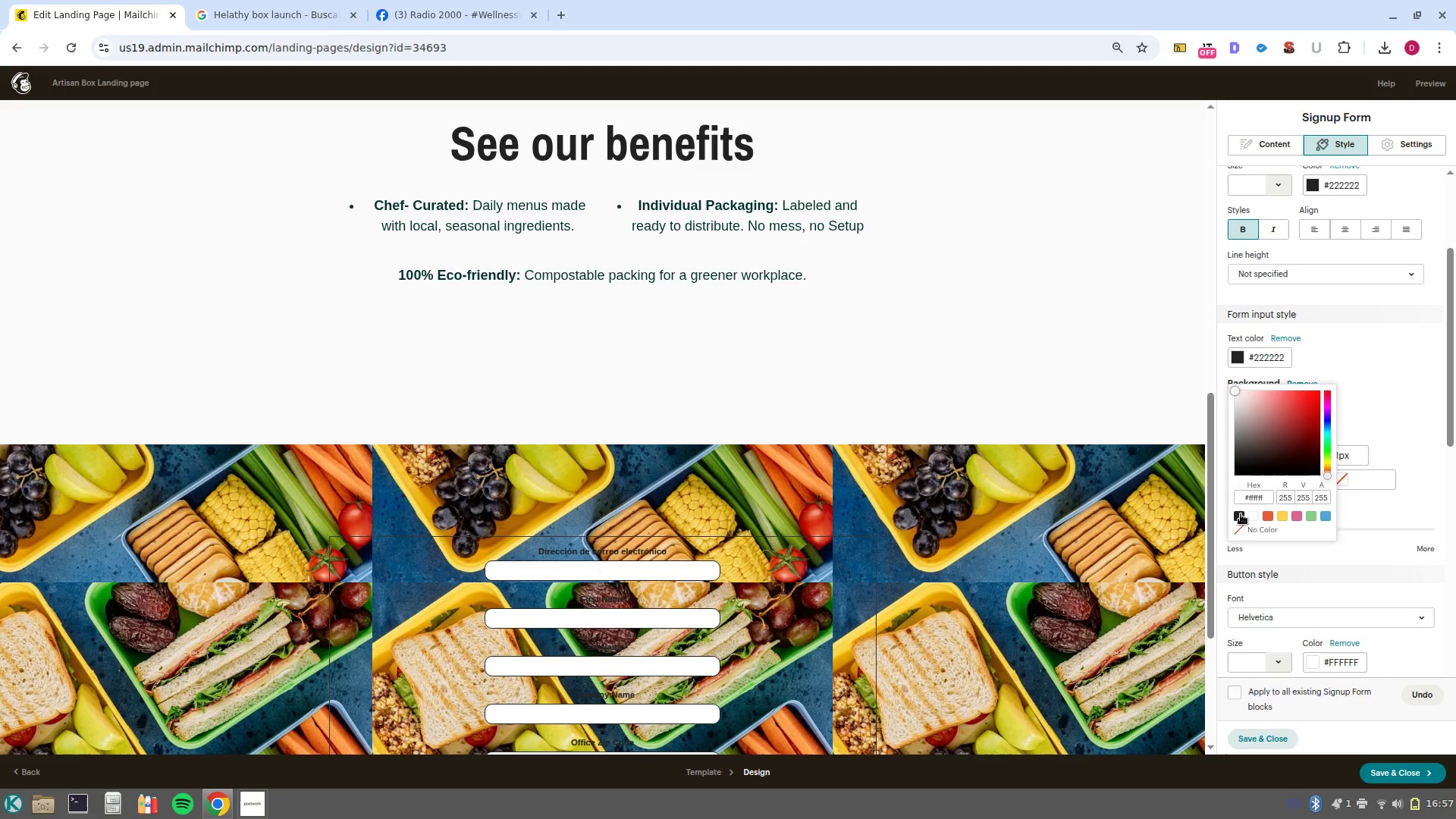 
left_click([1241, 514])
 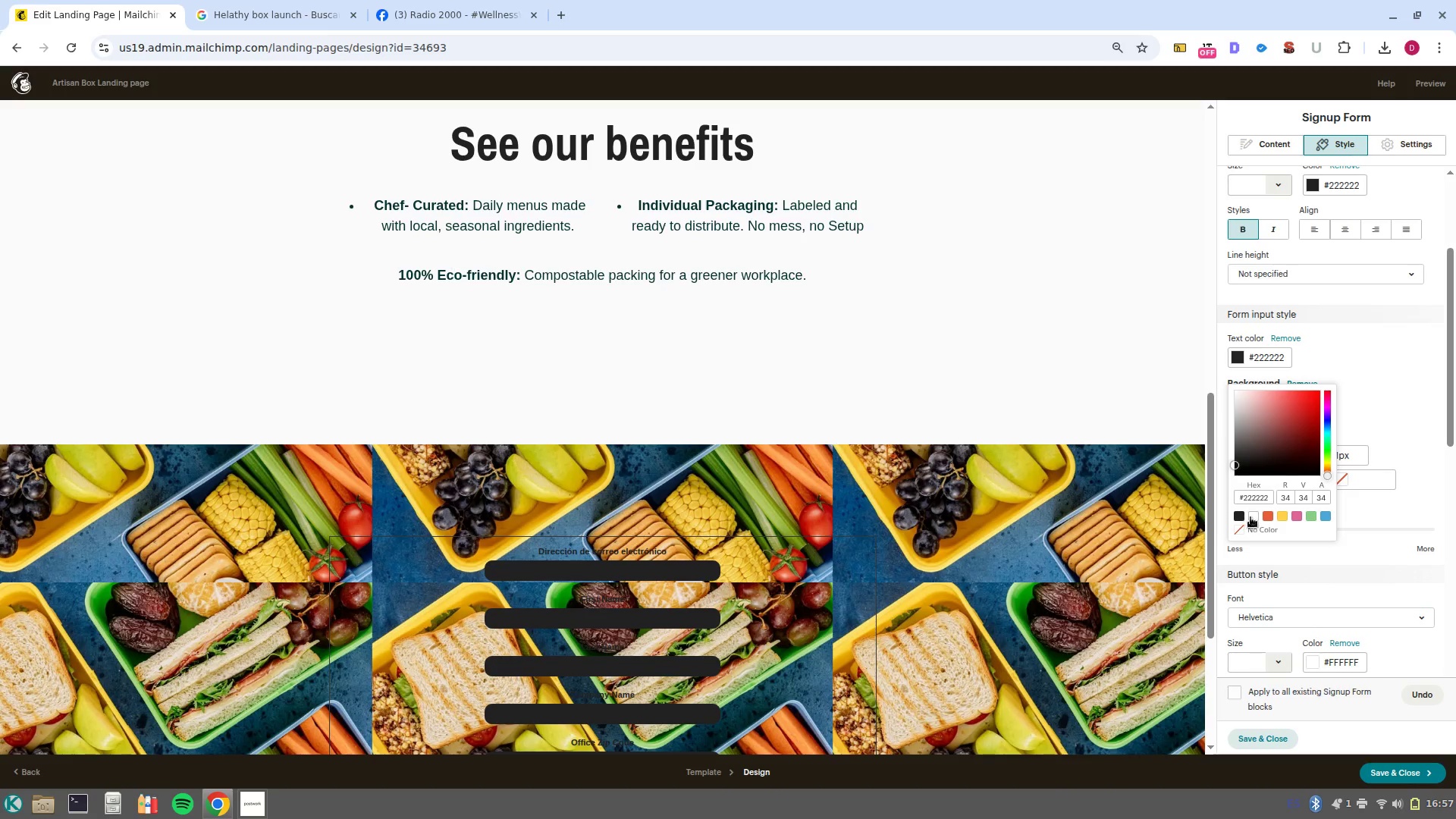 
left_click([1260, 516])
 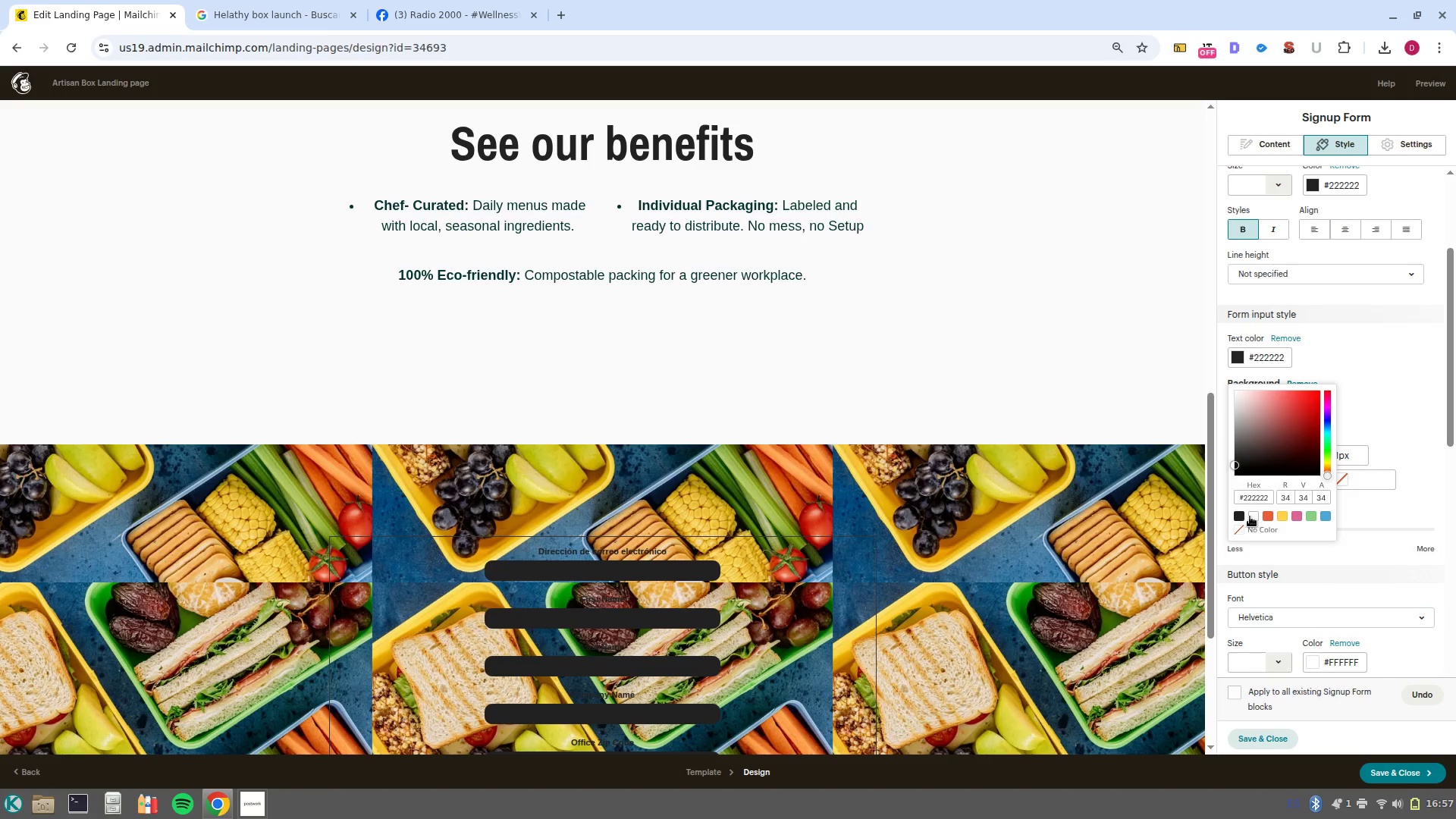 
left_click([1250, 516])
 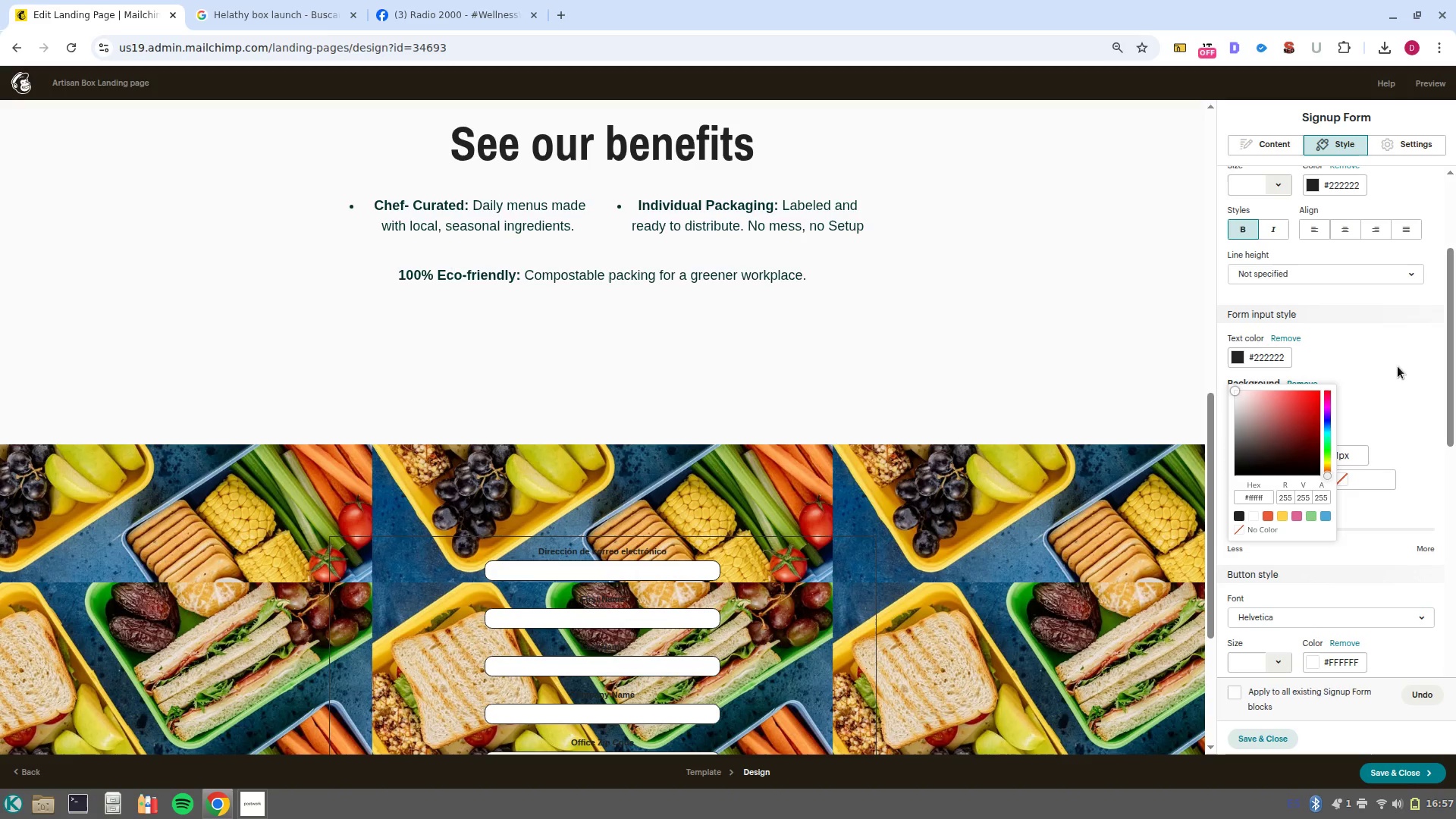 
left_click([1398, 366])
 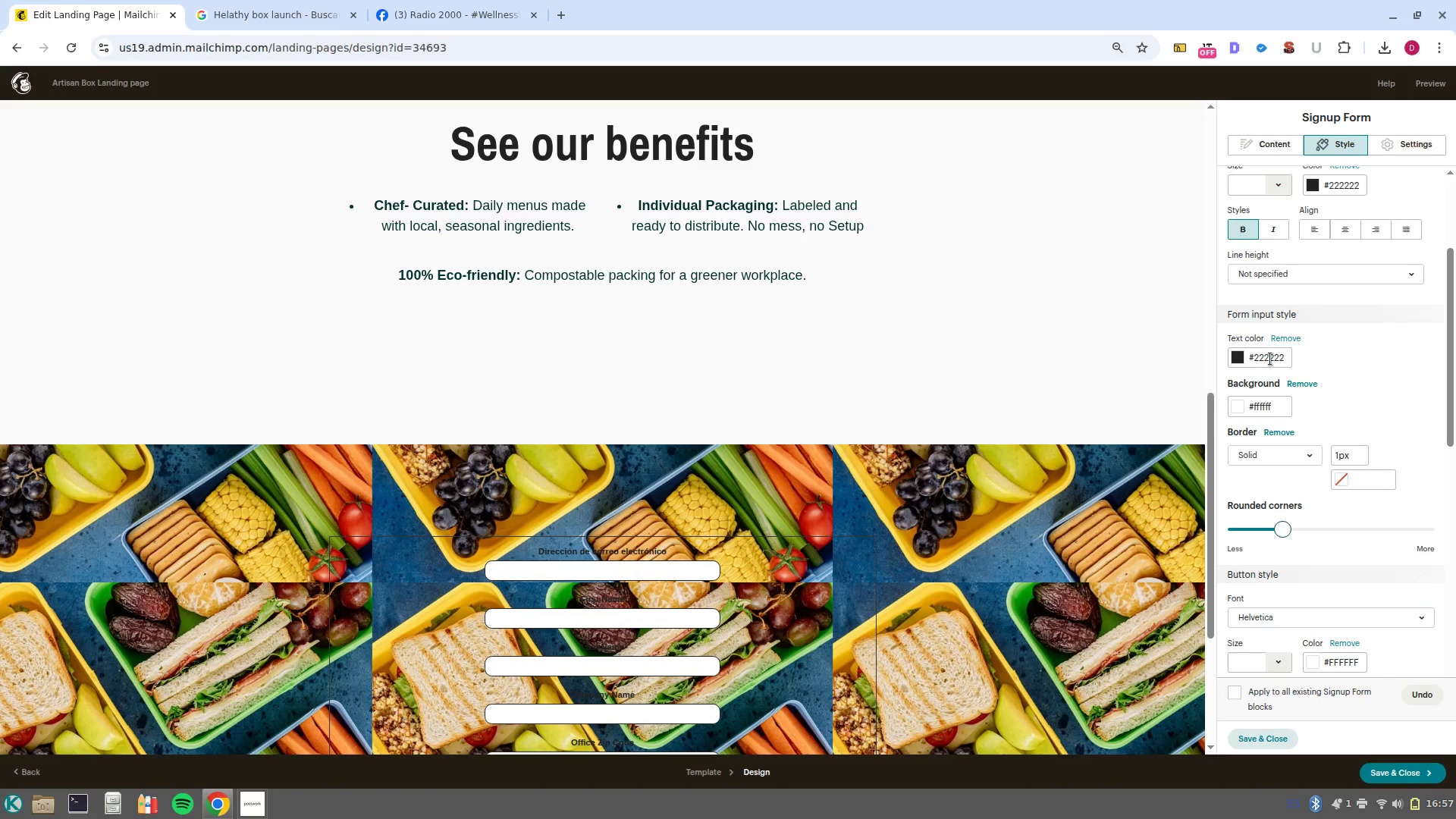 
left_click([1270, 359])
 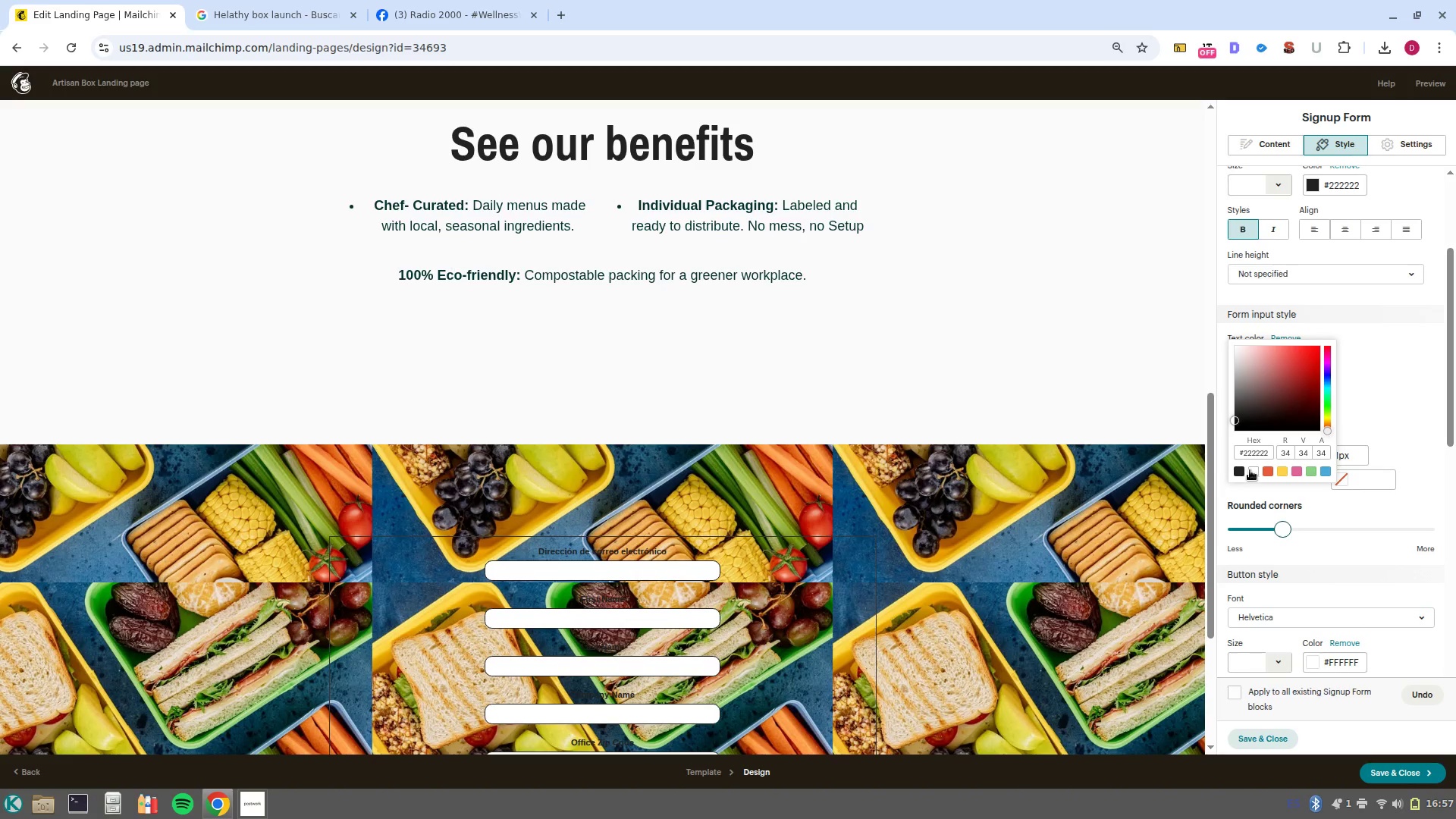 
left_click([1250, 470])
 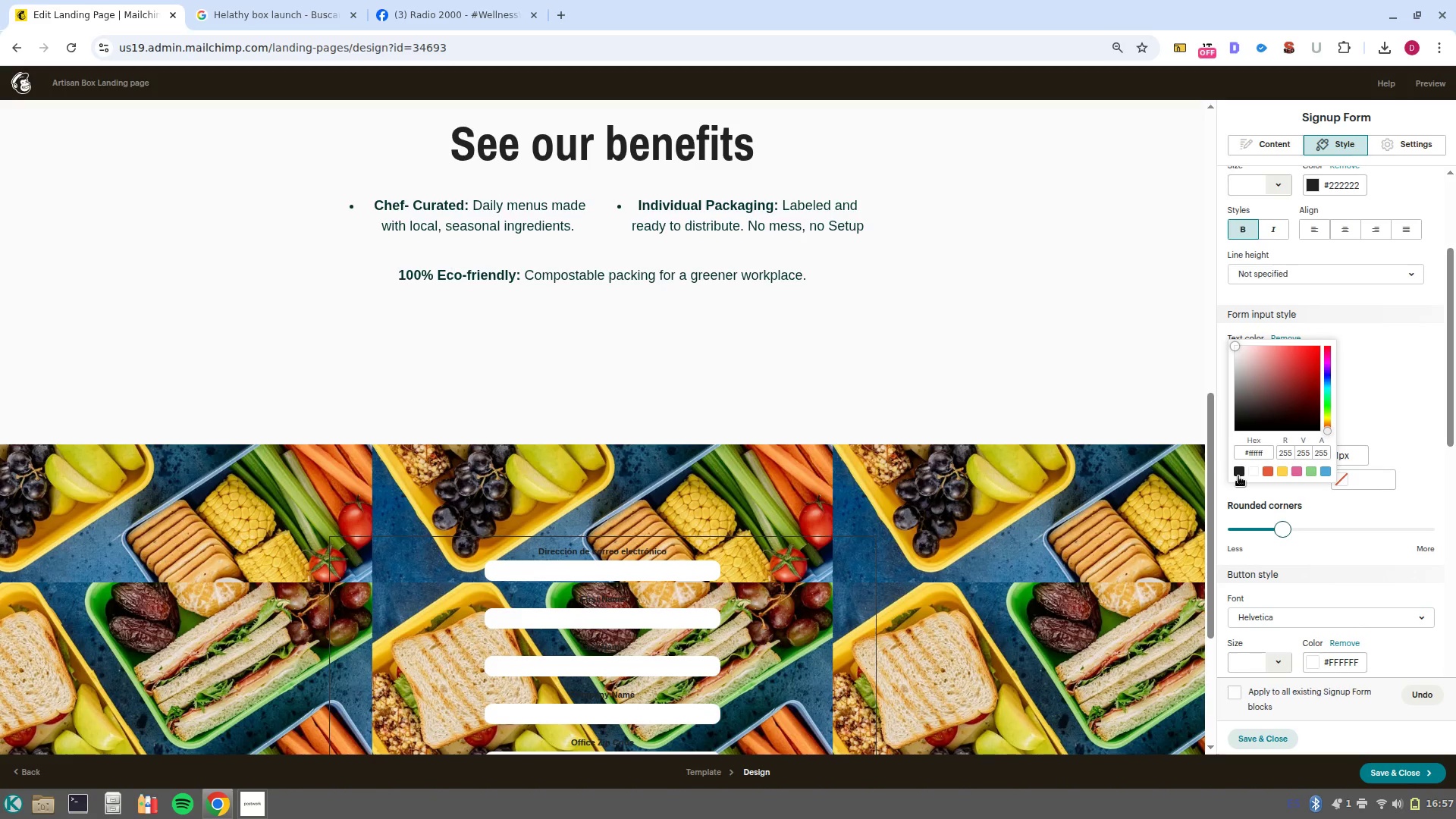 
left_click([1238, 476])
 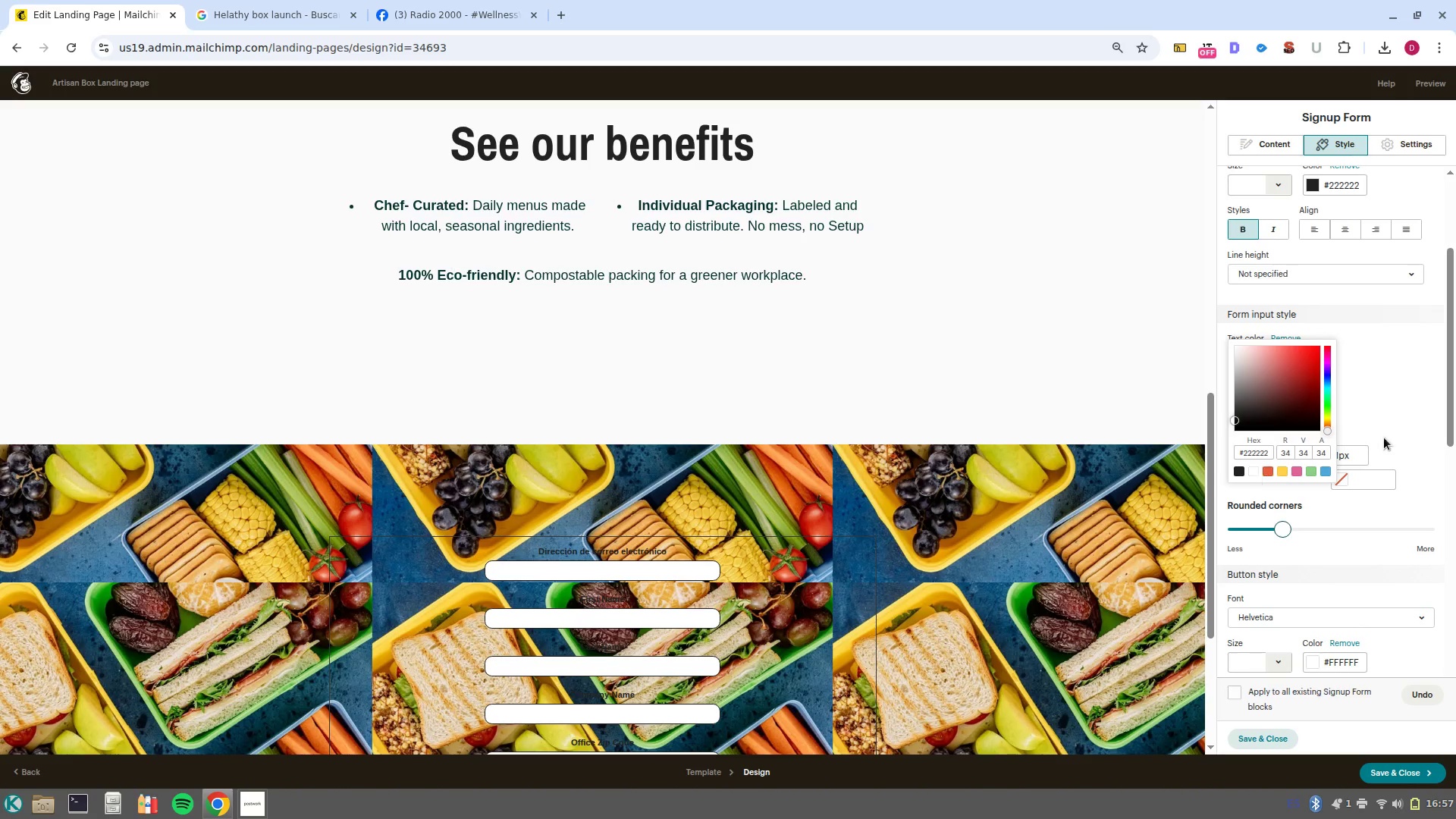 
left_click([1414, 375])
 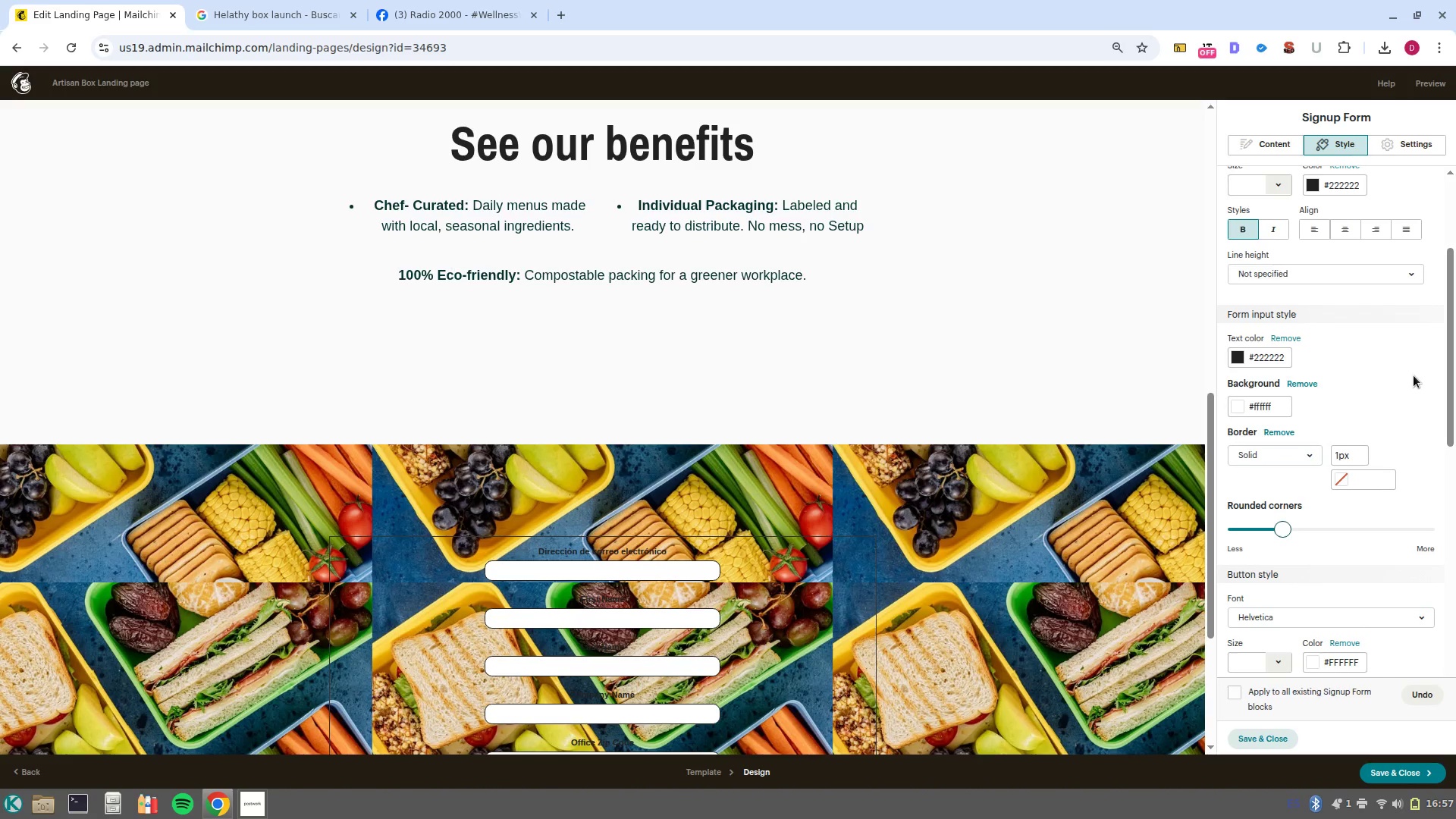 
scroll: coordinate [1411, 469], scroll_direction: down, amount: 5.0
 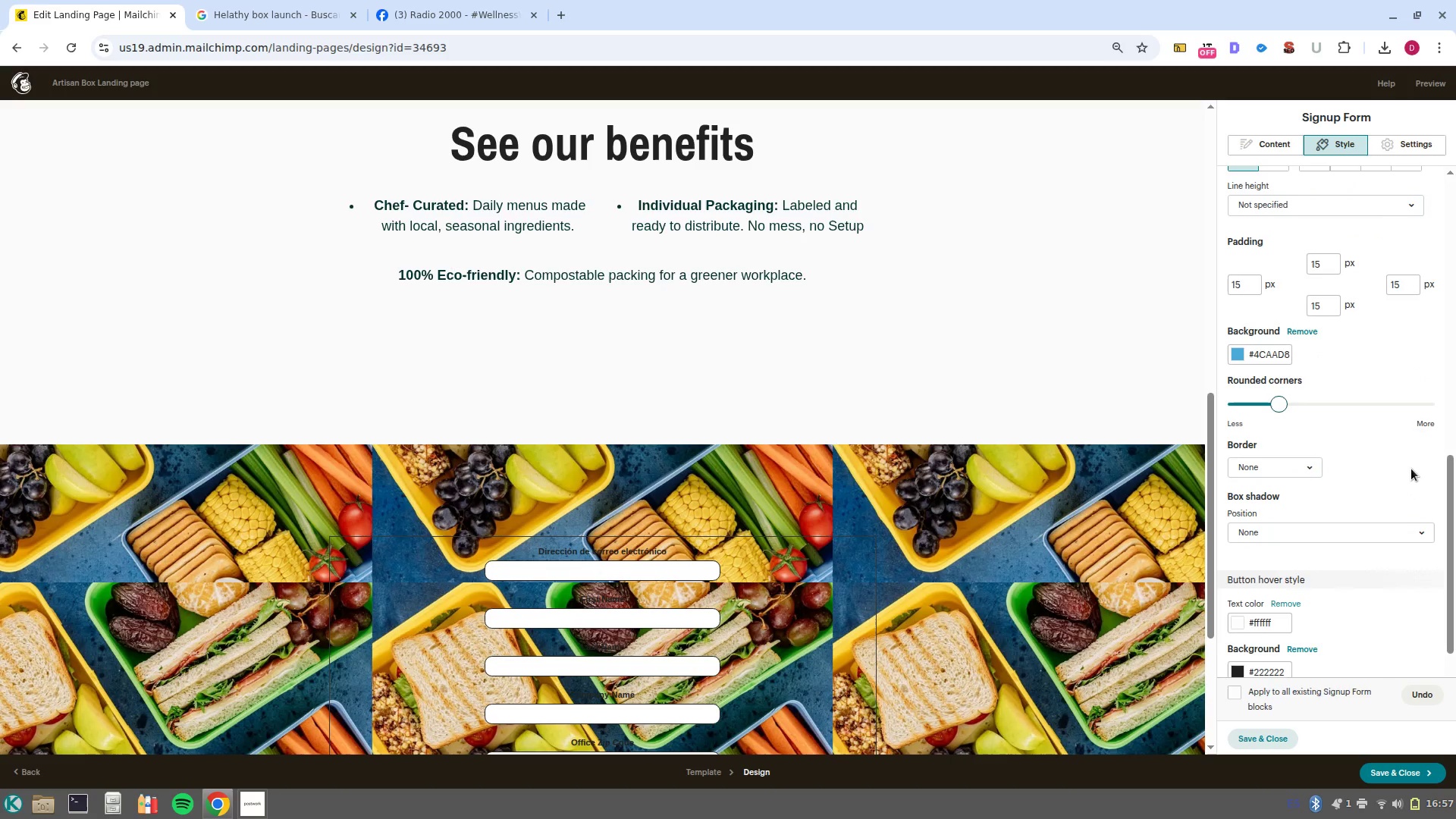 
scroll: coordinate [1411, 469], scroll_direction: up, amount: 1.0
 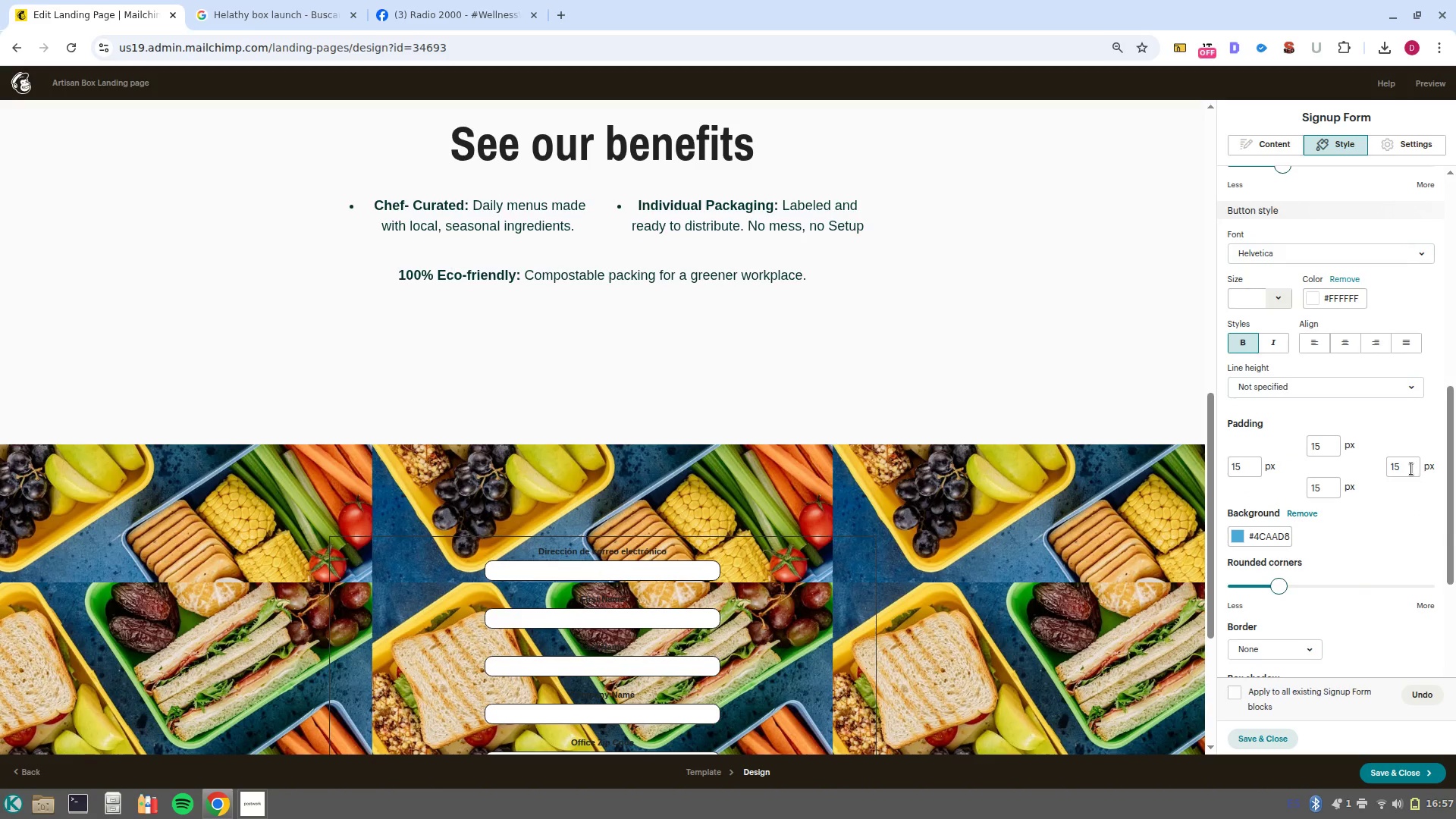 
scroll: coordinate [1411, 469], scroll_direction: down, amount: 3.0
 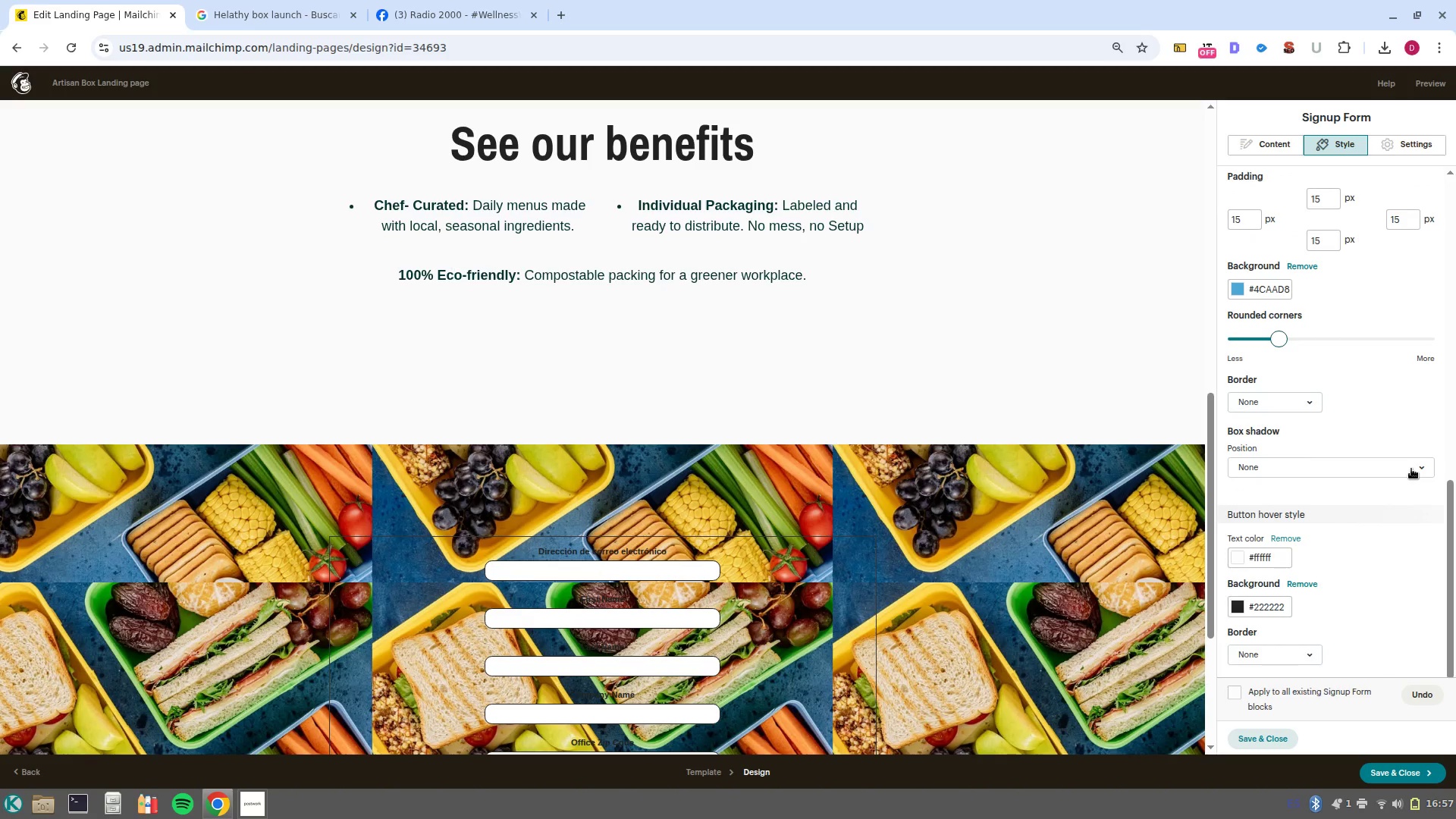 
scroll: coordinate [1411, 469], scroll_direction: up, amount: 11.0
 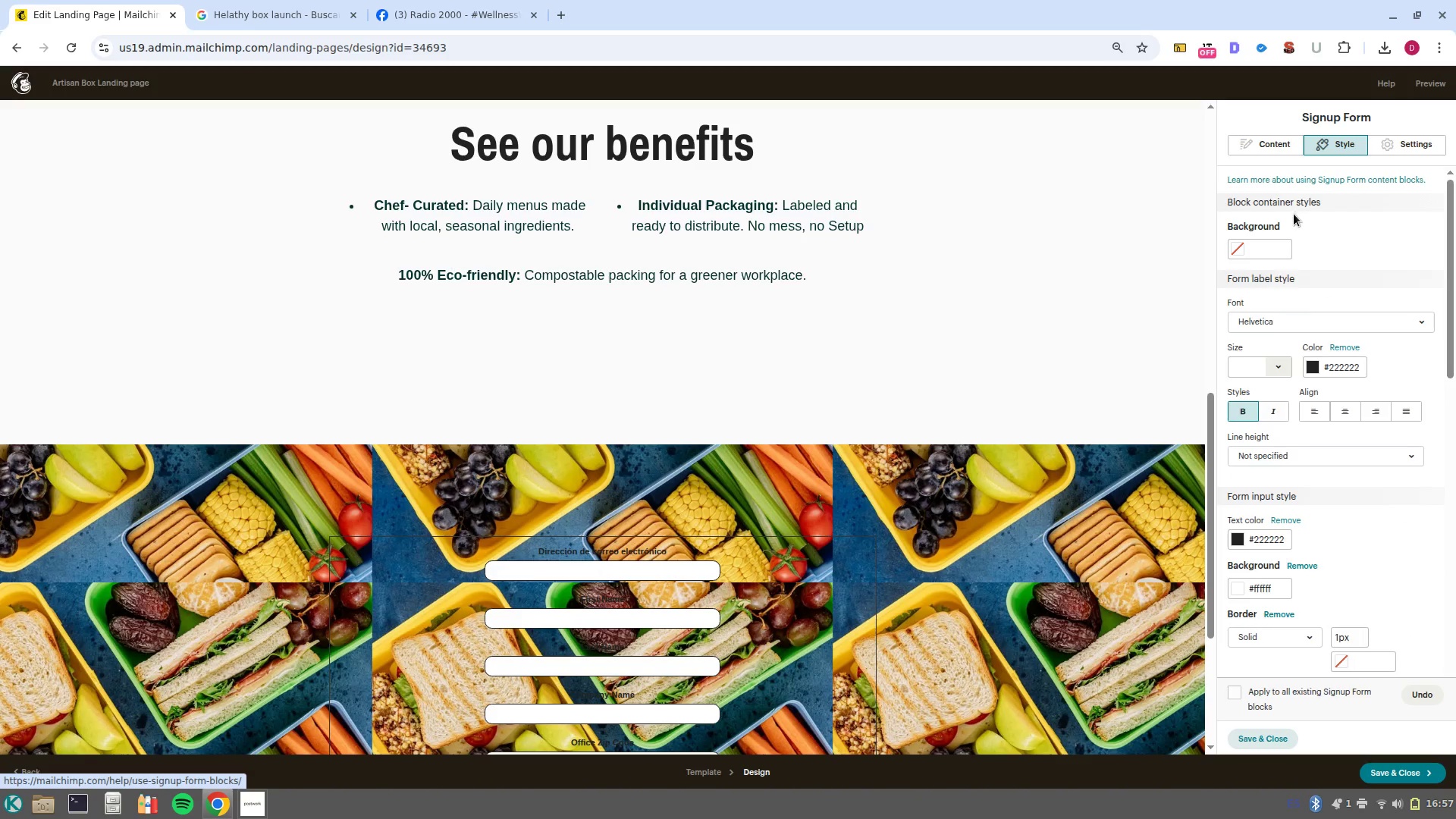 
left_click([1269, 246])
 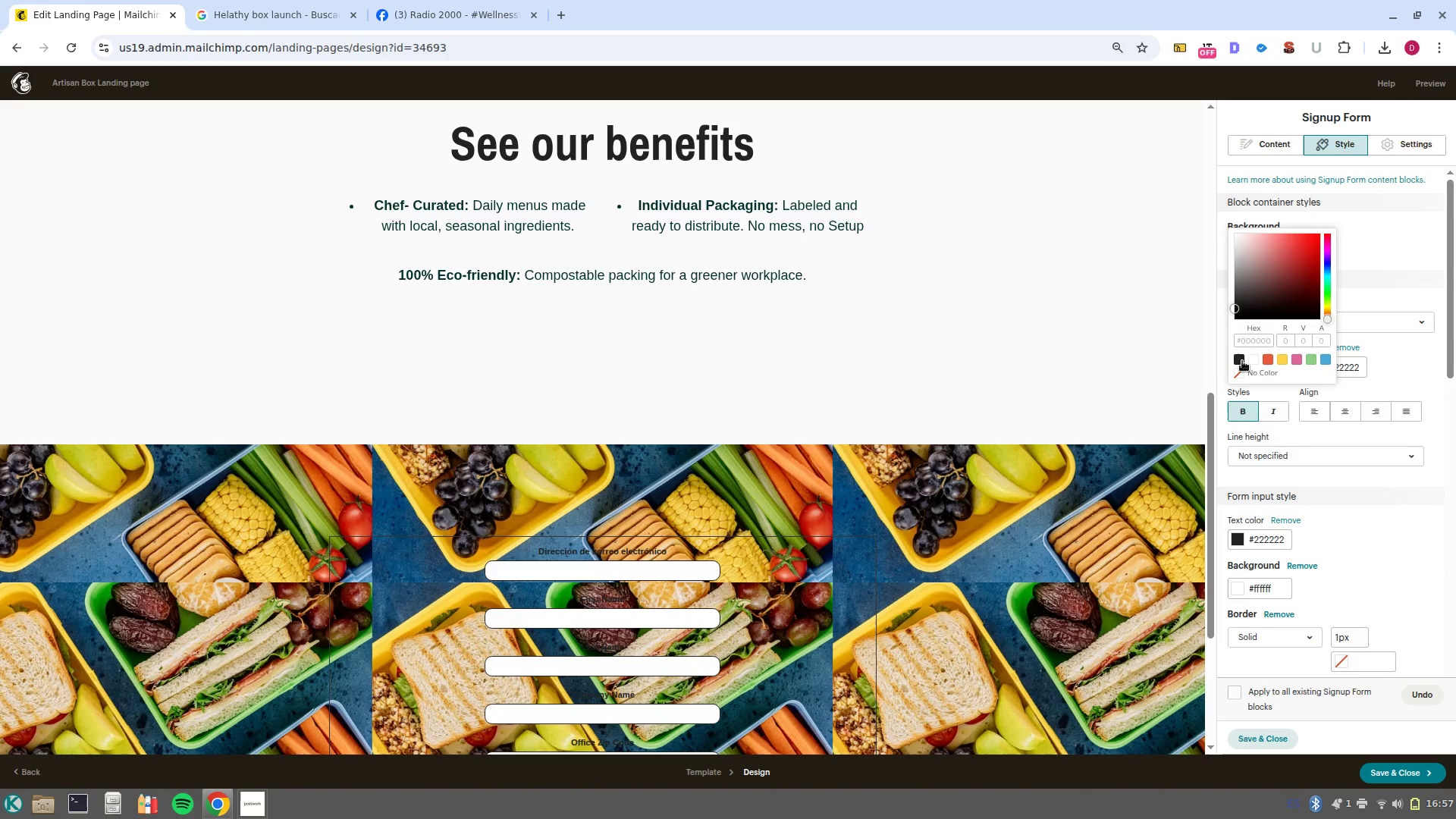 
left_click([1242, 361])
 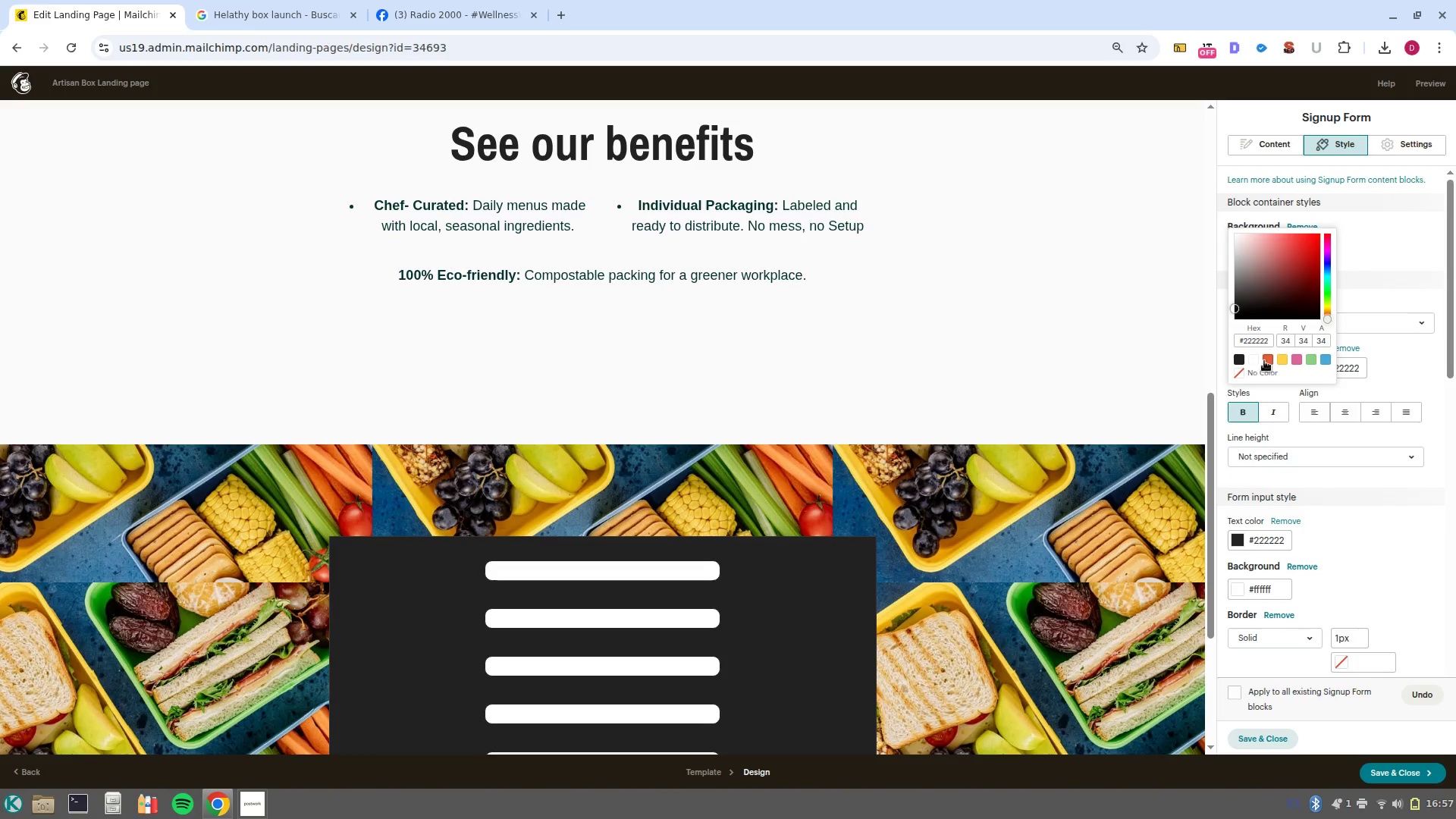 
scroll: coordinate [793, 403], scroll_direction: down, amount: 3.0
 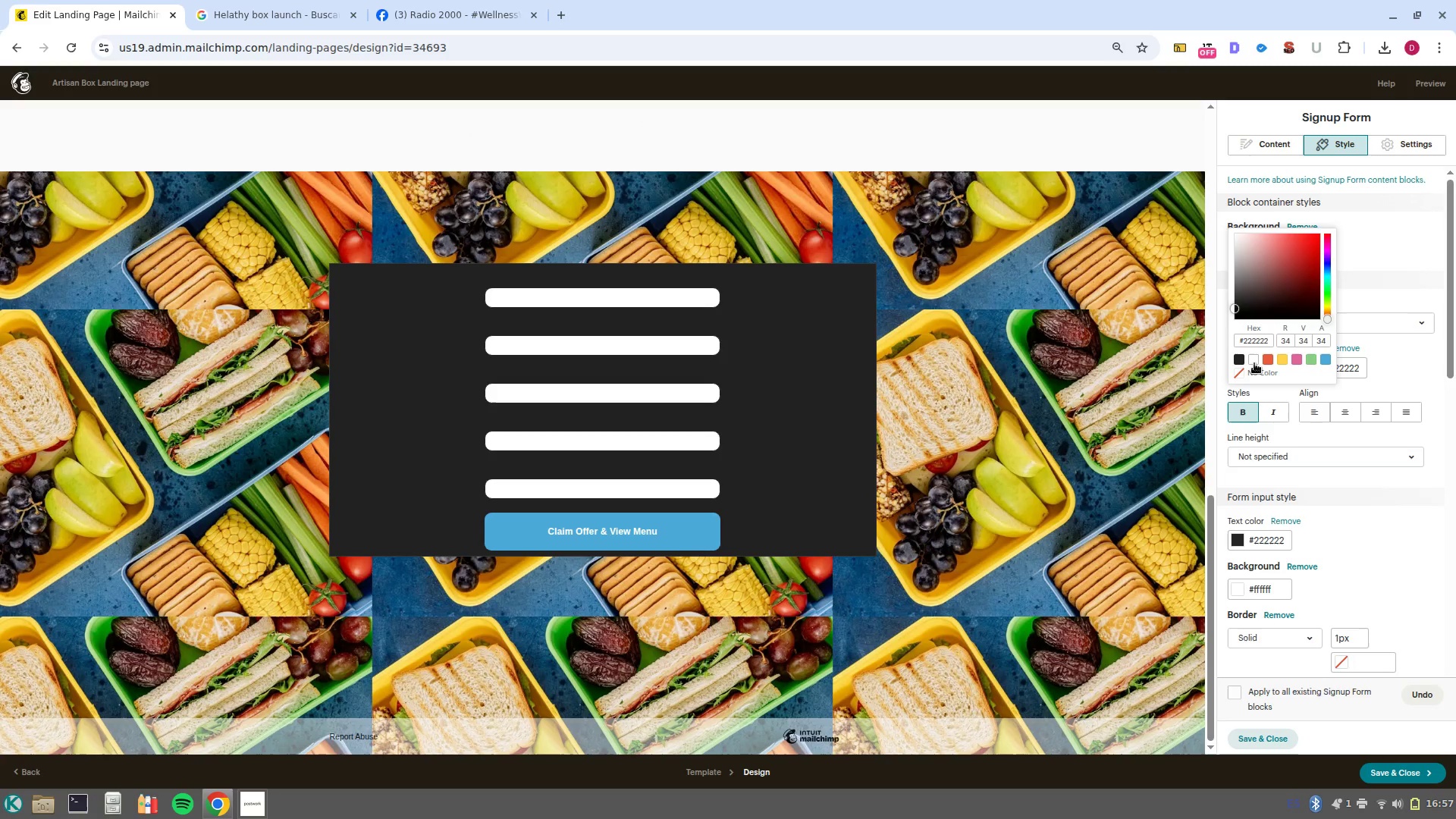 
double_click([1254, 363])
 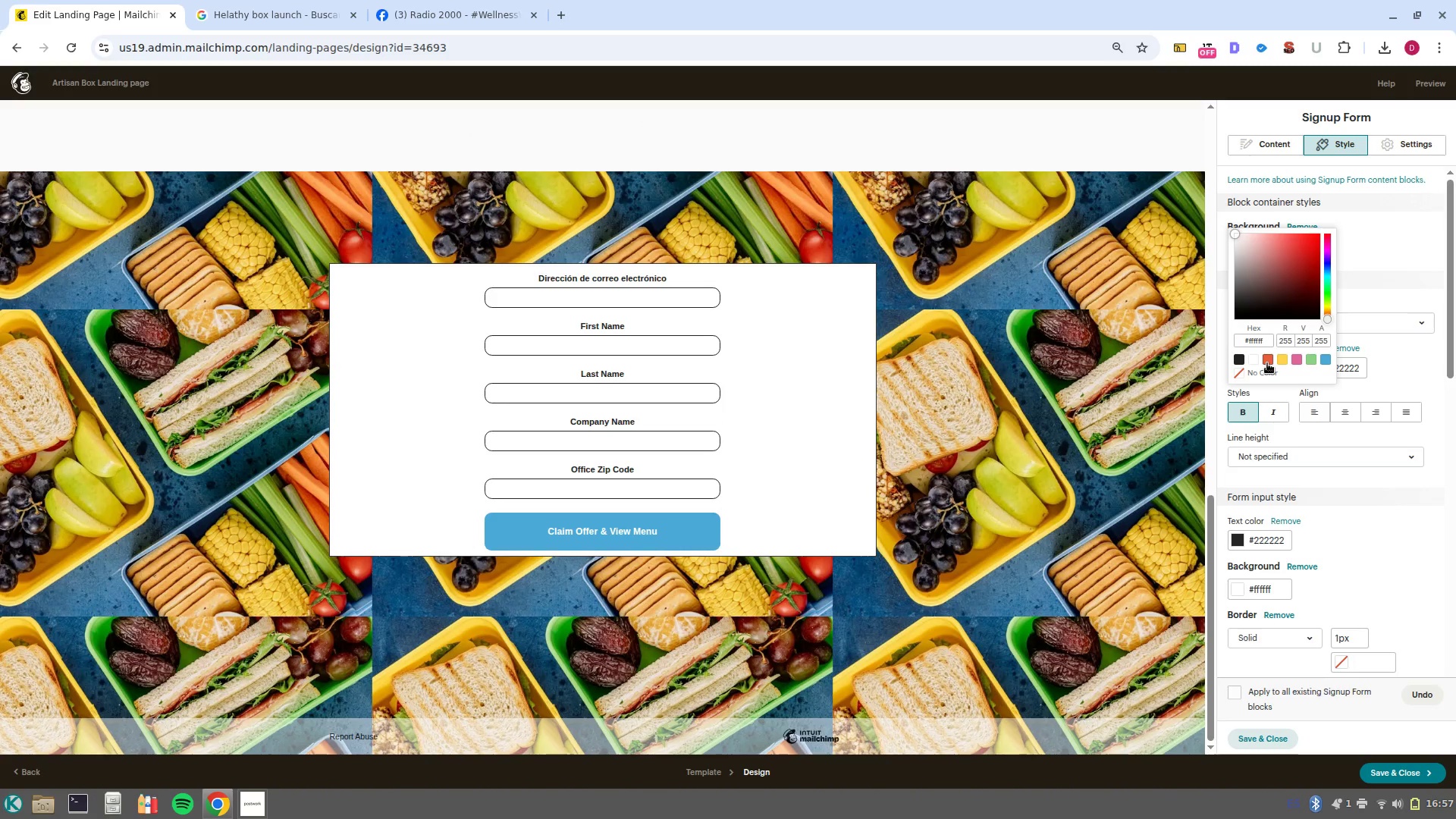 
left_click([1268, 362])
 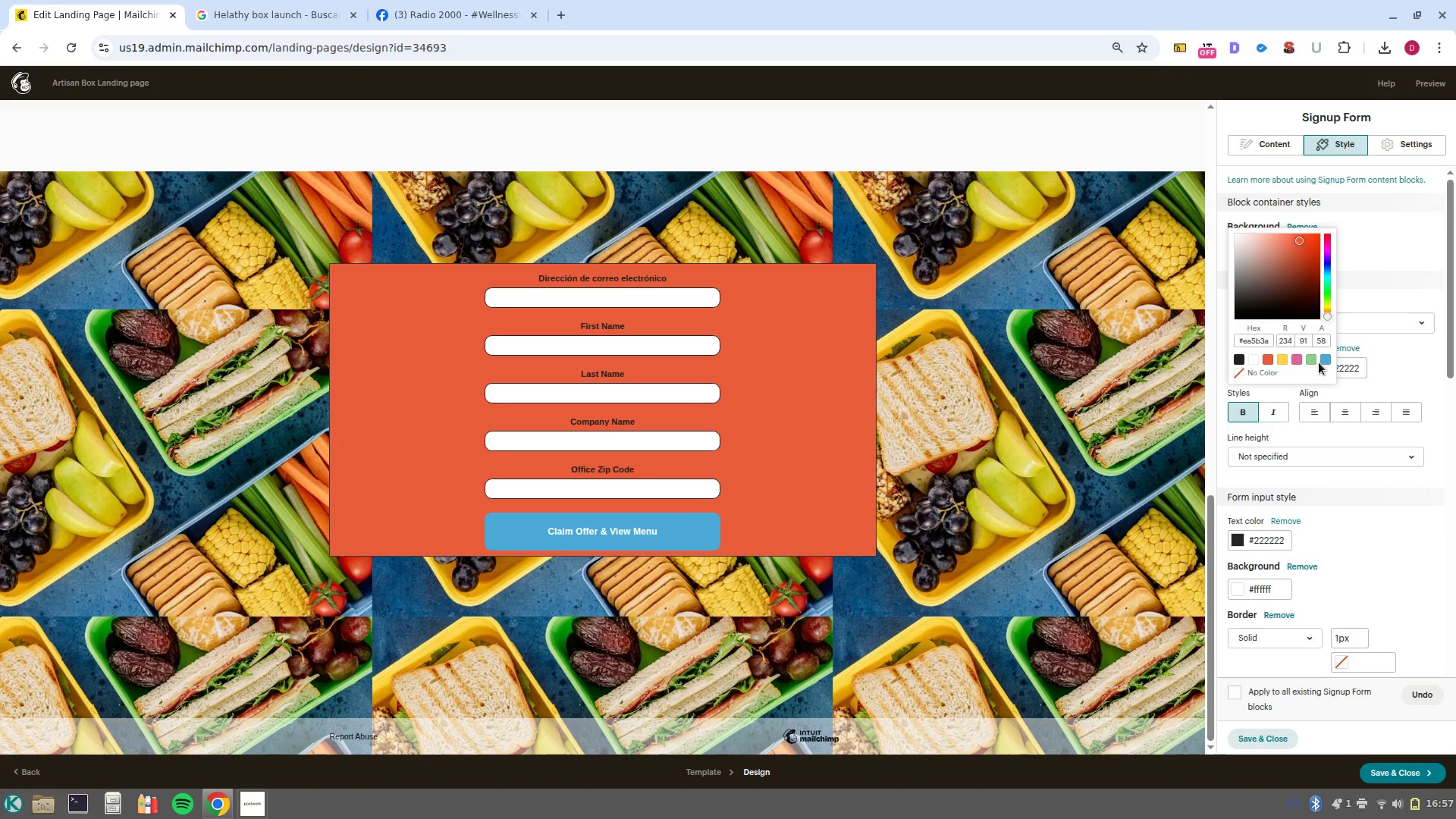 
left_click([1323, 362])
 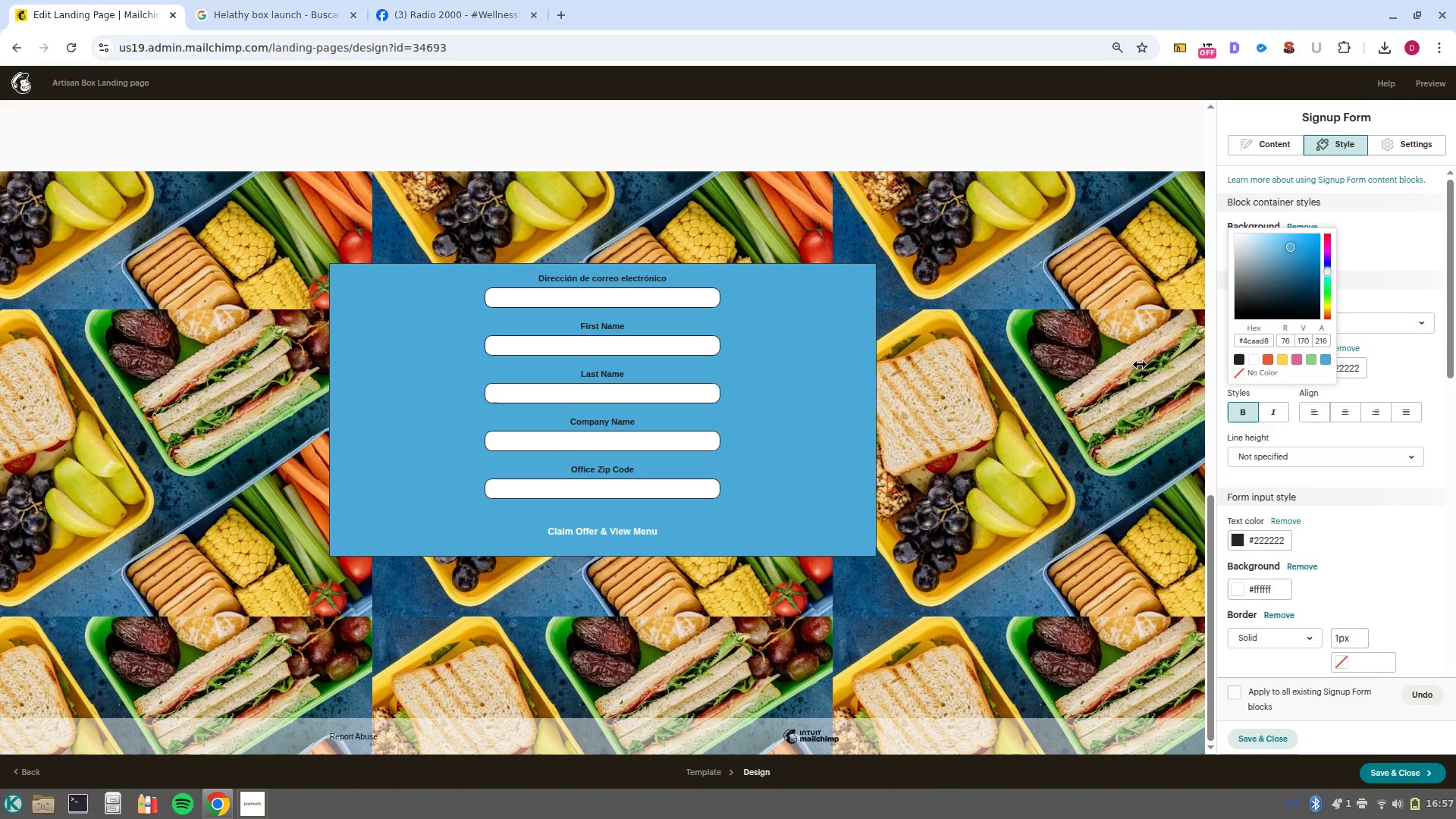 
scroll: coordinate [902, 365], scroll_direction: up, amount: 3.0
 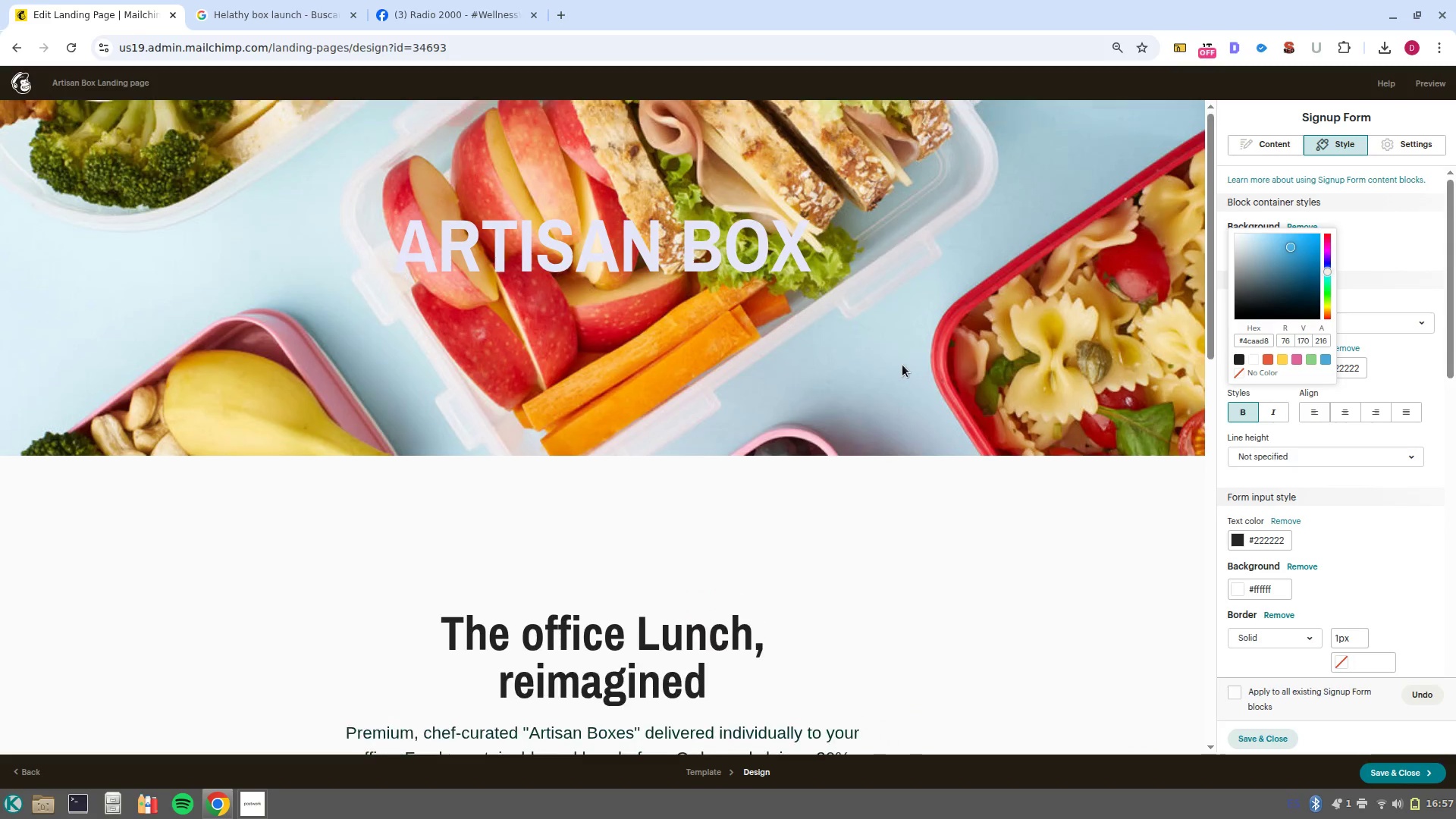 
scroll: coordinate [902, 365], scroll_direction: down, amount: 12.0
 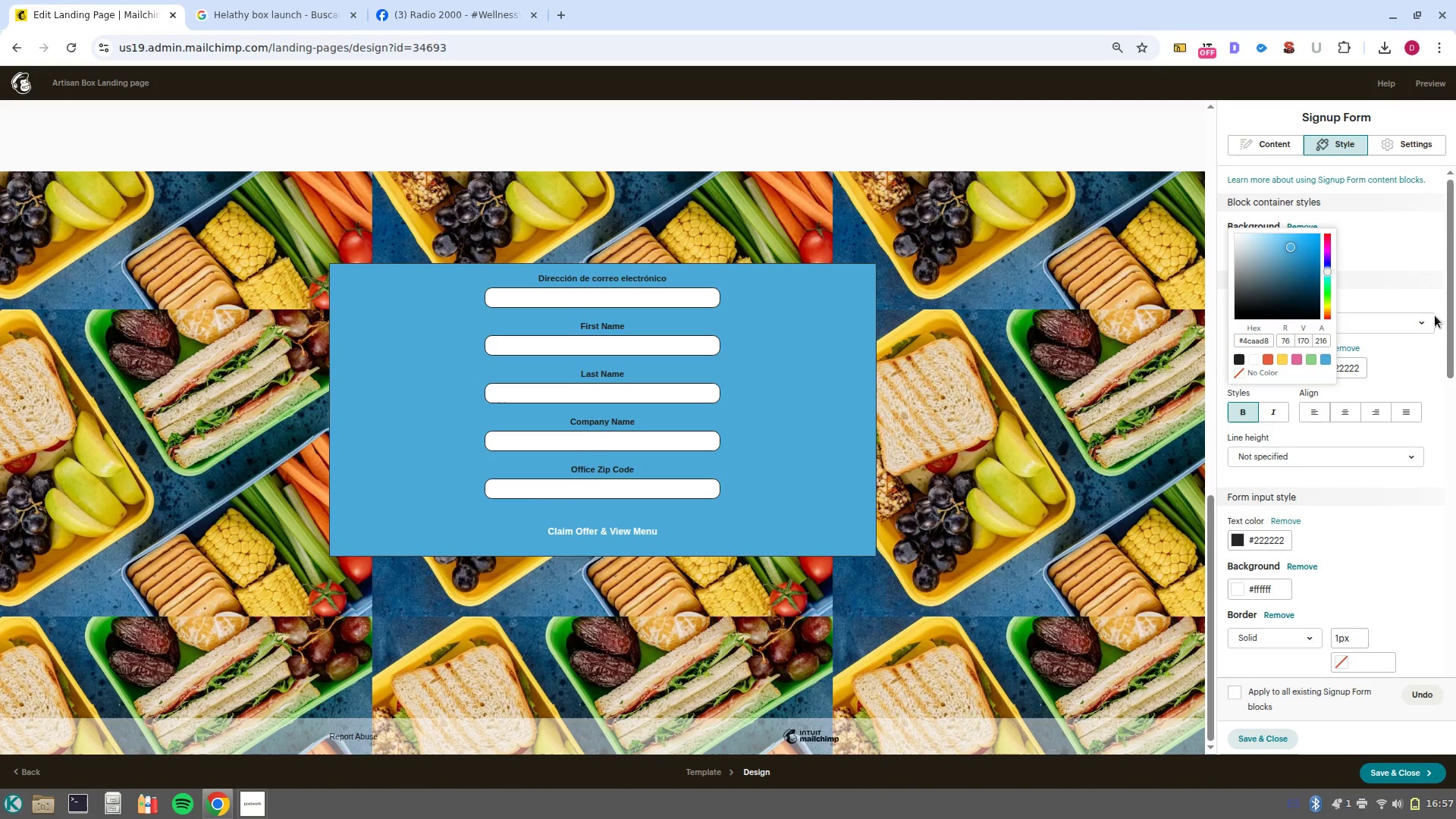 
left_click([1417, 281])
 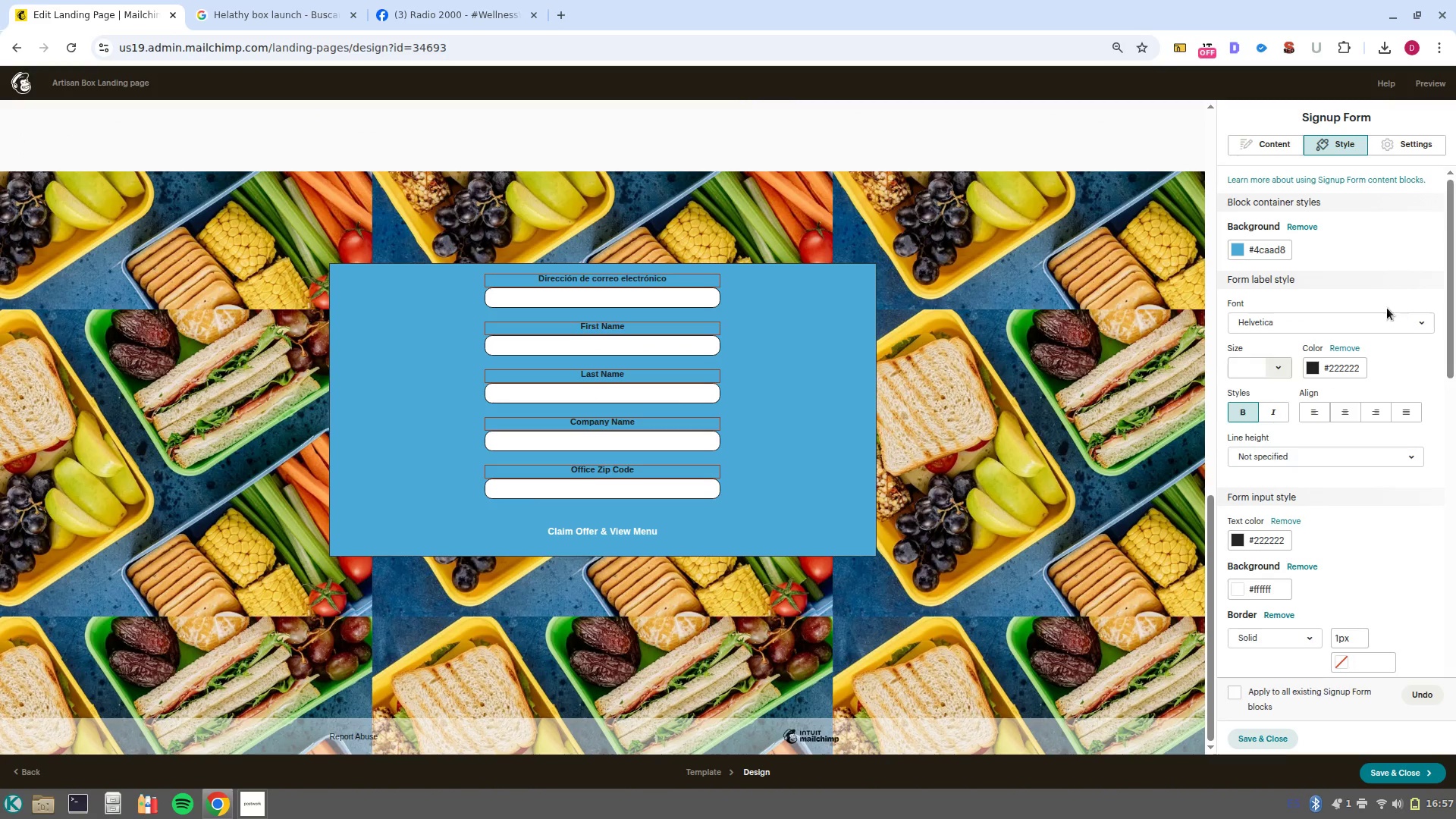 
scroll: coordinate [1367, 308], scroll_direction: up, amount: 2.0
 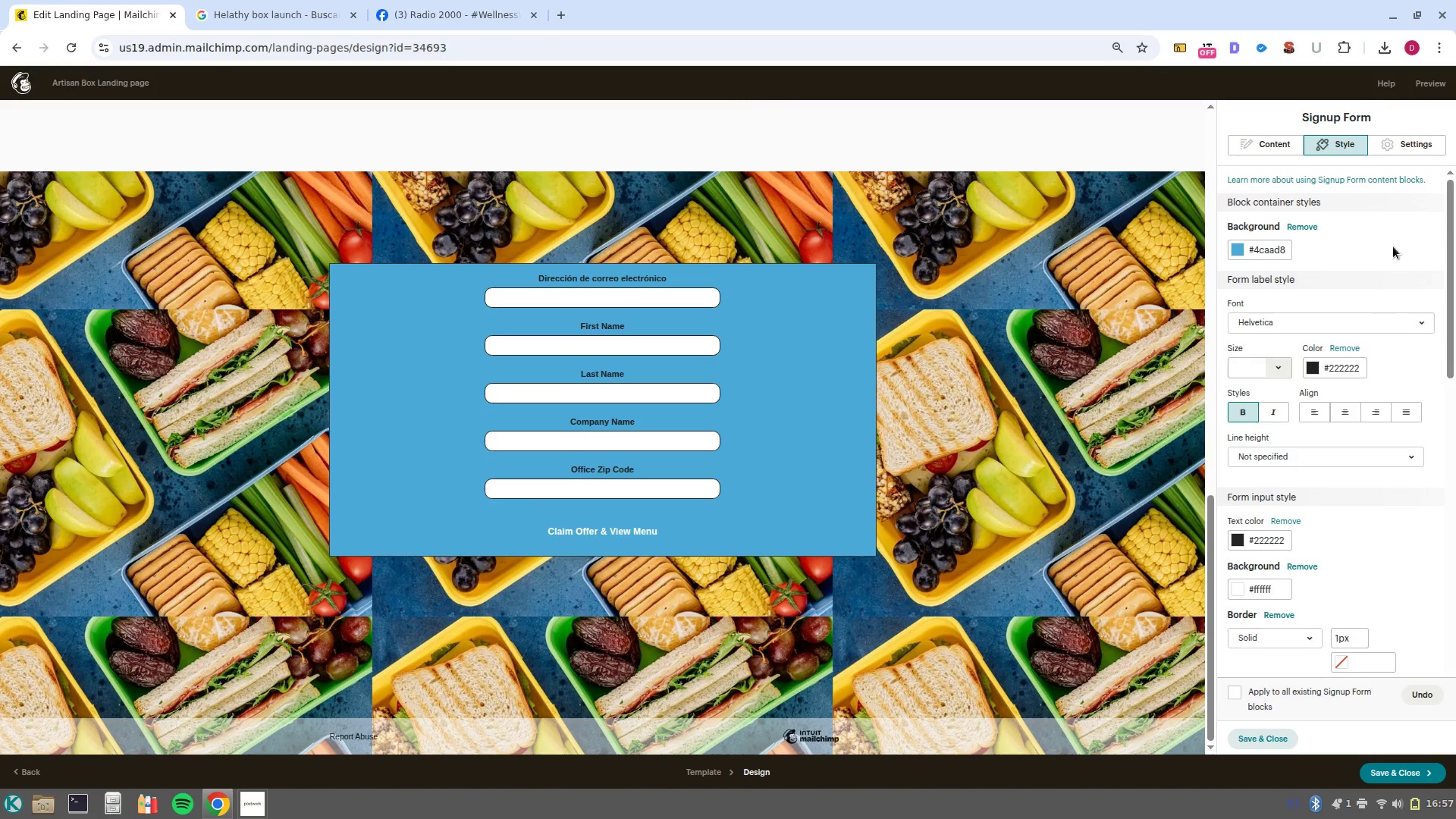 
left_click([1413, 148])
 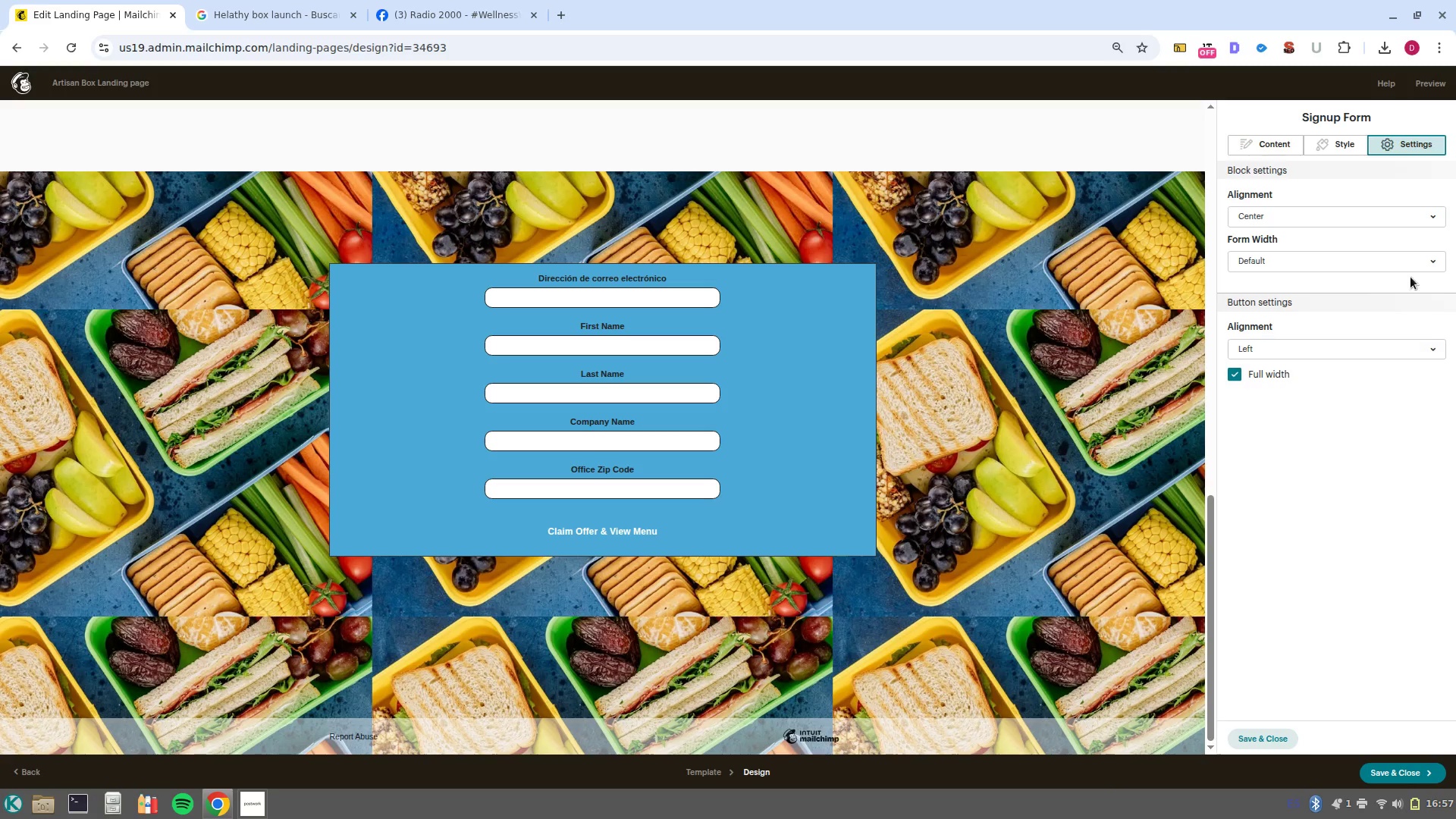 
left_click([1423, 256])
 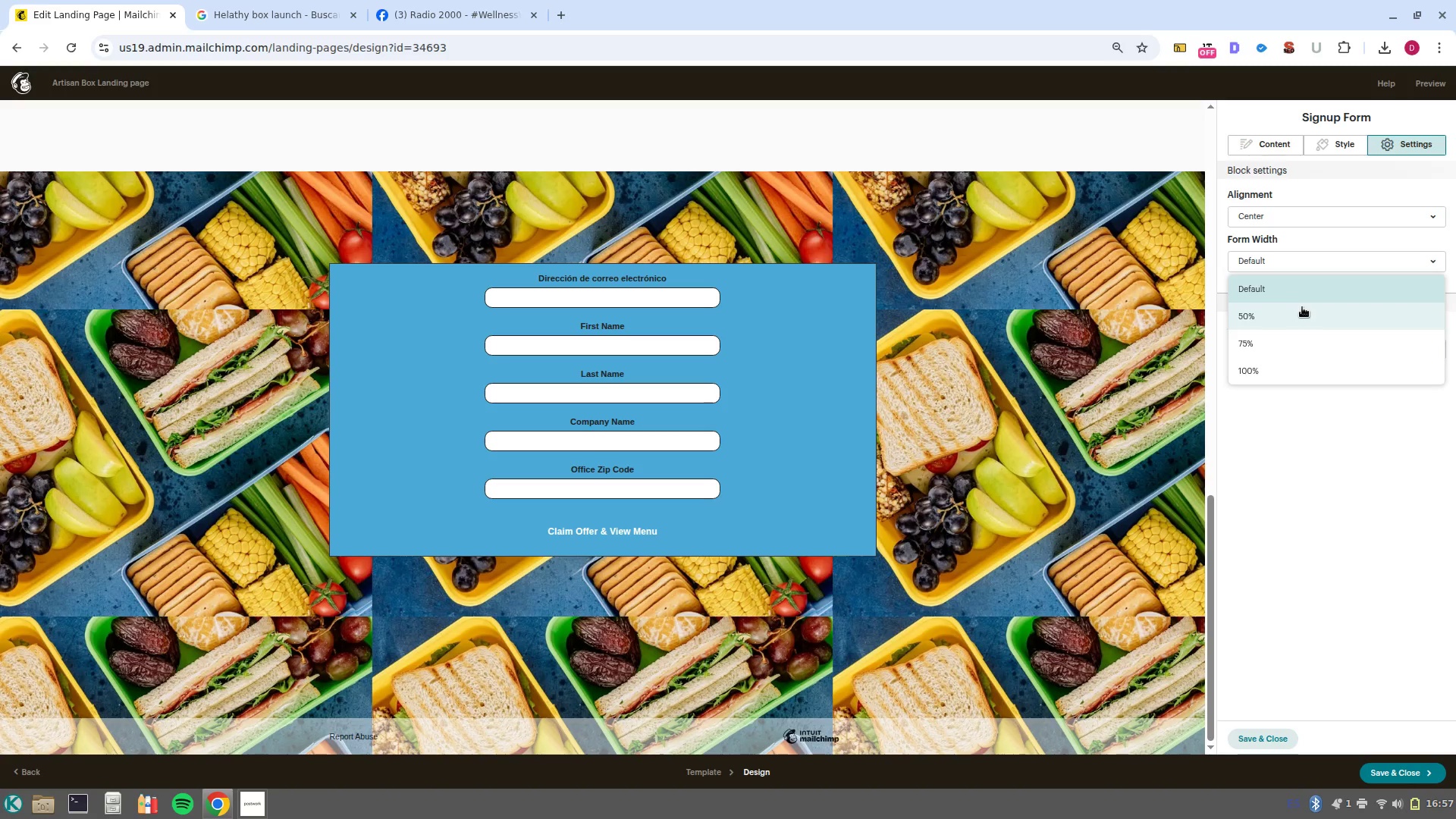 
left_click([1301, 312])
 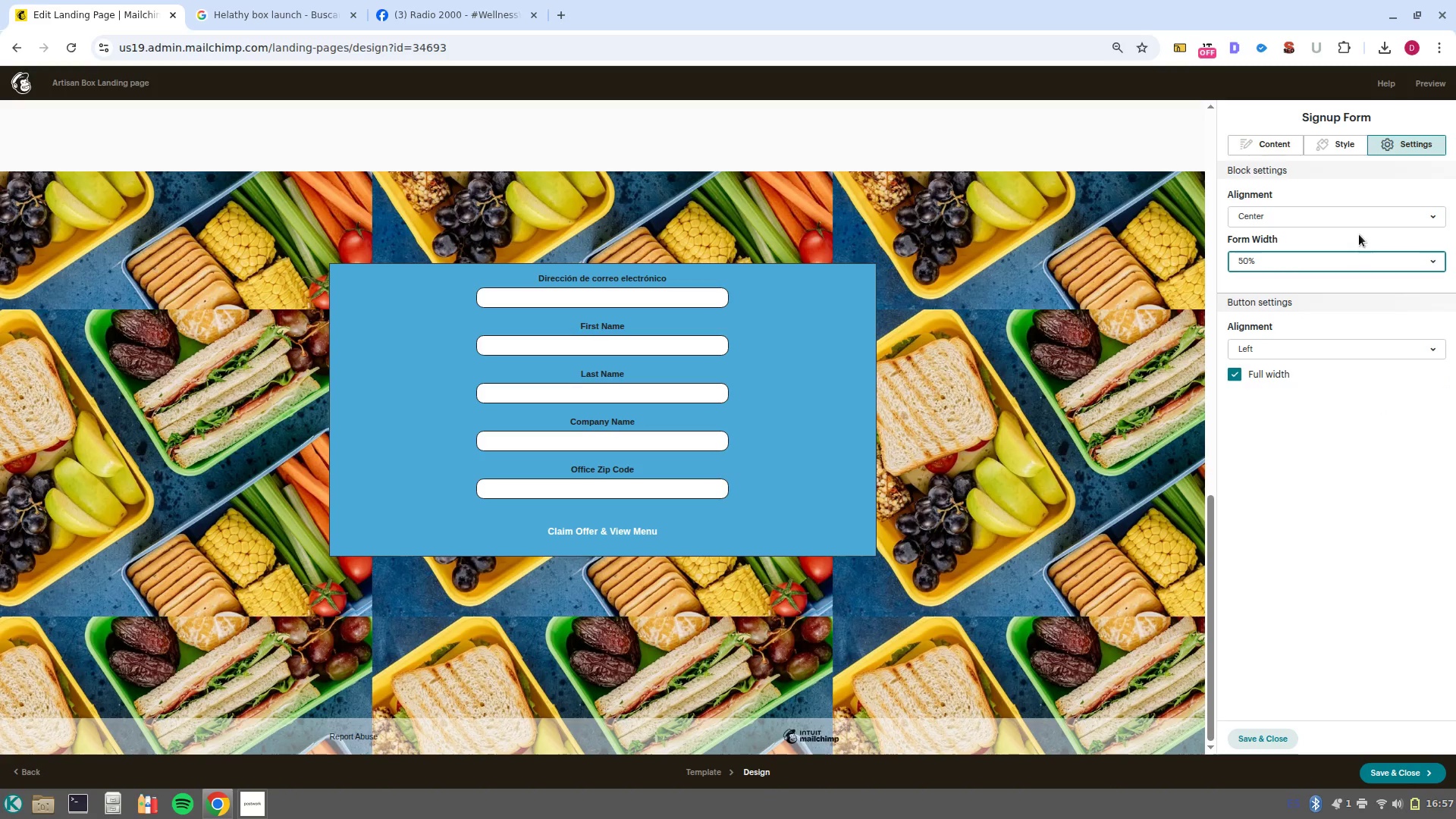 
left_click([1367, 353])
 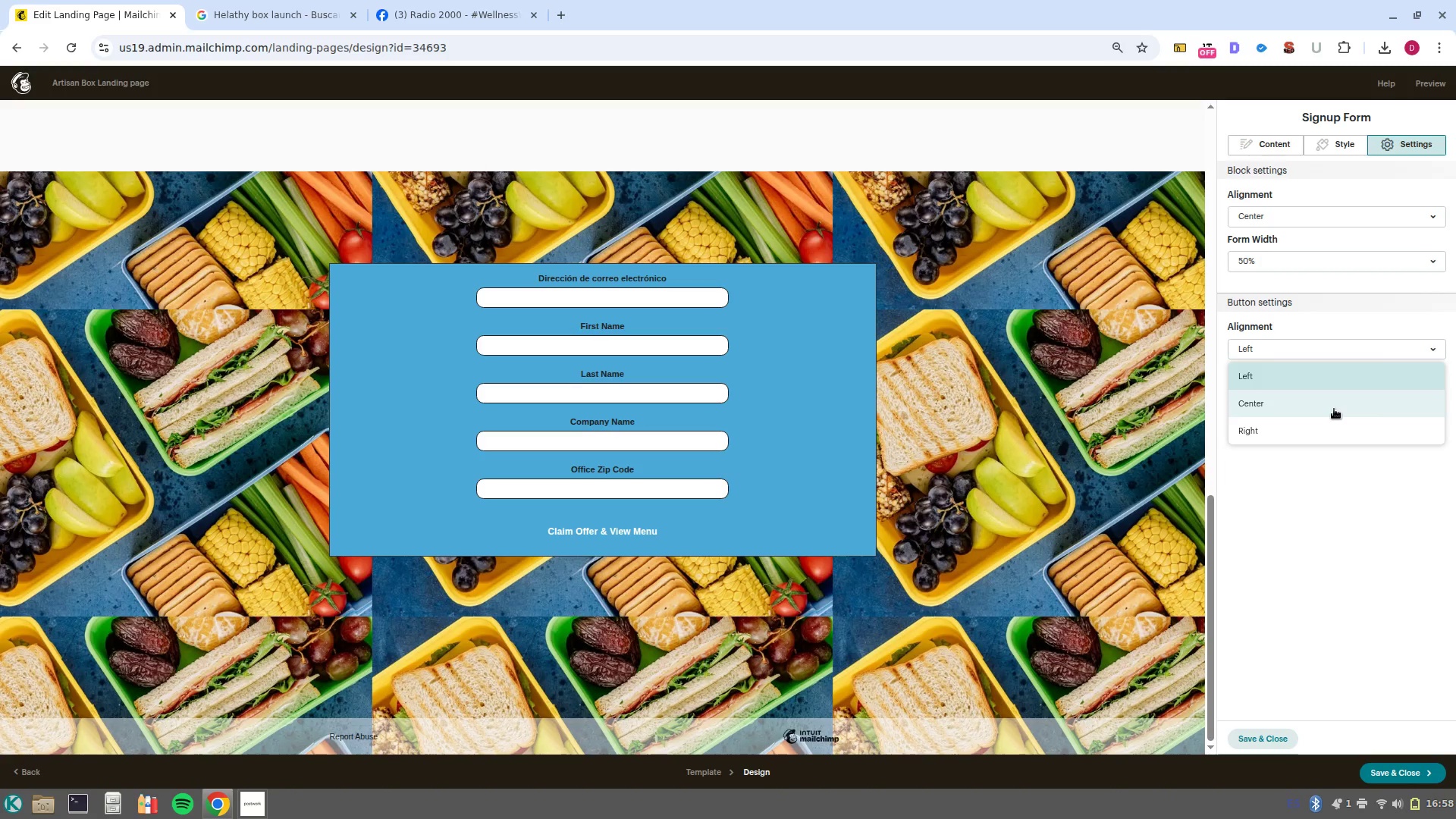 
left_click([1334, 409])
 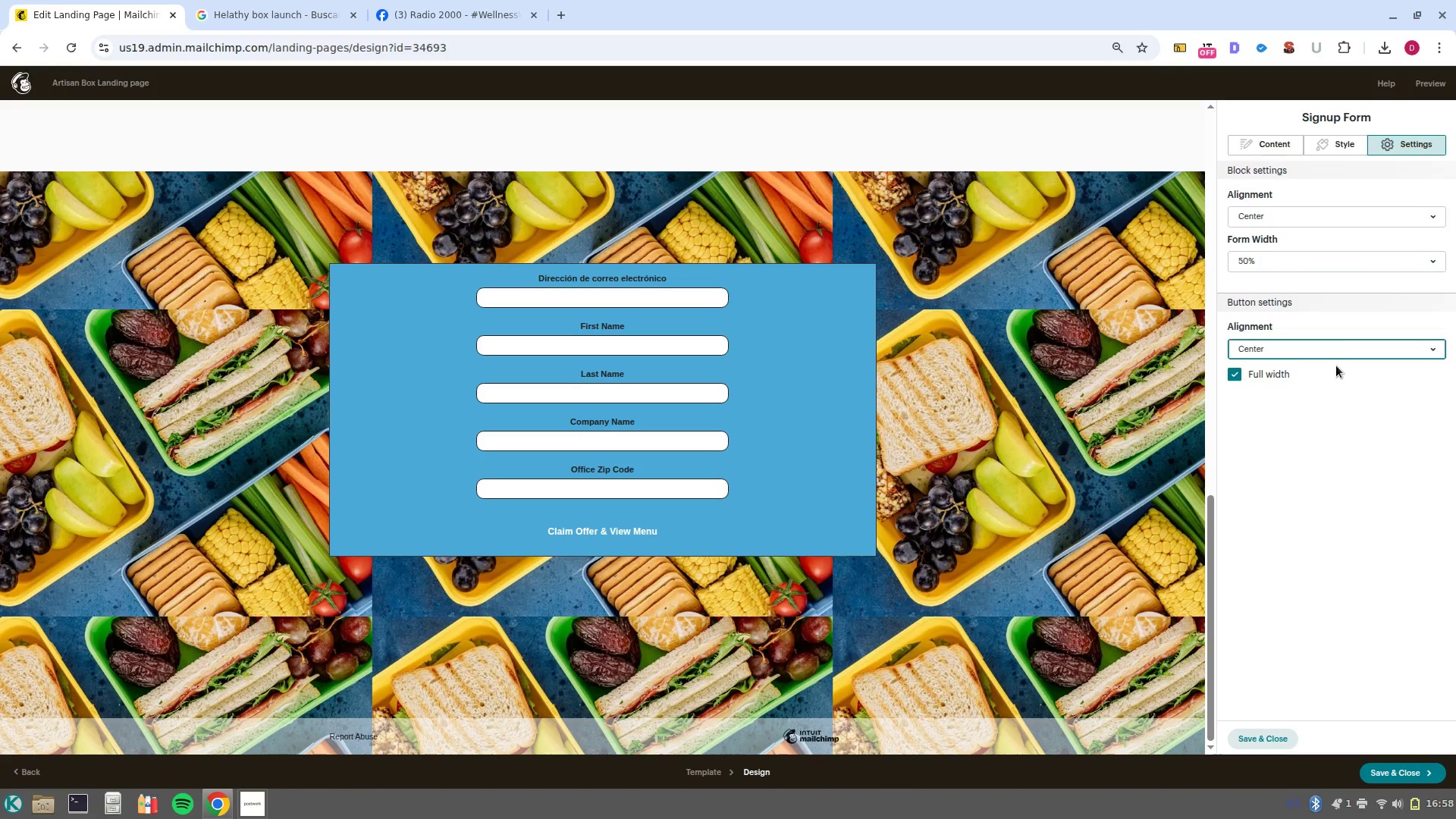 
left_click([1346, 350])
 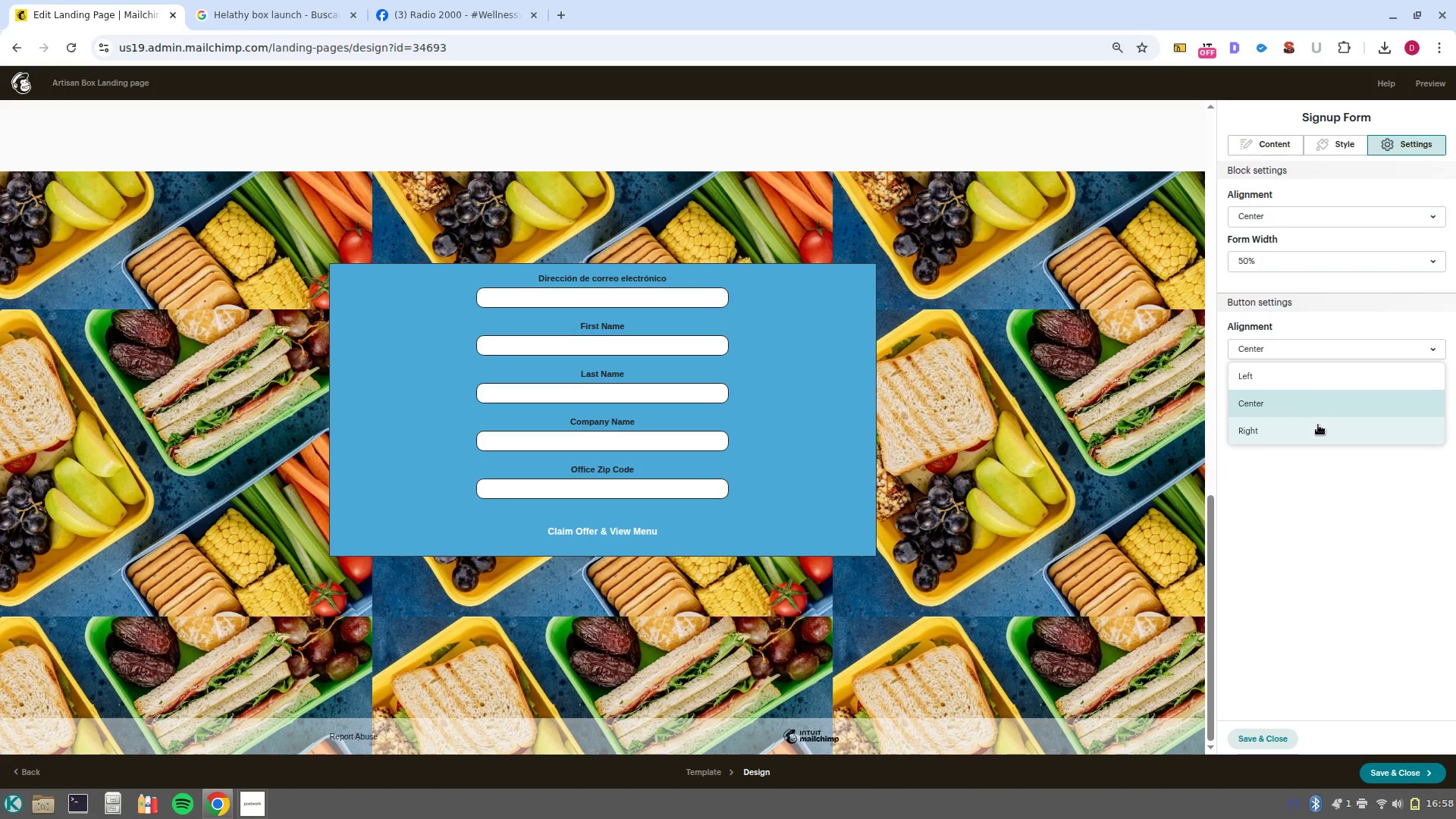 
left_click([1318, 425])
 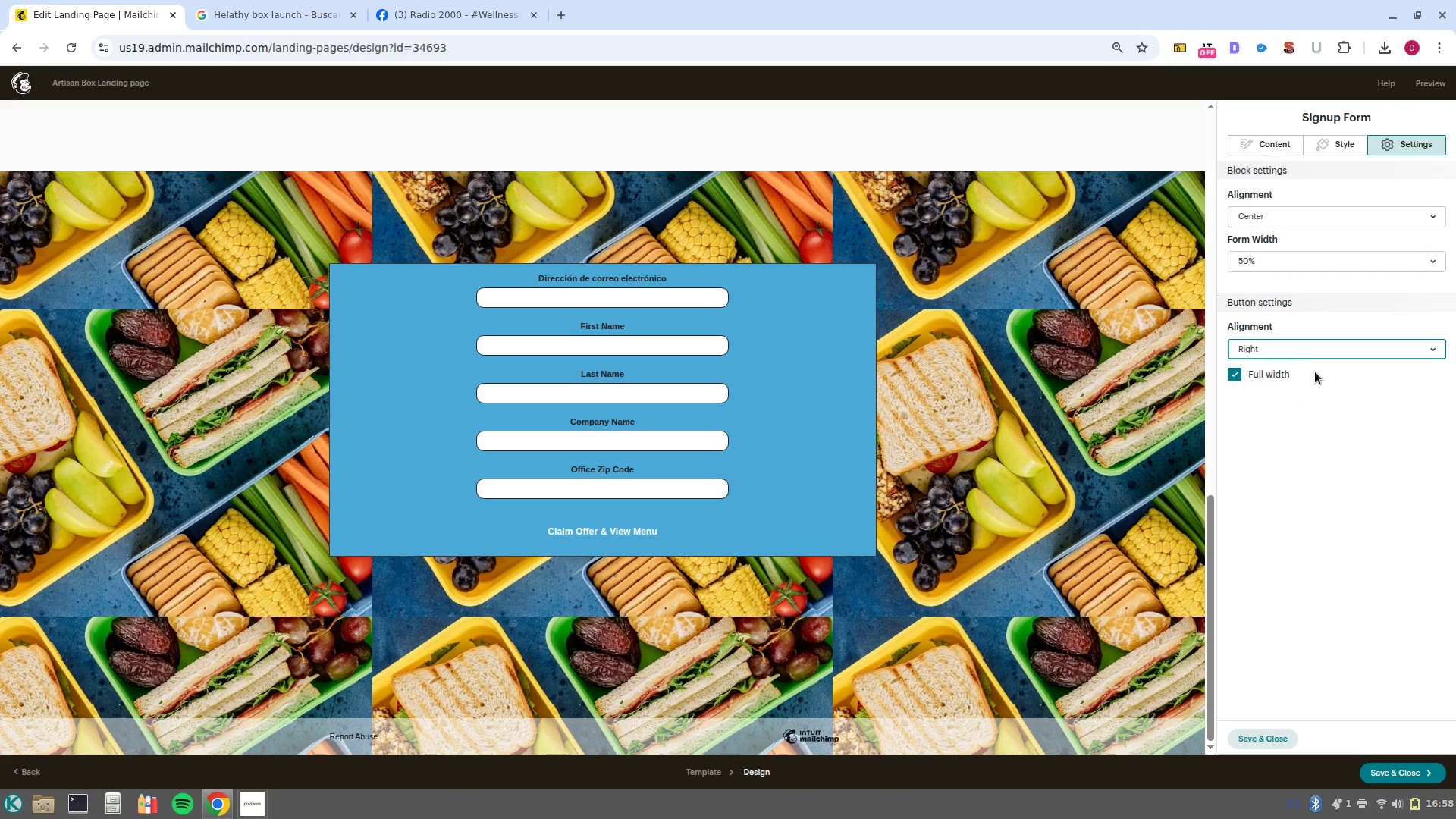 
left_click([1317, 356])
 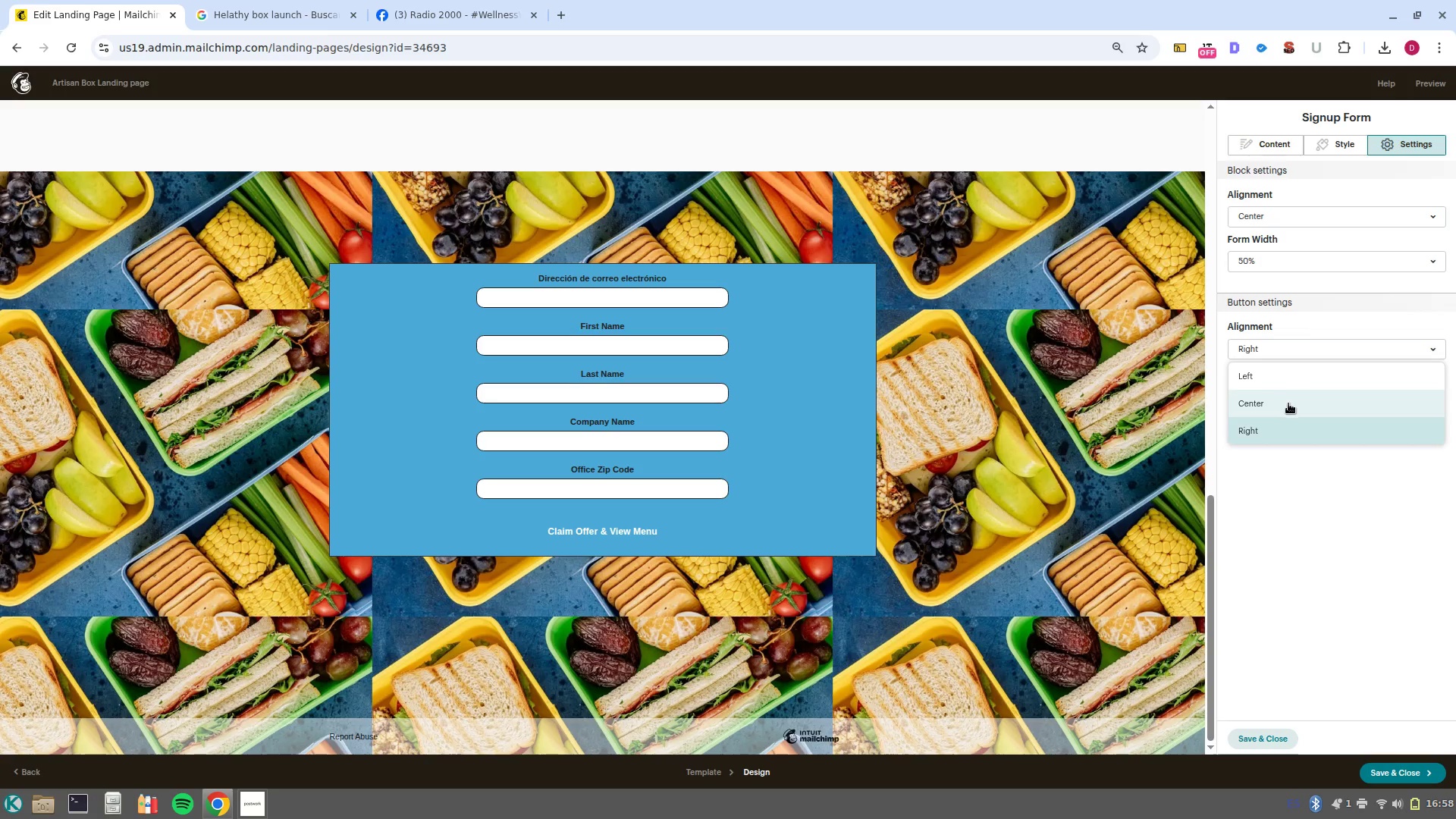 
left_click([1288, 403])
 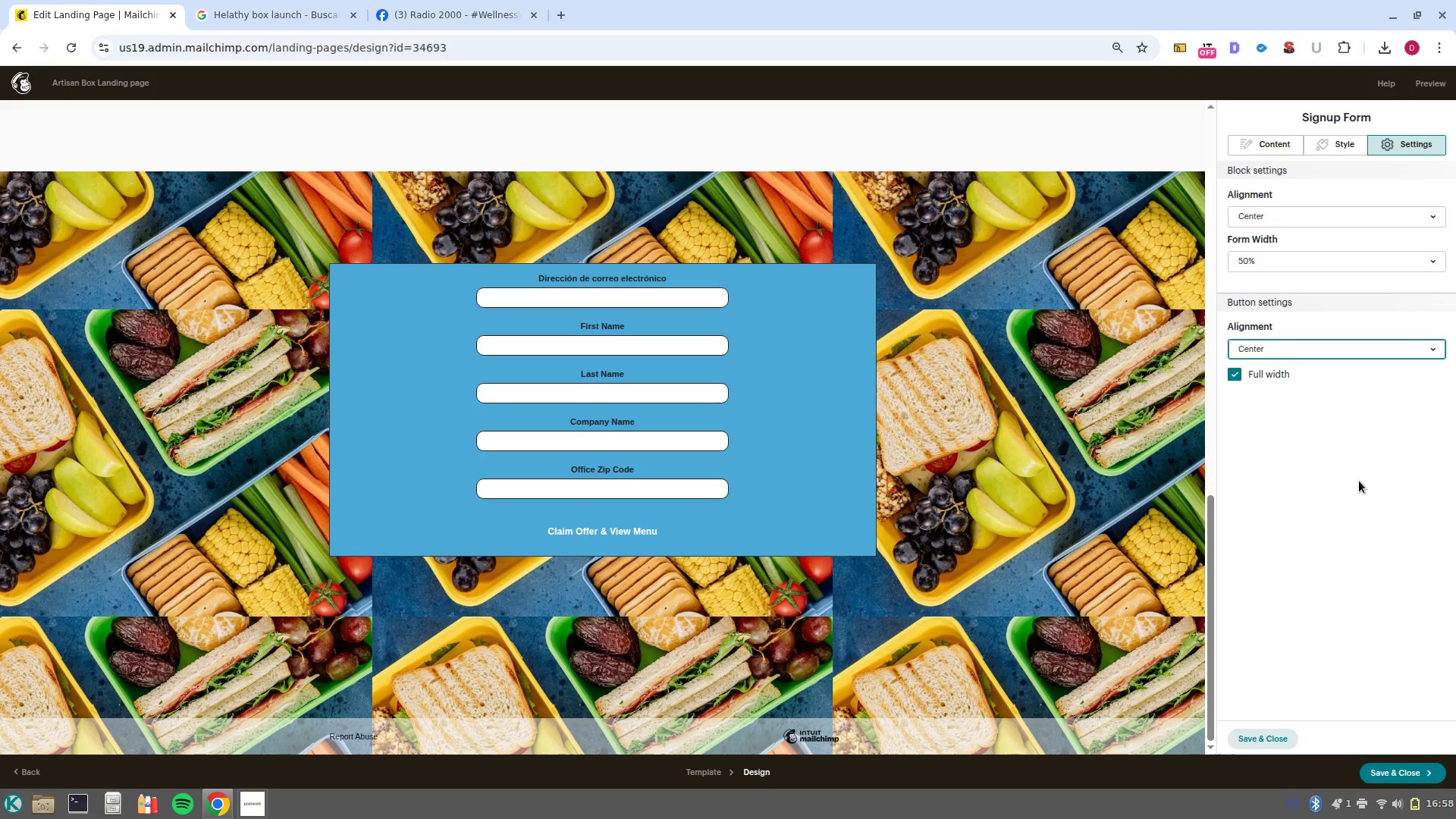 
left_click([1359, 481])
 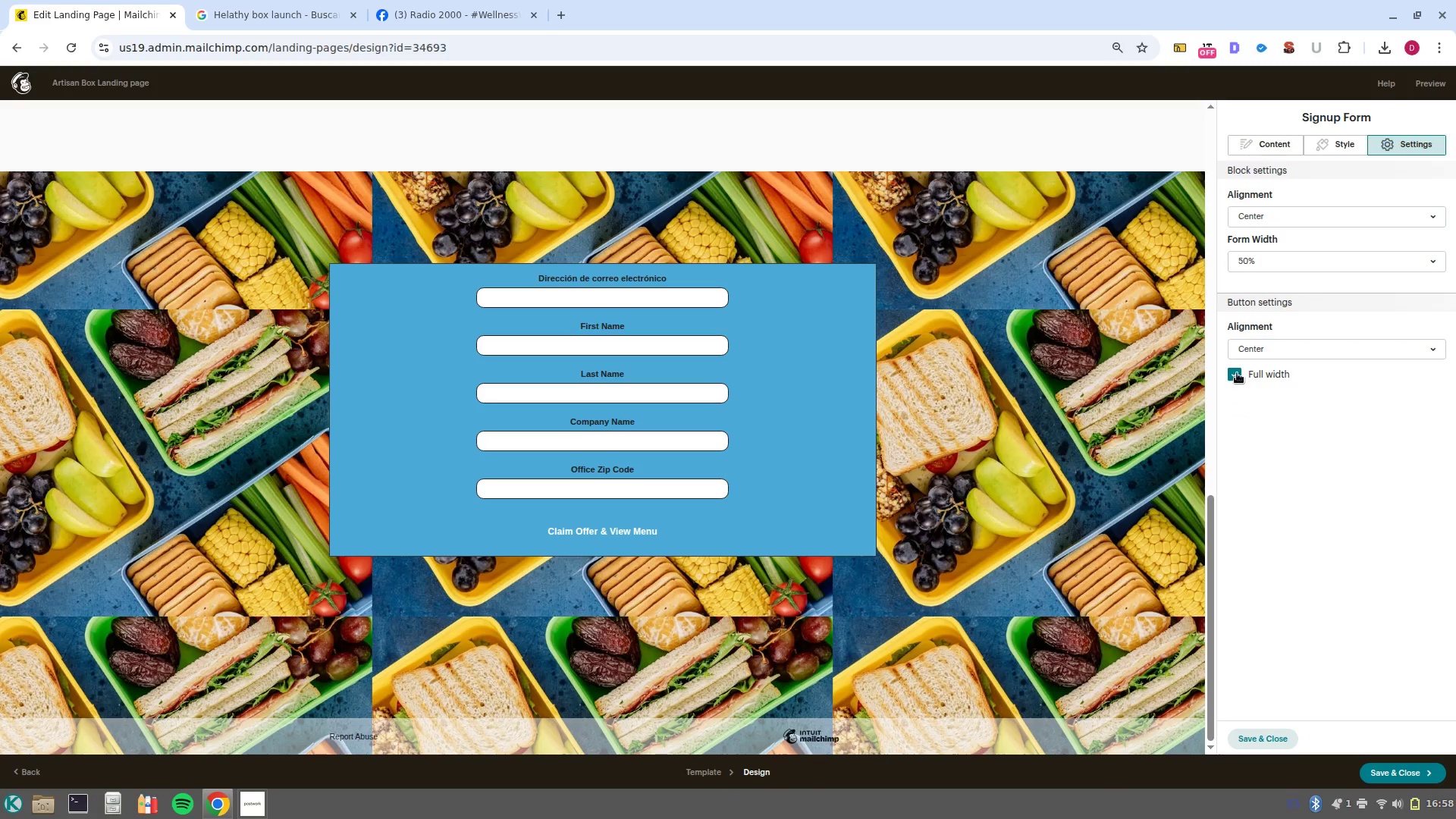 
left_click([1237, 373])
 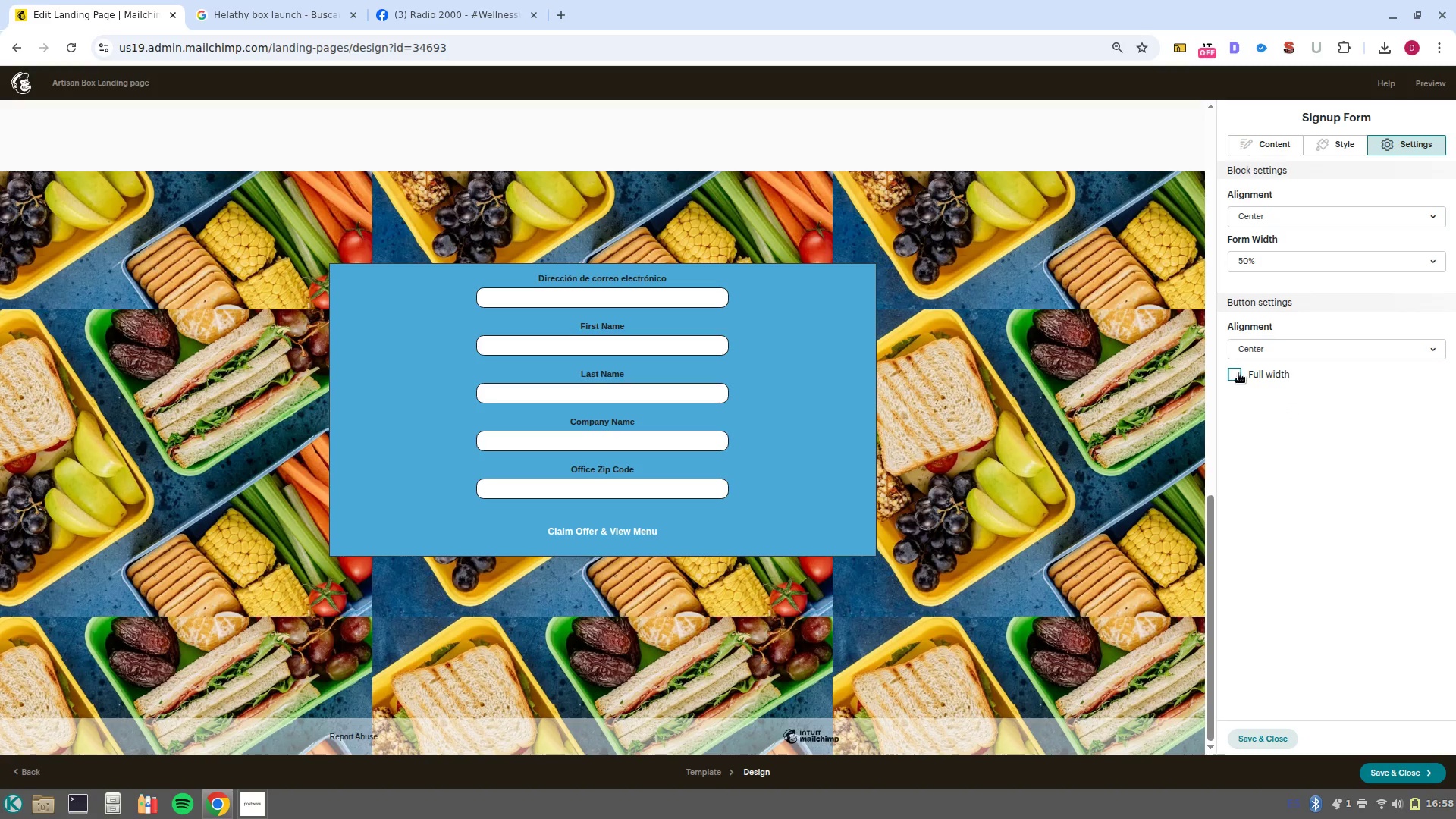 
left_click([1238, 373])
 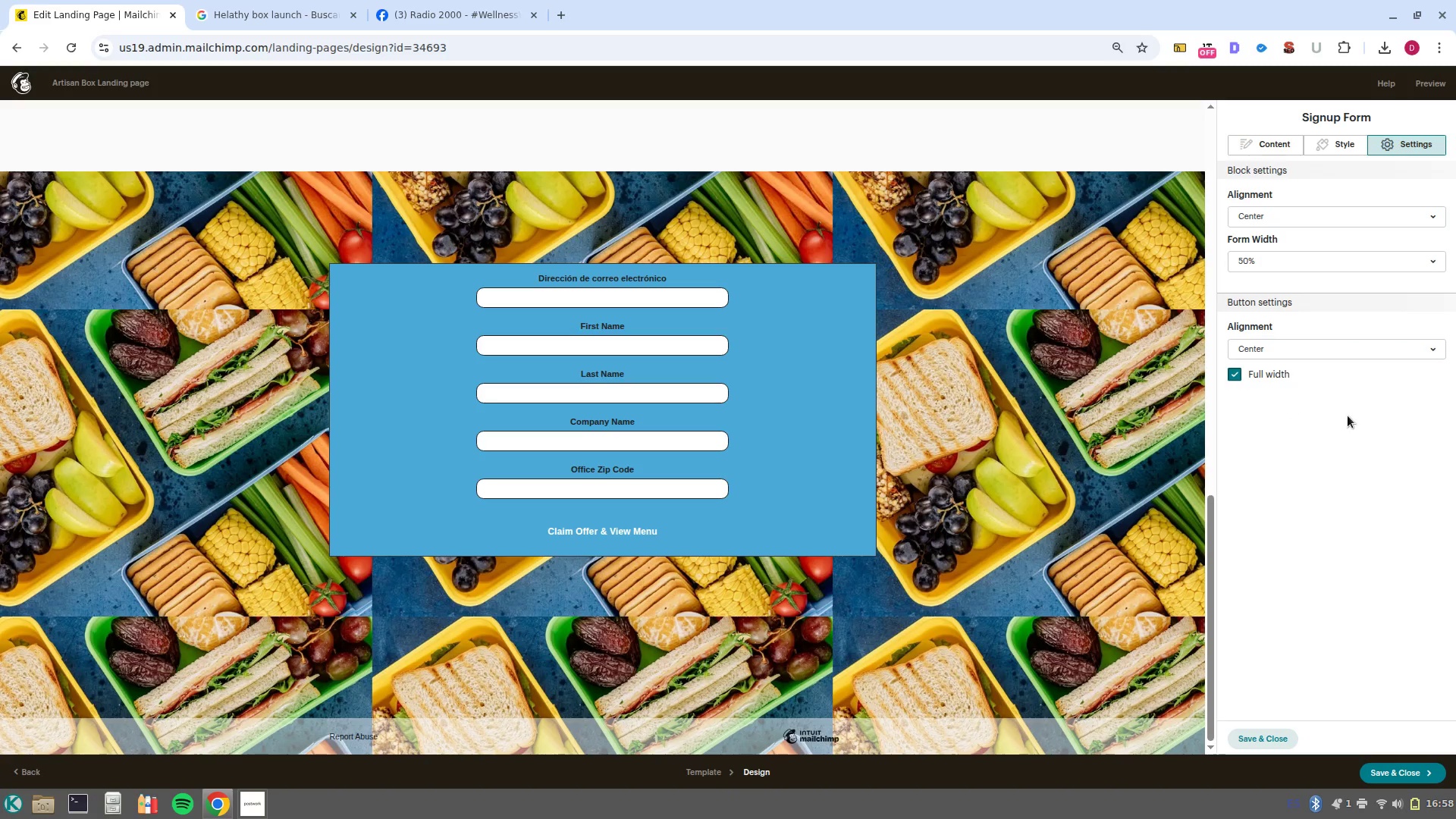 
left_click([1348, 416])
 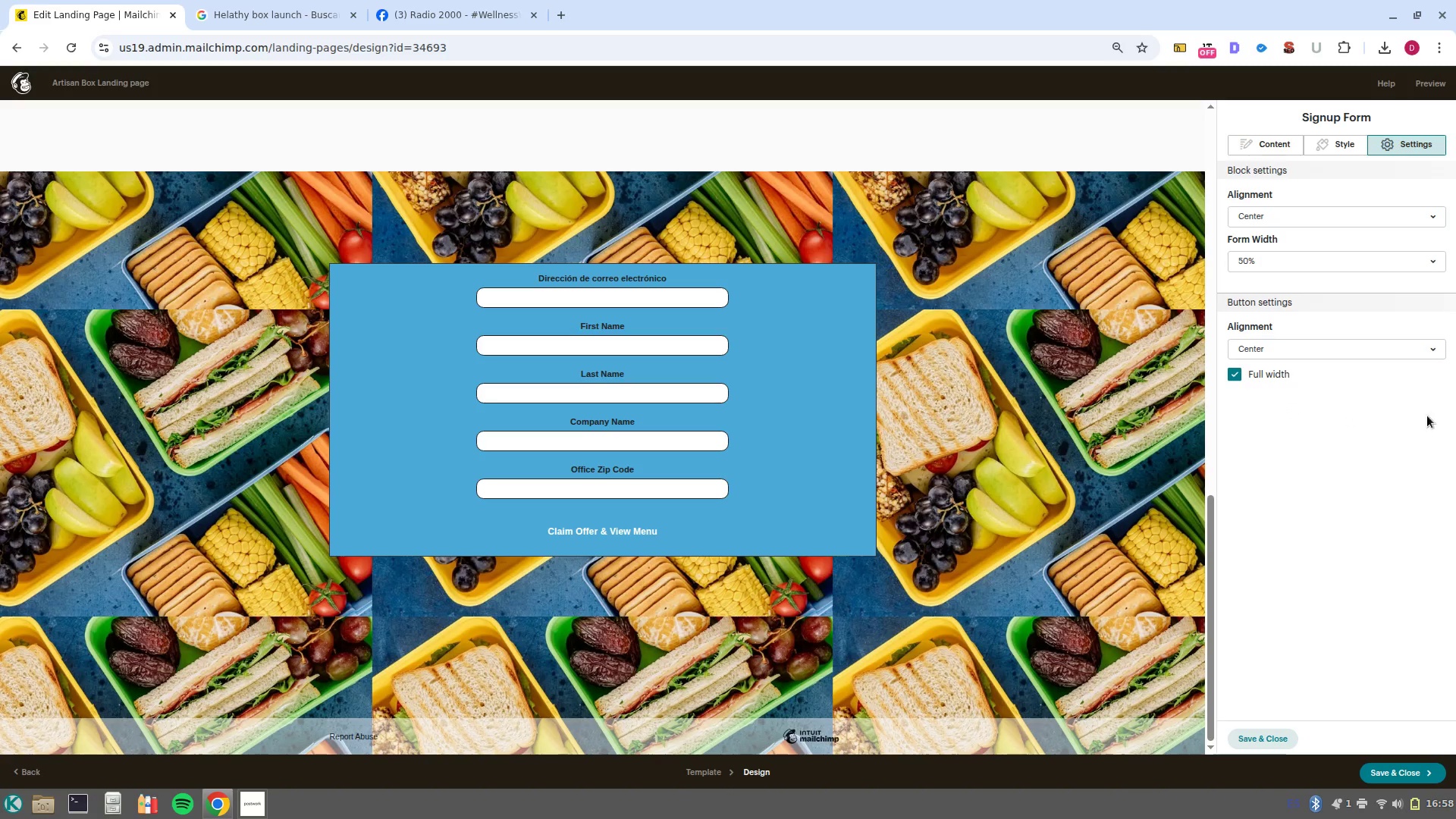 
left_click([1338, 142])
 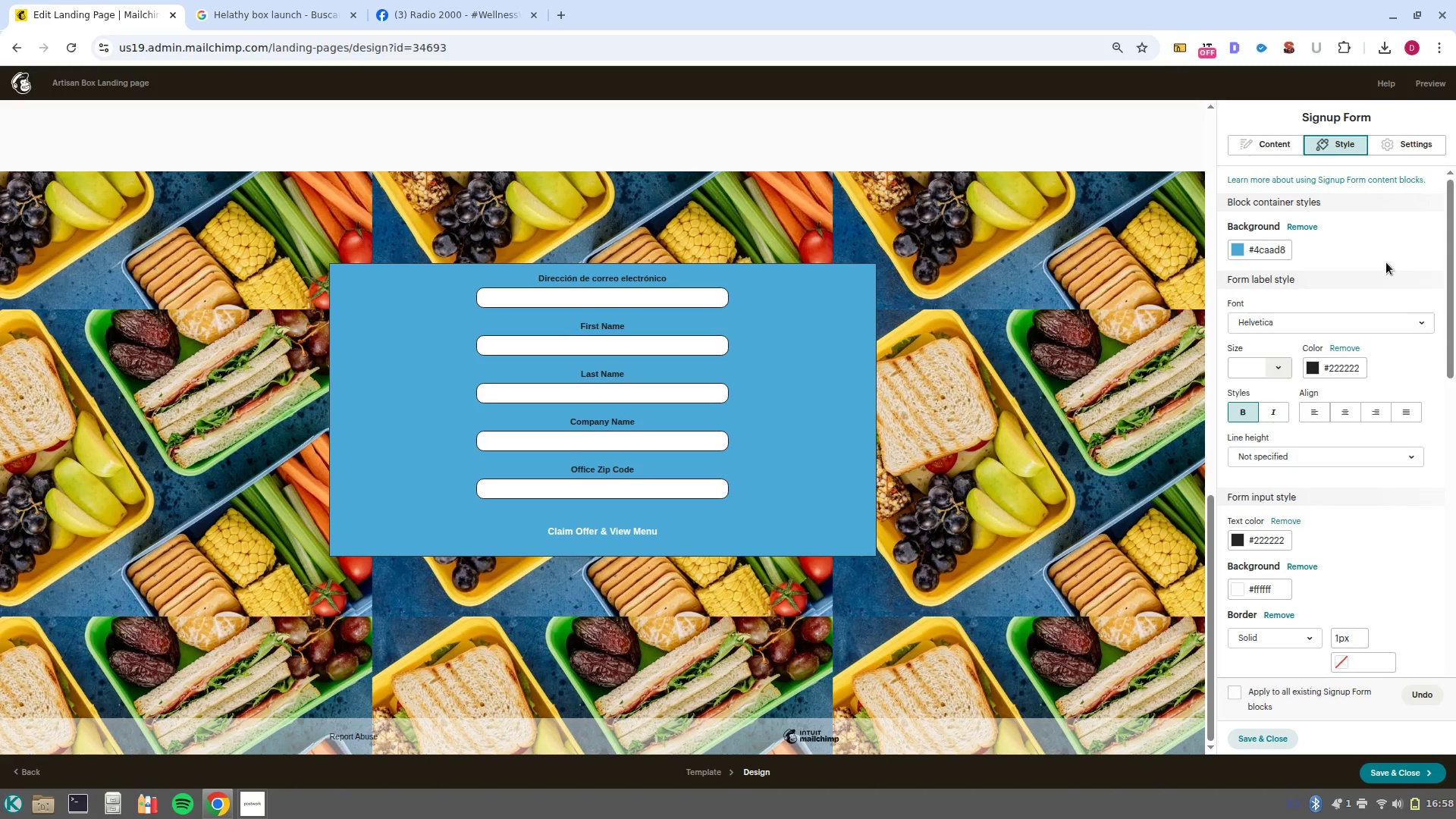 
wait(14.45)
 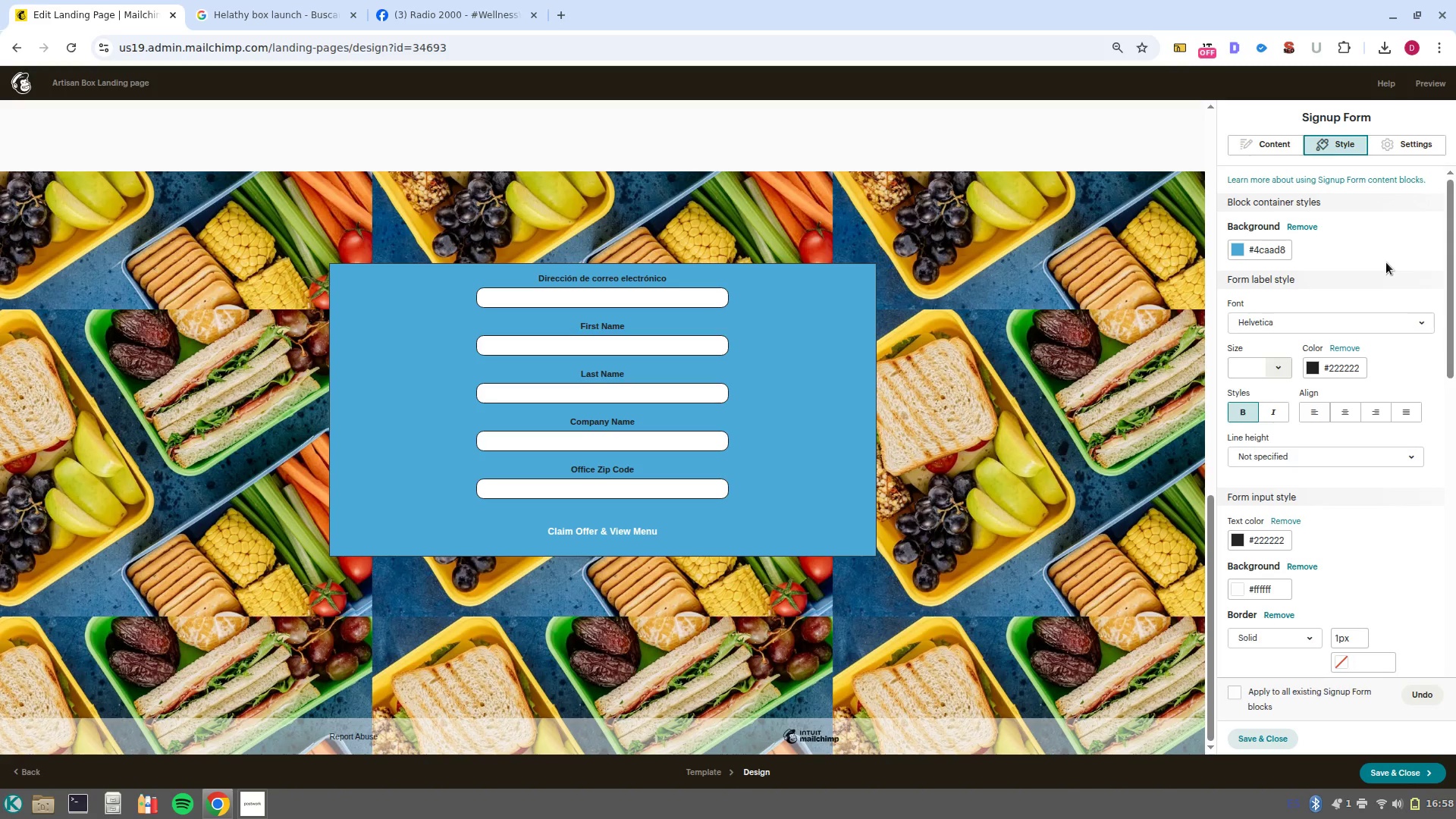 
scroll: coordinate [1259, 563], scroll_direction: down, amount: 11.0
 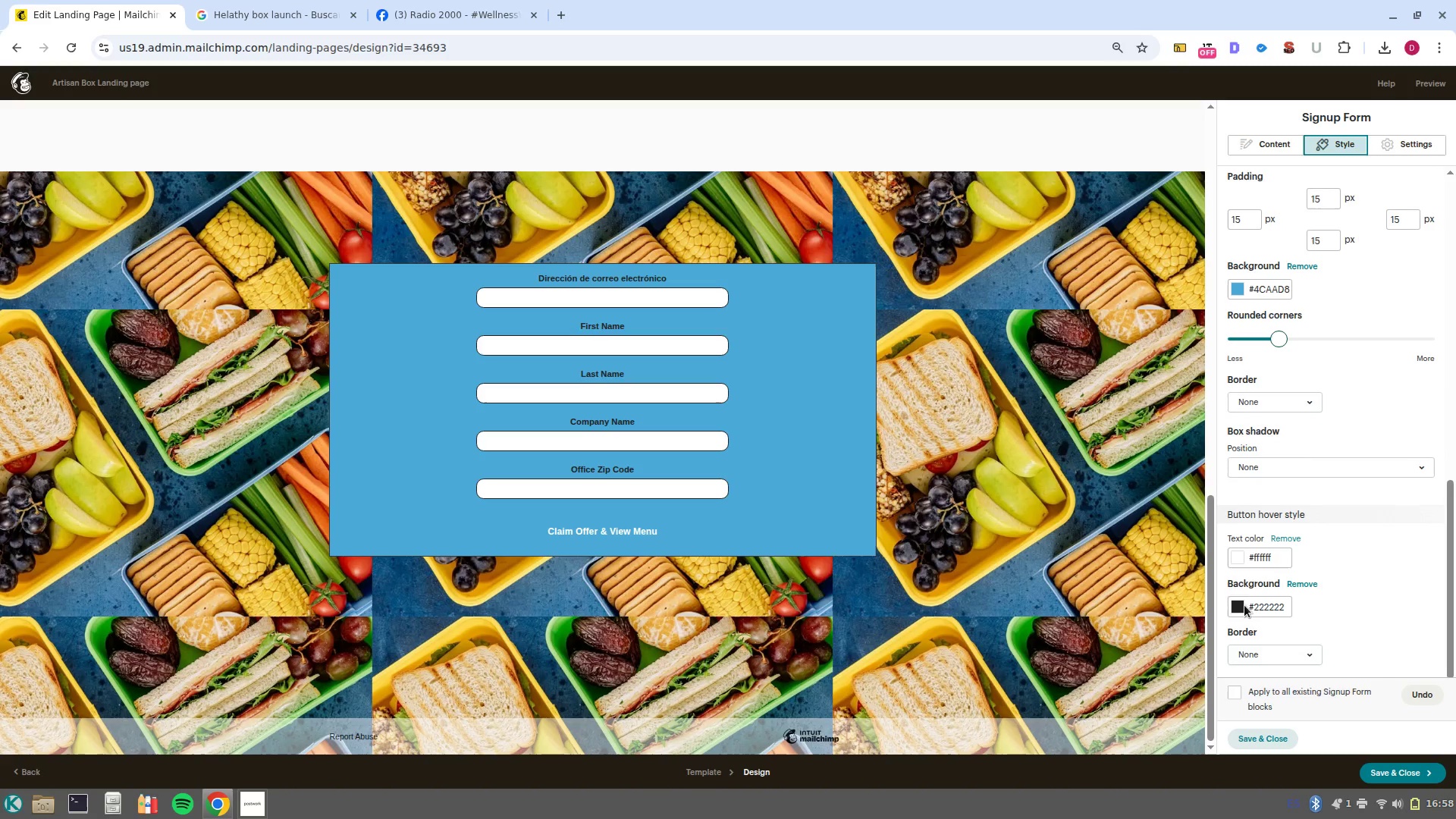 
scroll: coordinate [1328, 469], scroll_direction: up, amount: 1.0
 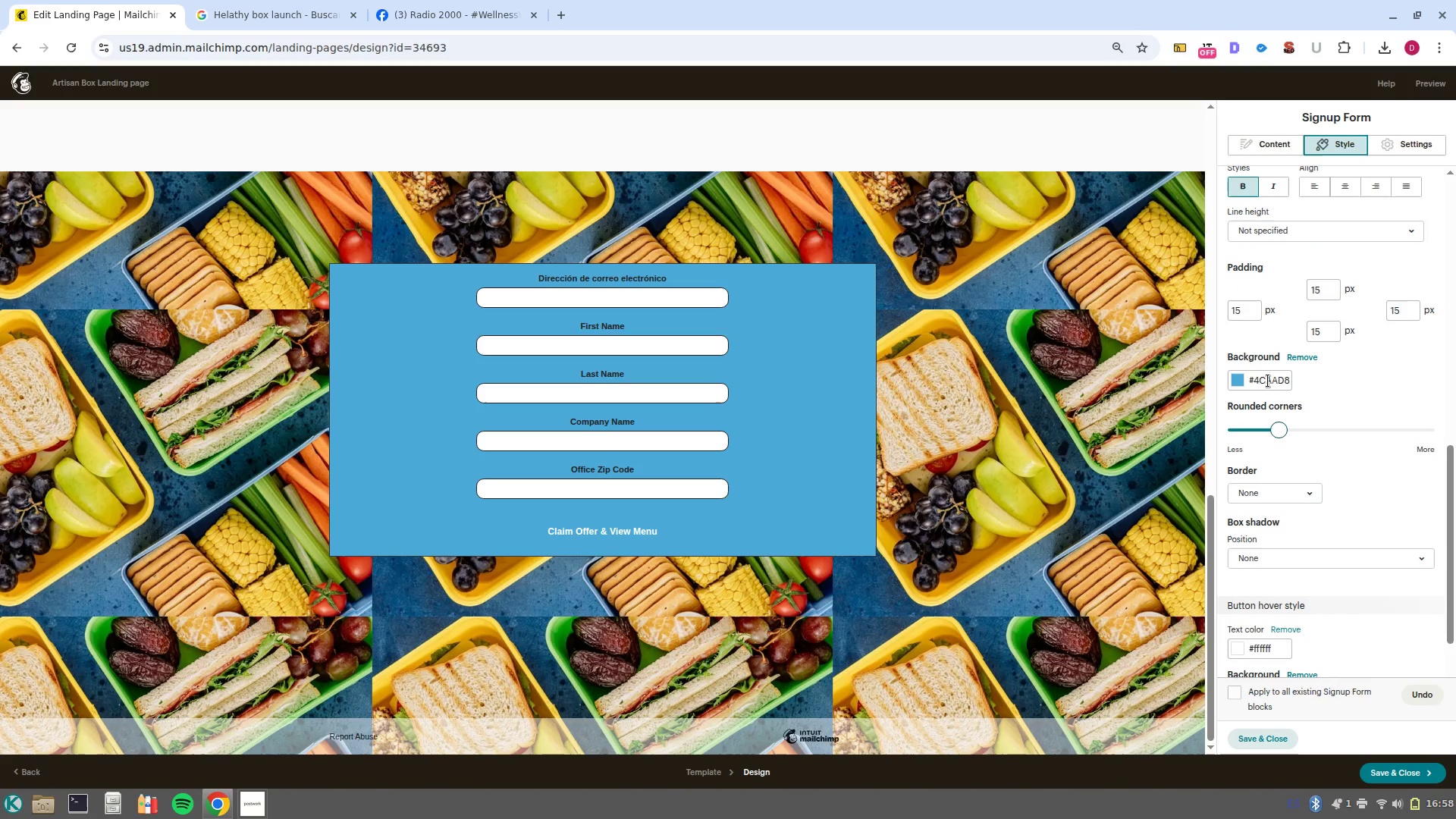 
left_click([1268, 381])
 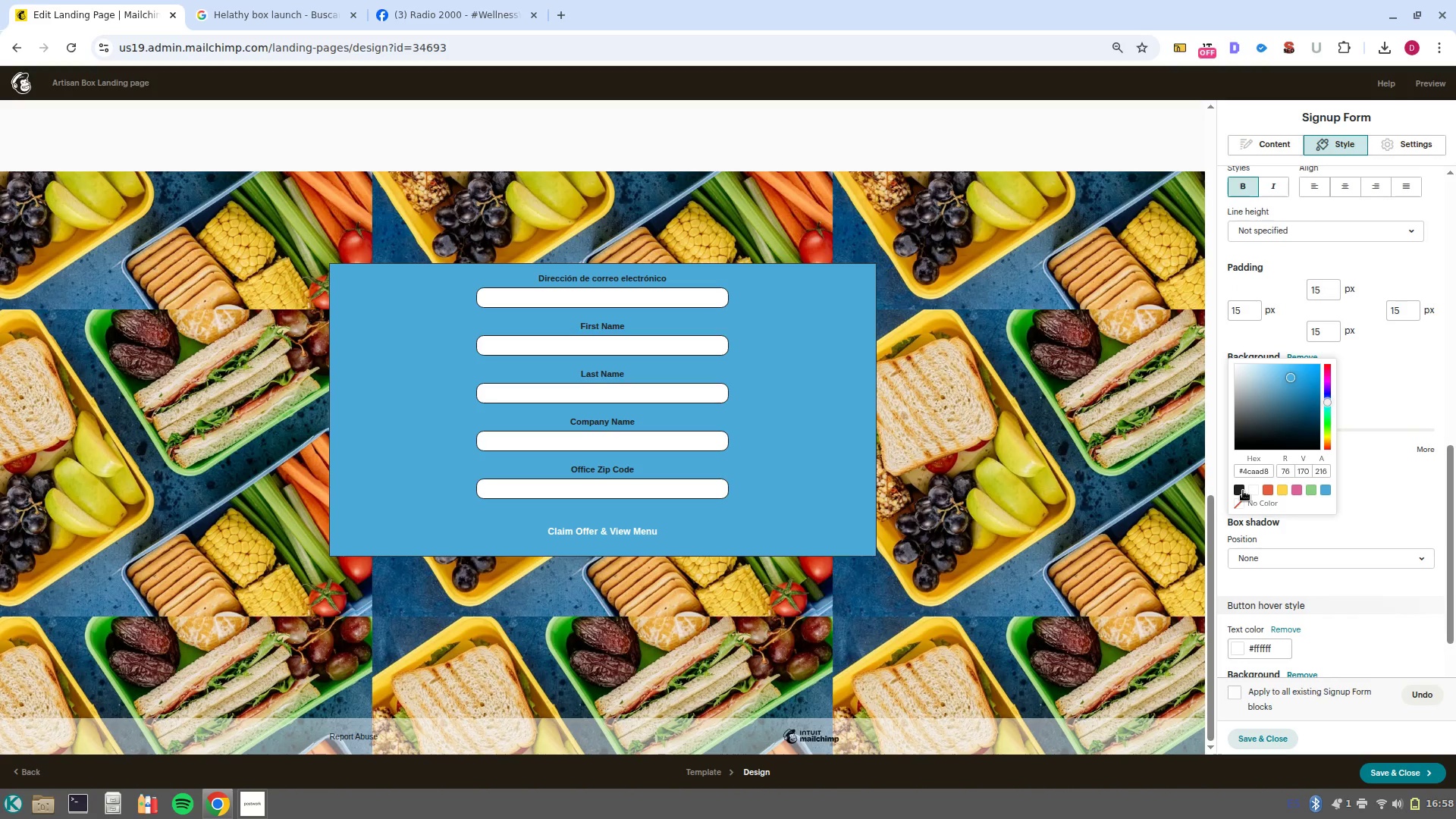 
left_click([1243, 491])
 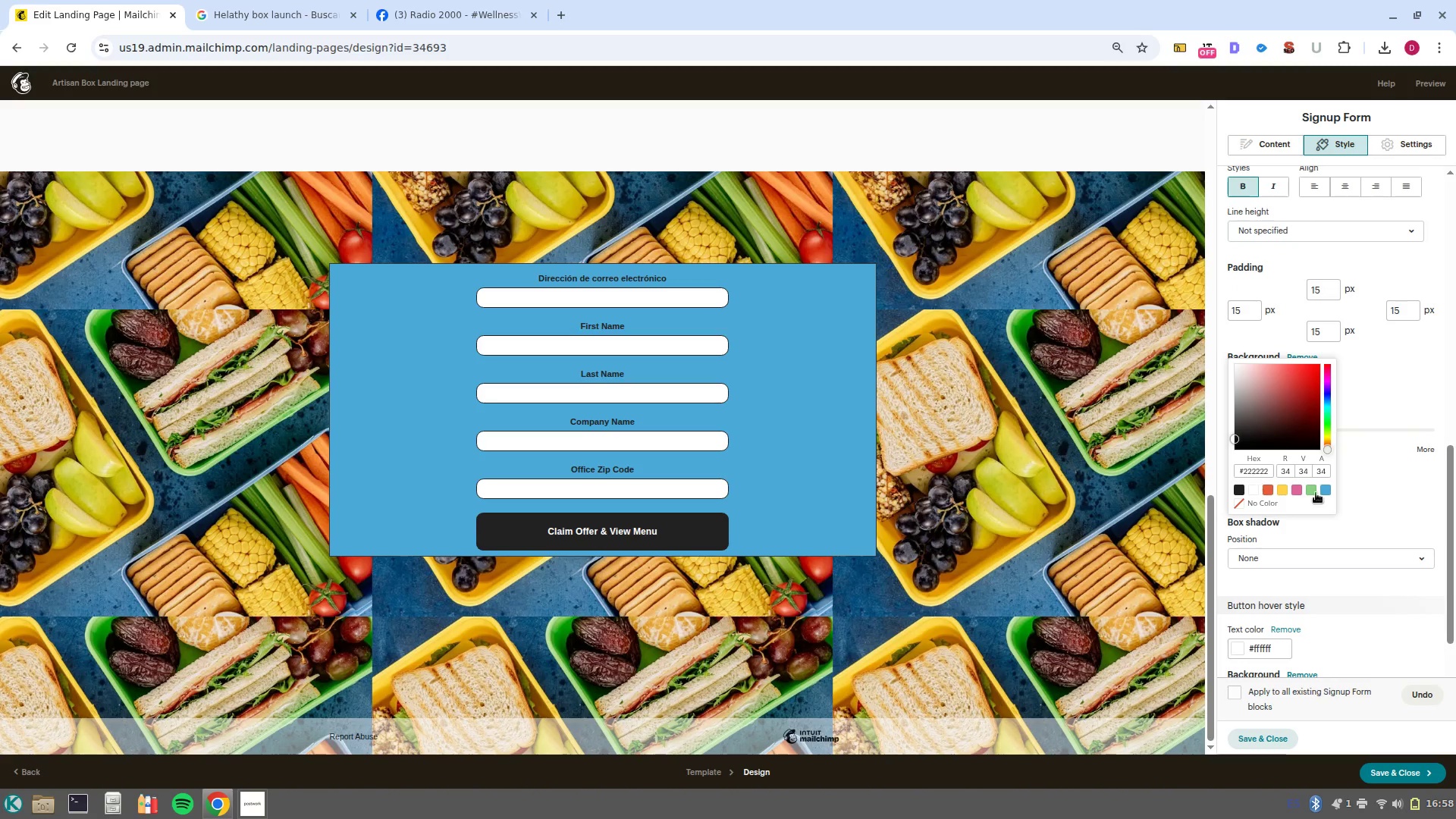 
left_click([1361, 525])
 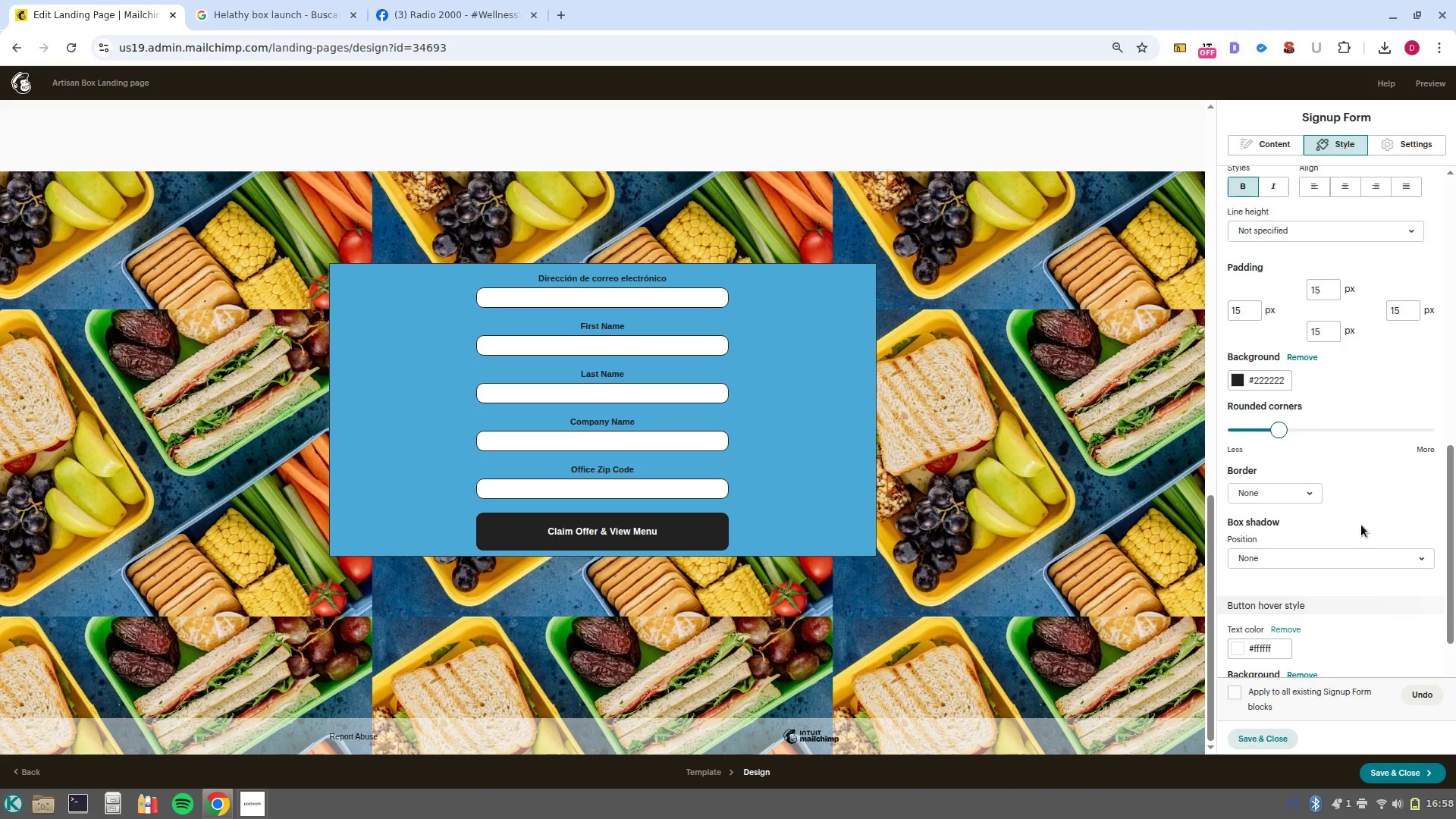 
scroll: coordinate [1361, 525], scroll_direction: down, amount: 3.0
 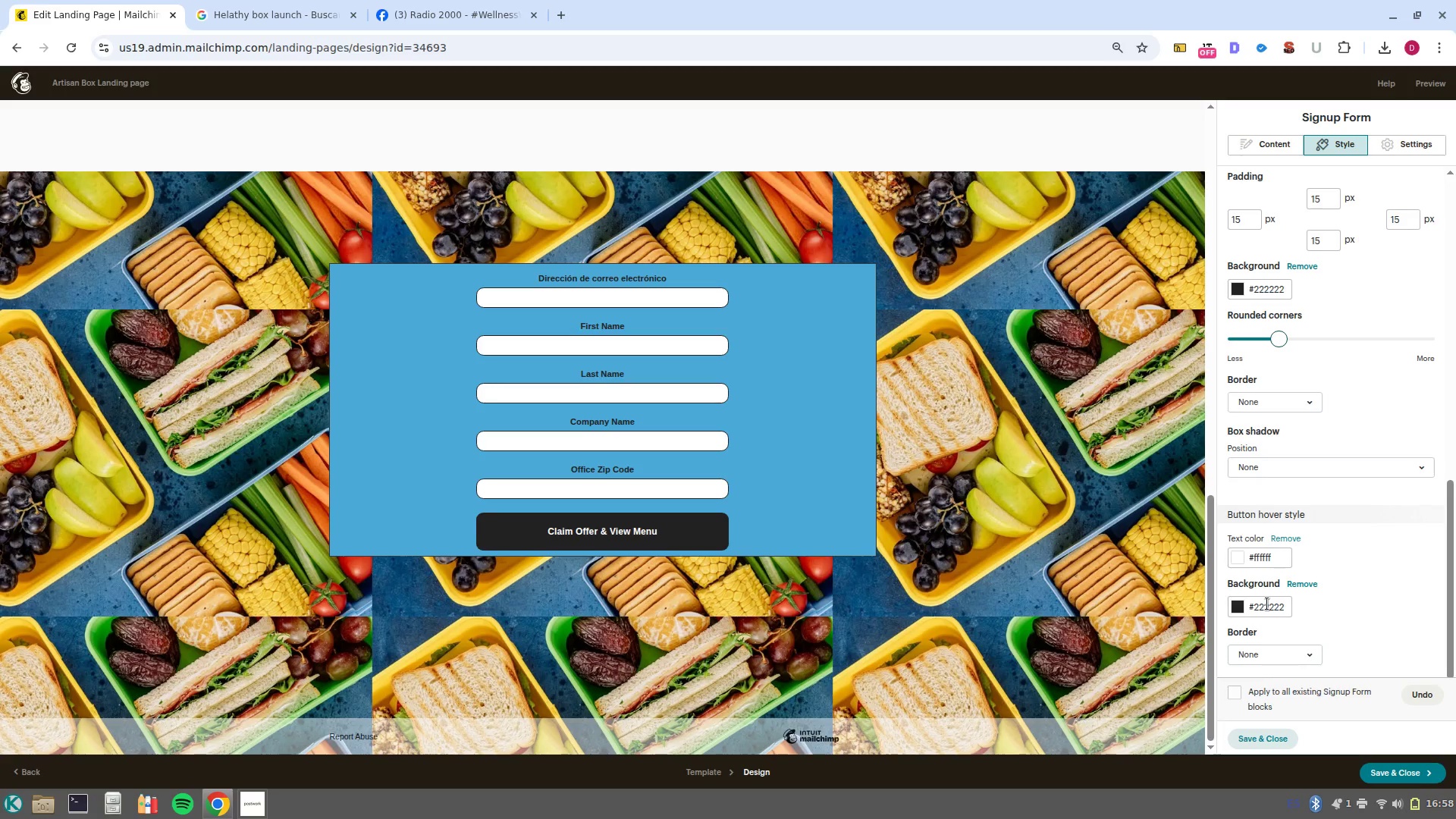 
left_click([1268, 604])
 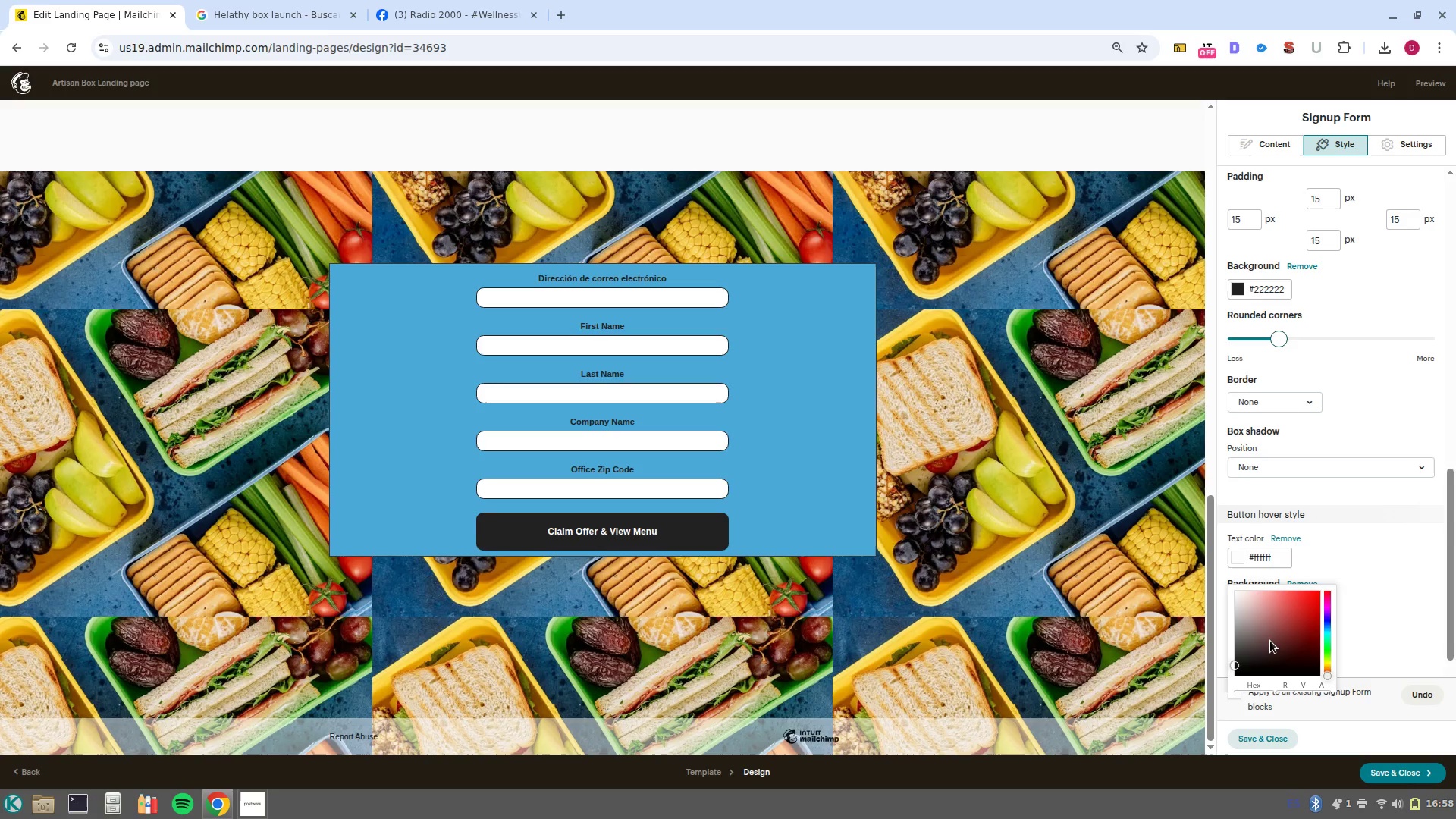 
scroll: coordinate [1270, 641], scroll_direction: down, amount: 1.0
 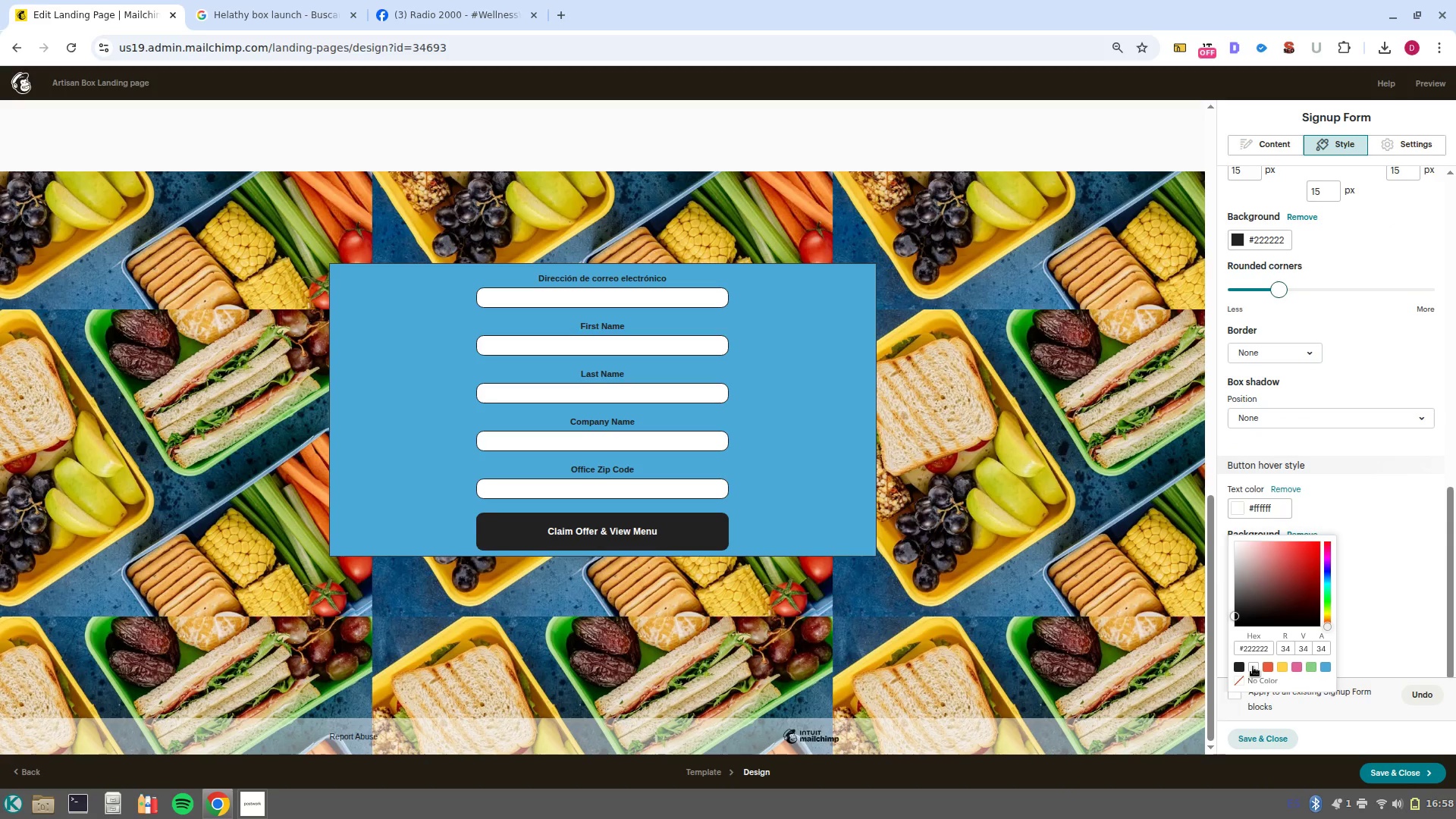 
left_click([1253, 667])
 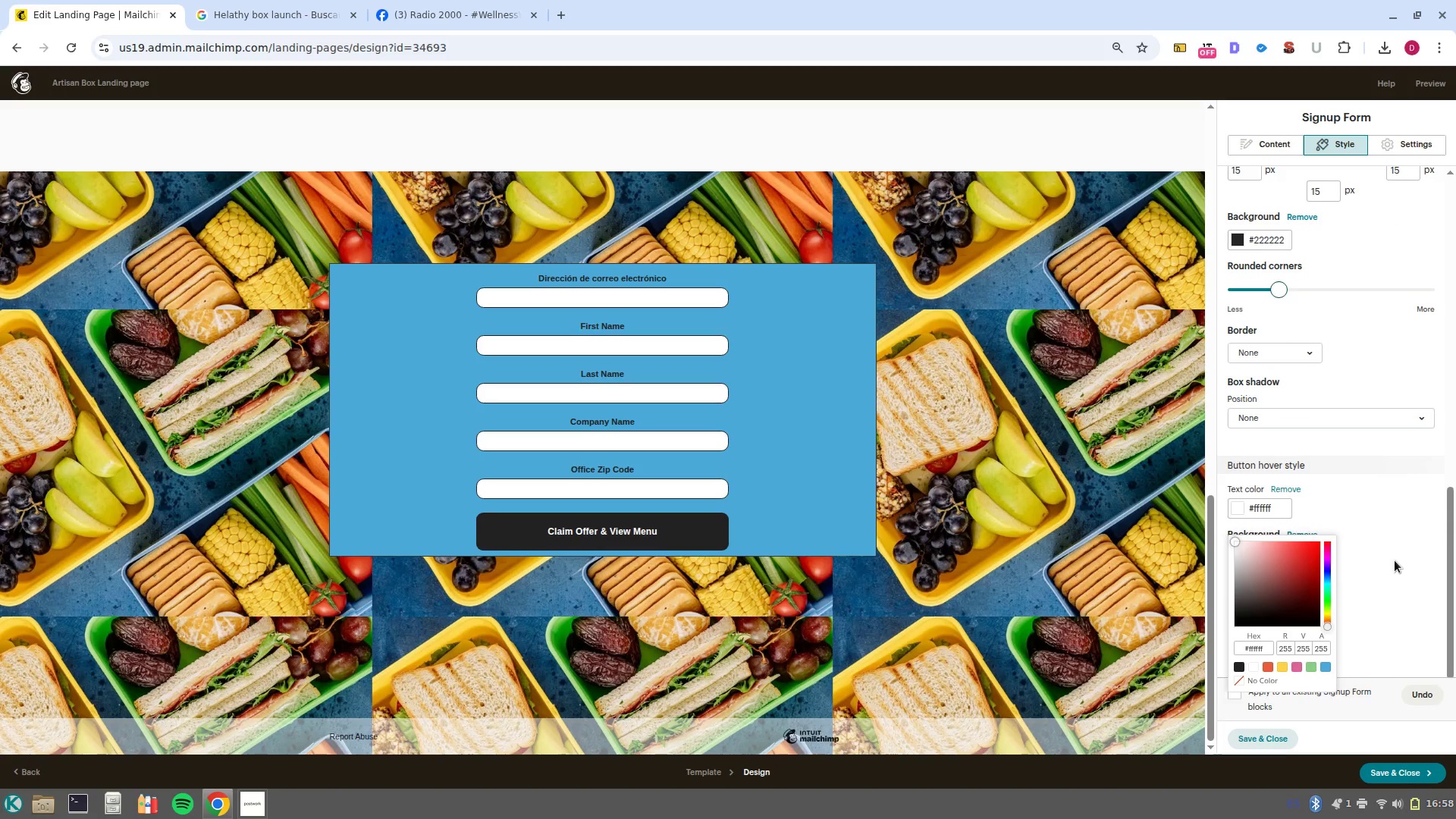 
left_click([1395, 560])
 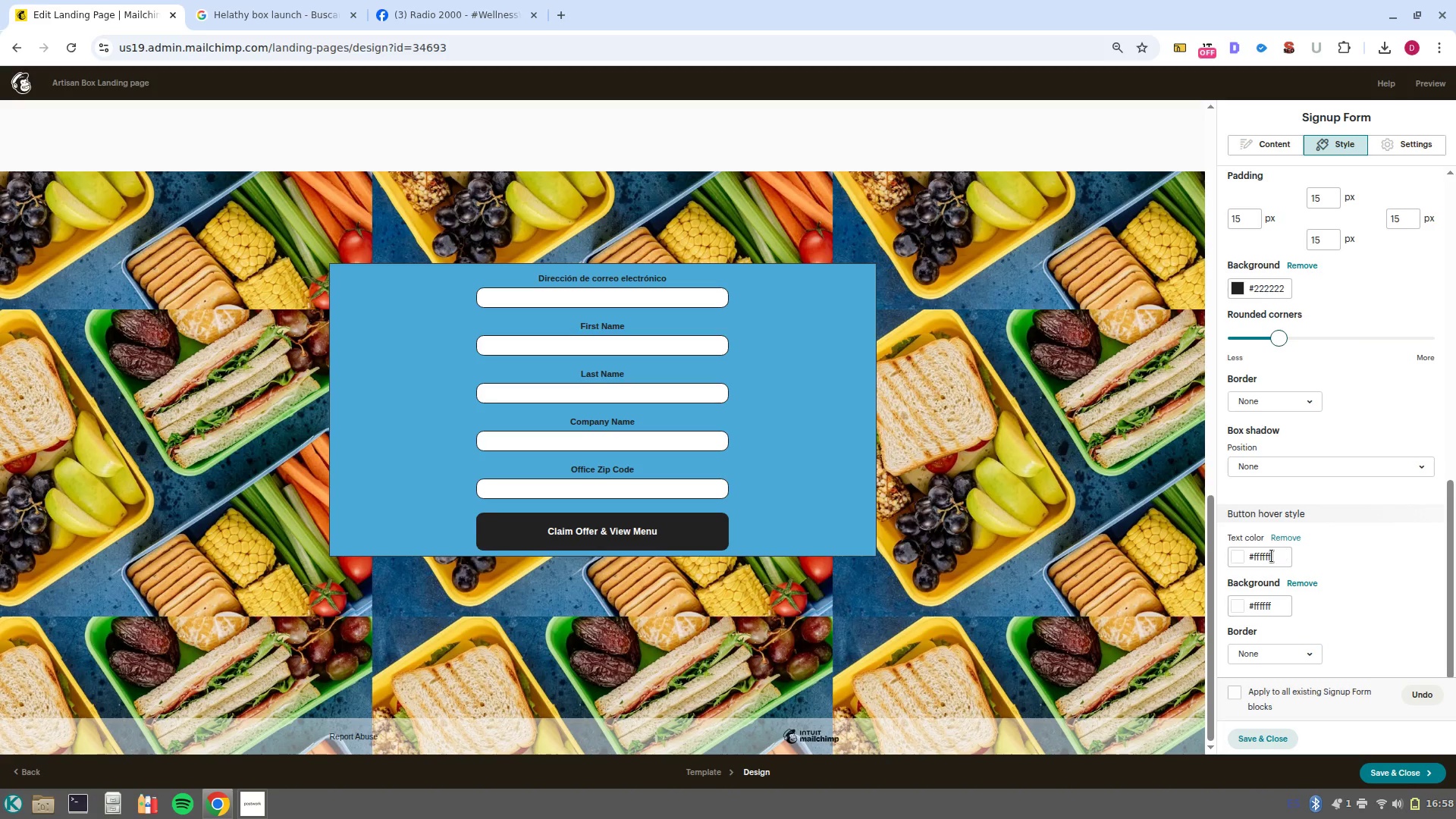 
left_click([1269, 557])
 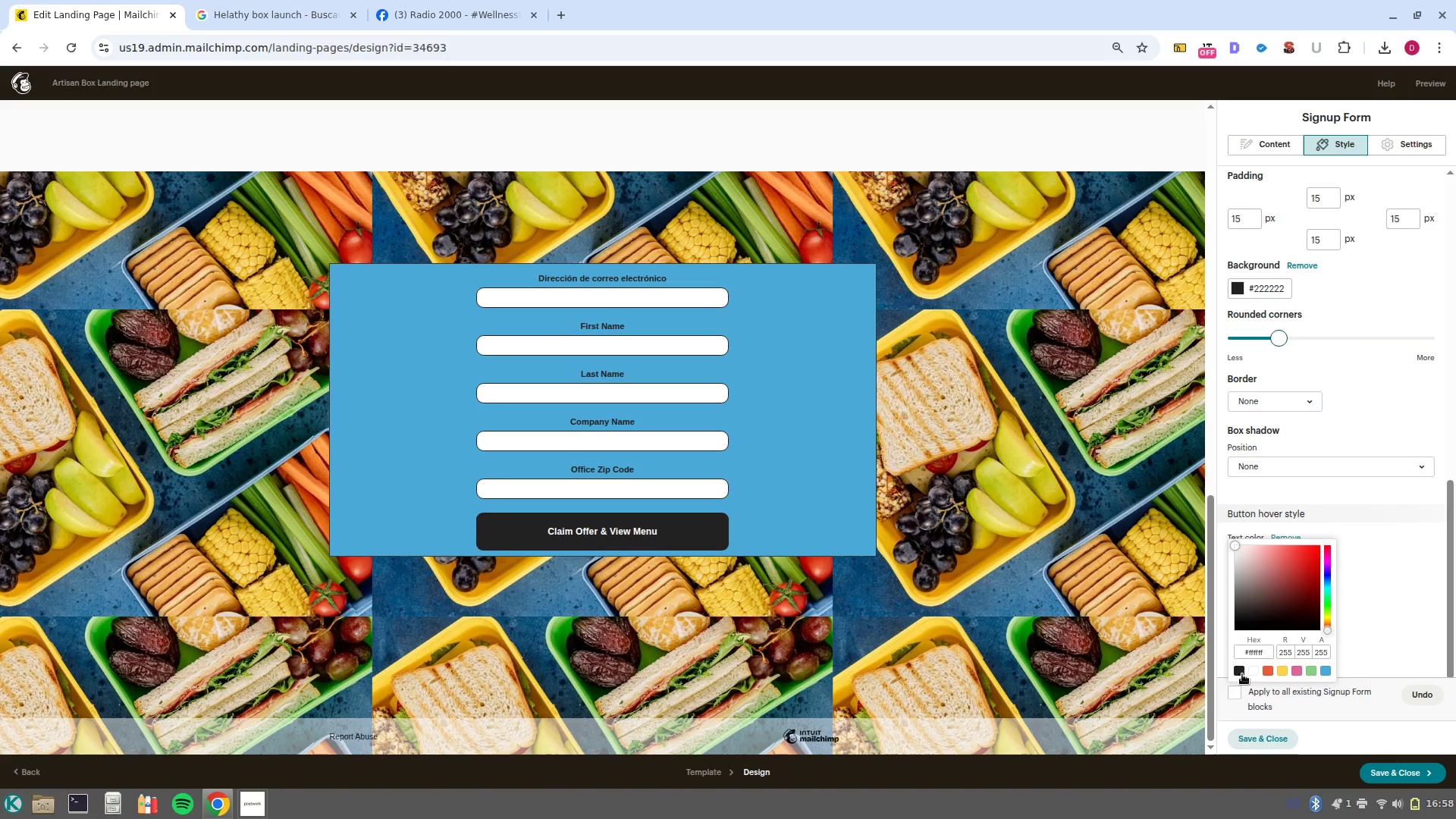 
left_click([1238, 676])
 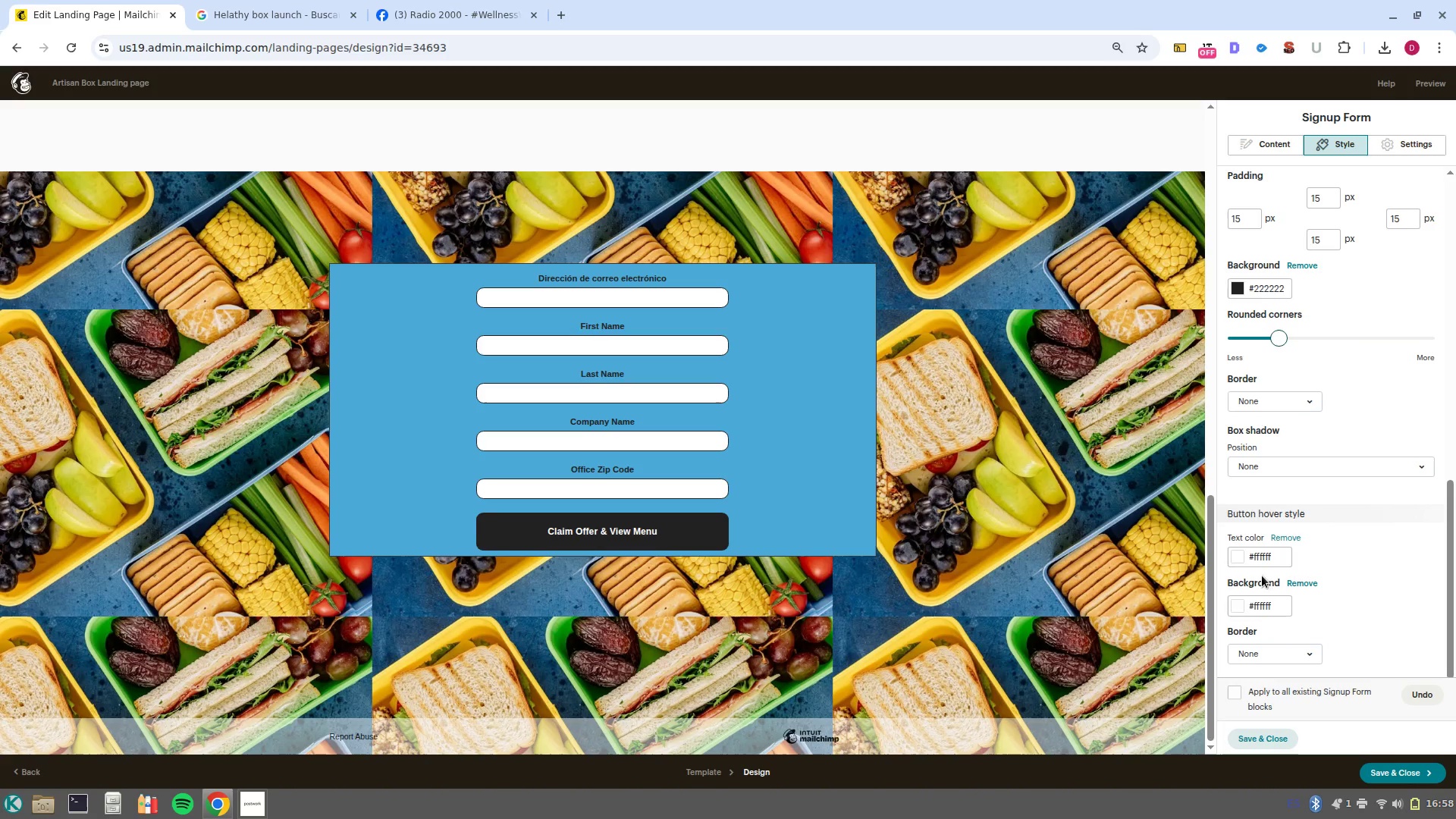 
left_click([1261, 557])
 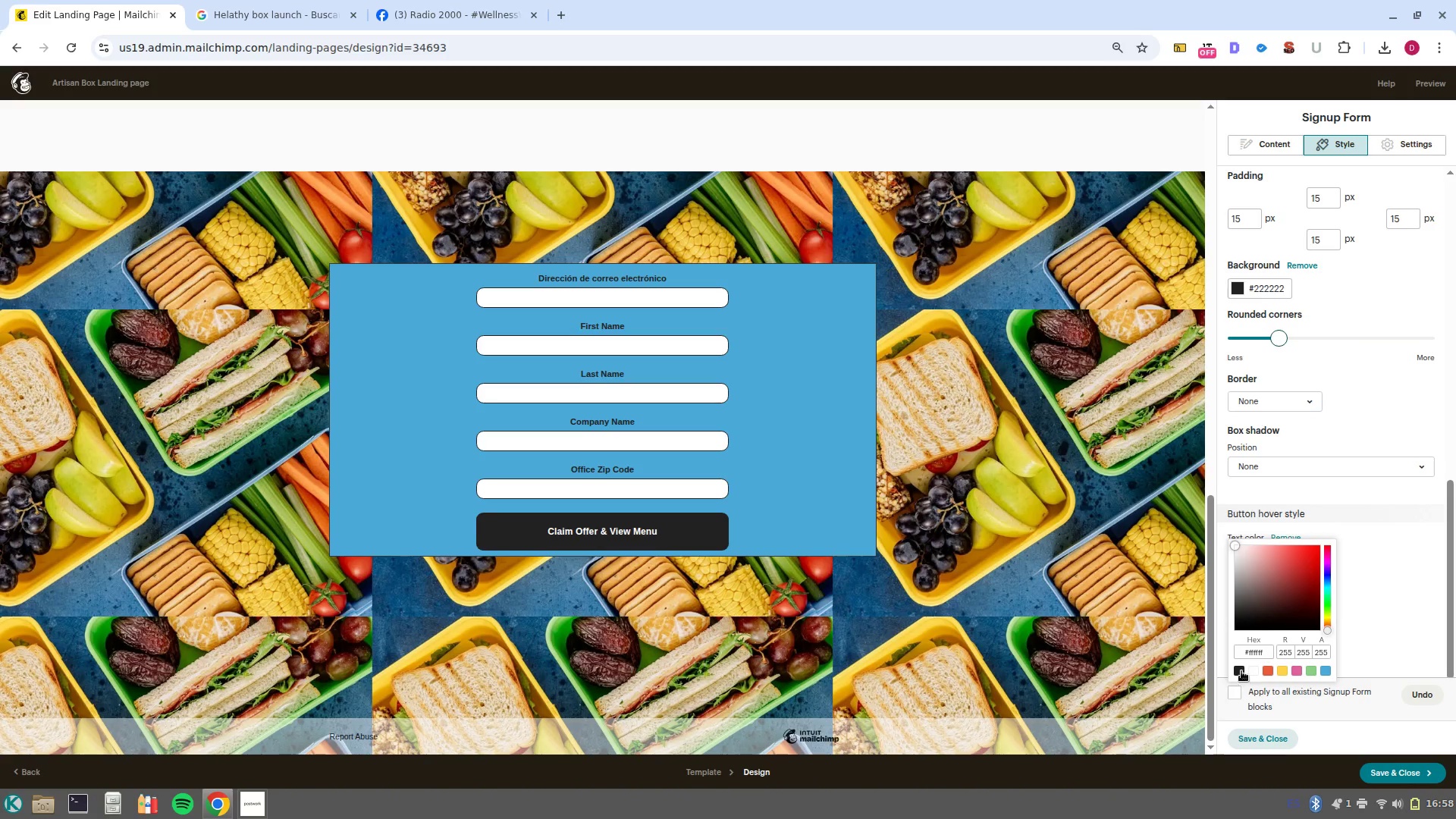 
left_click([1241, 671])
 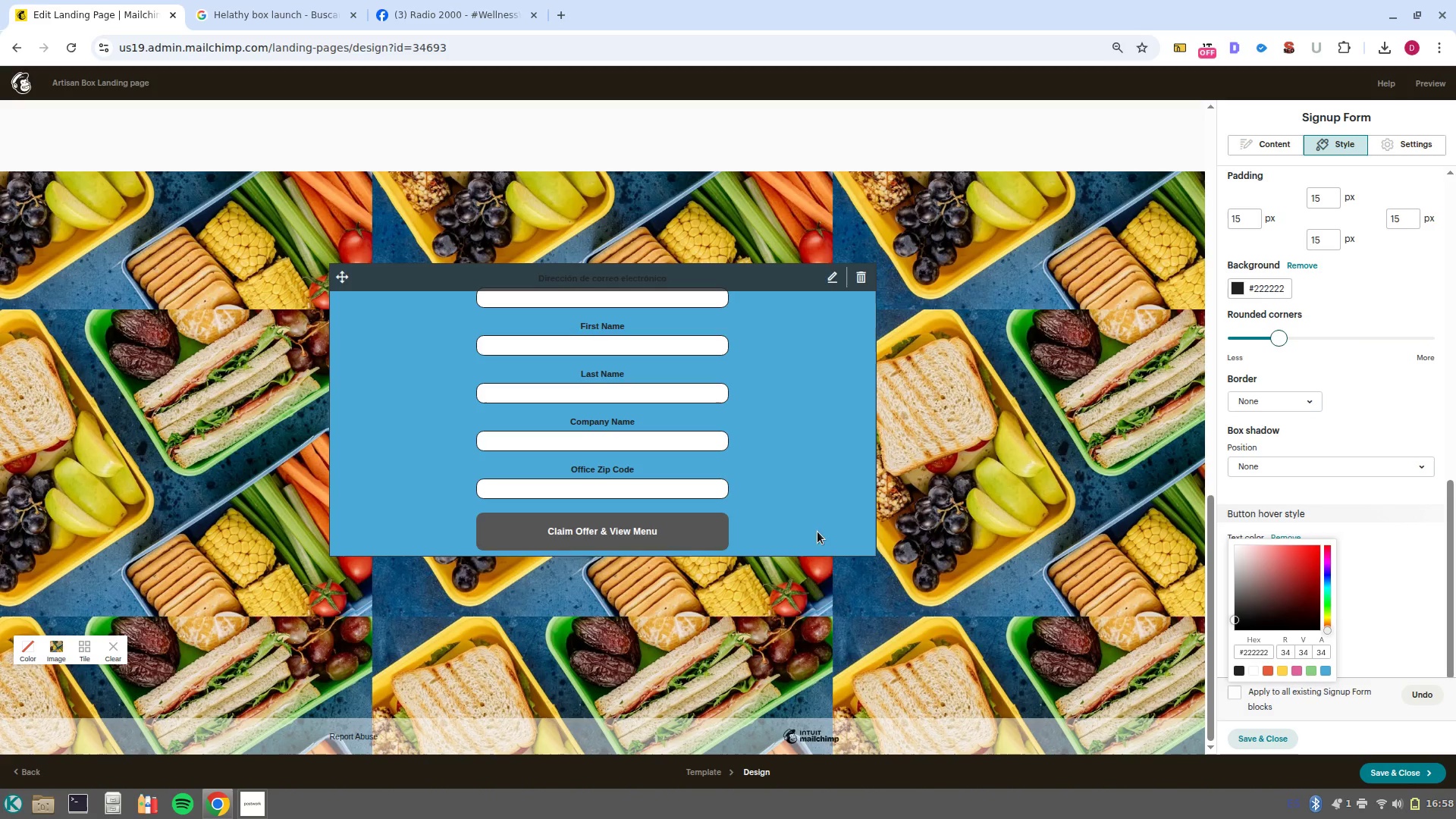 
left_click([1075, 450])
 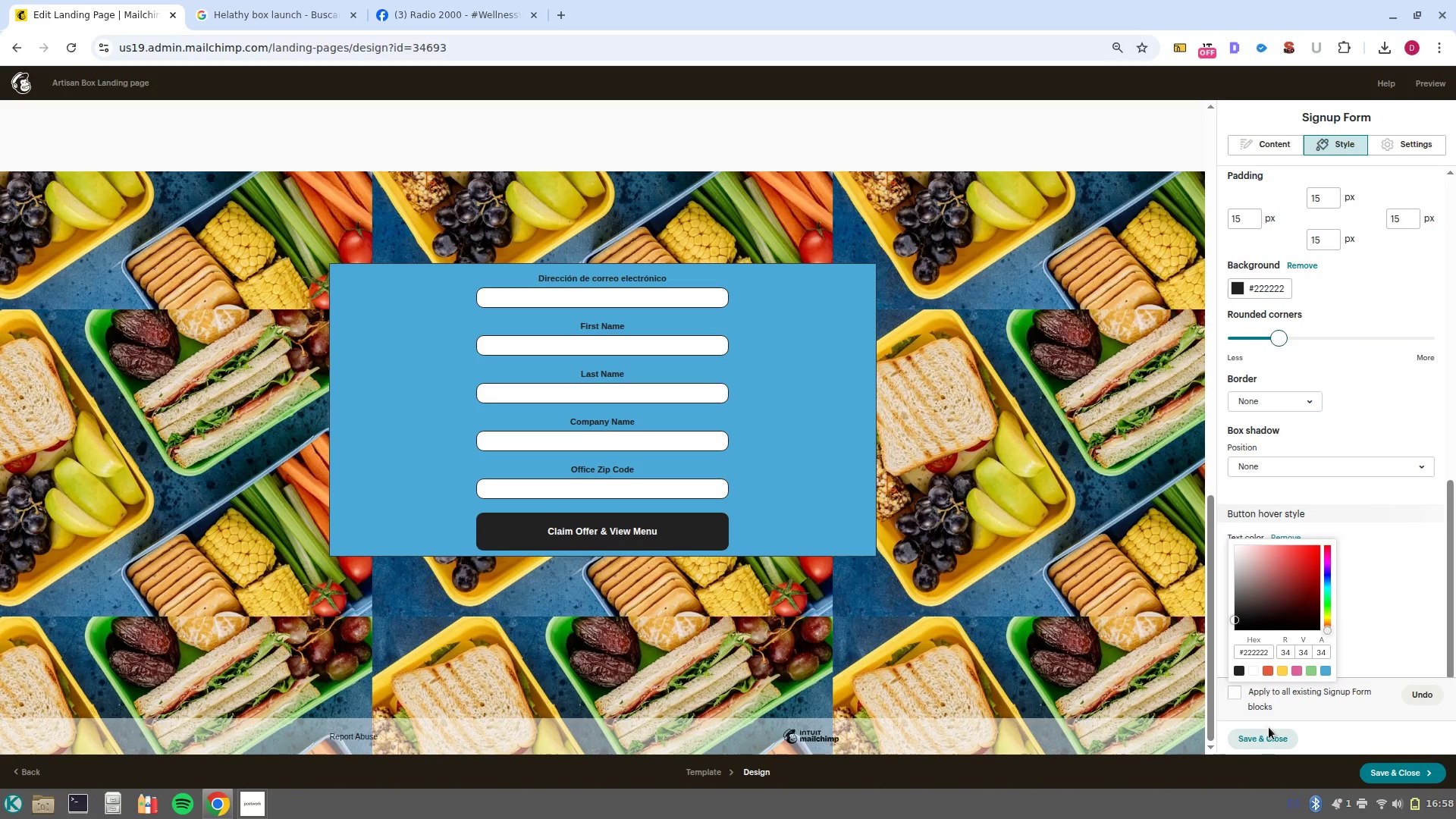 
left_click([1268, 740])
 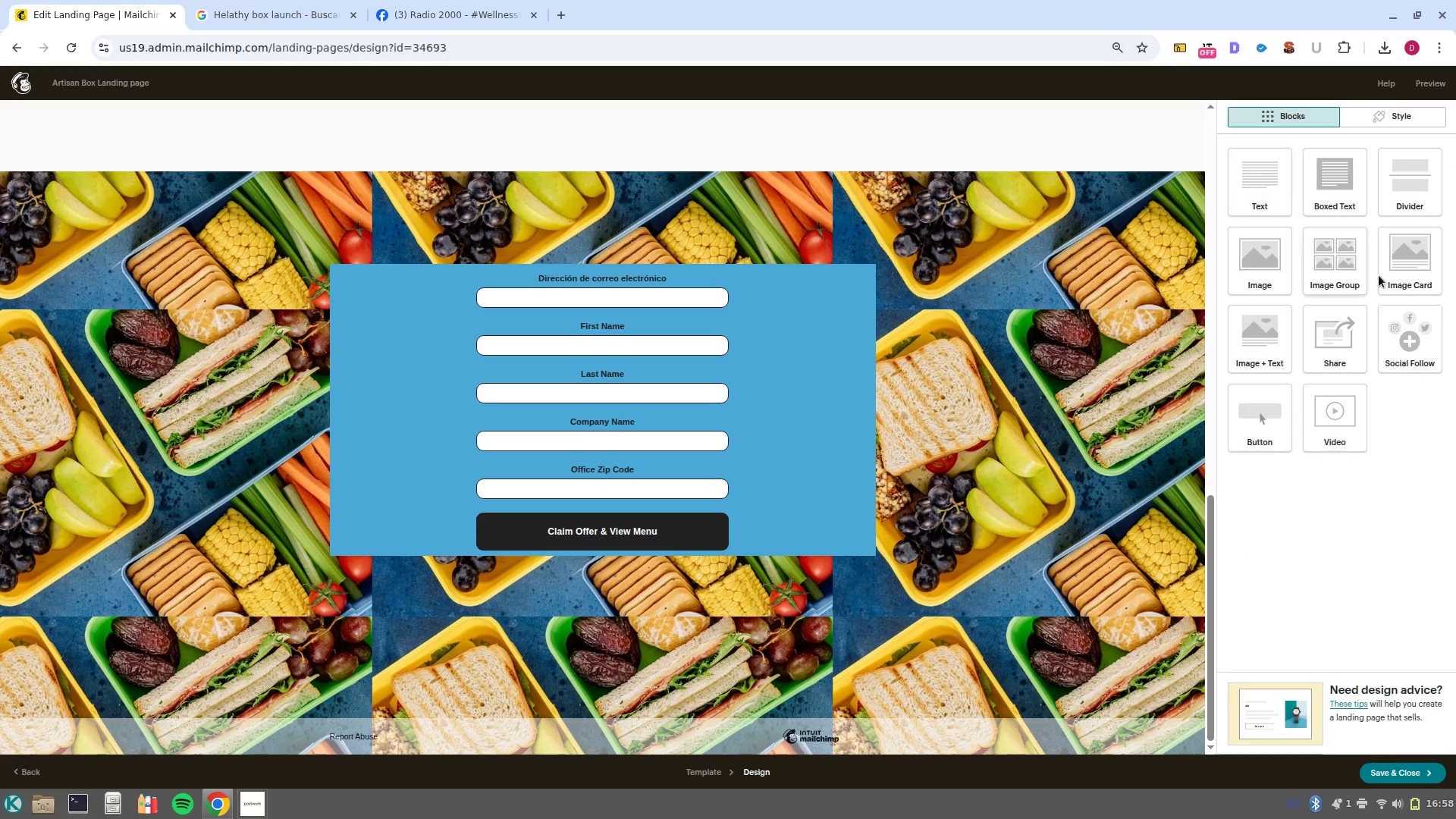 
left_click([1377, 769])
 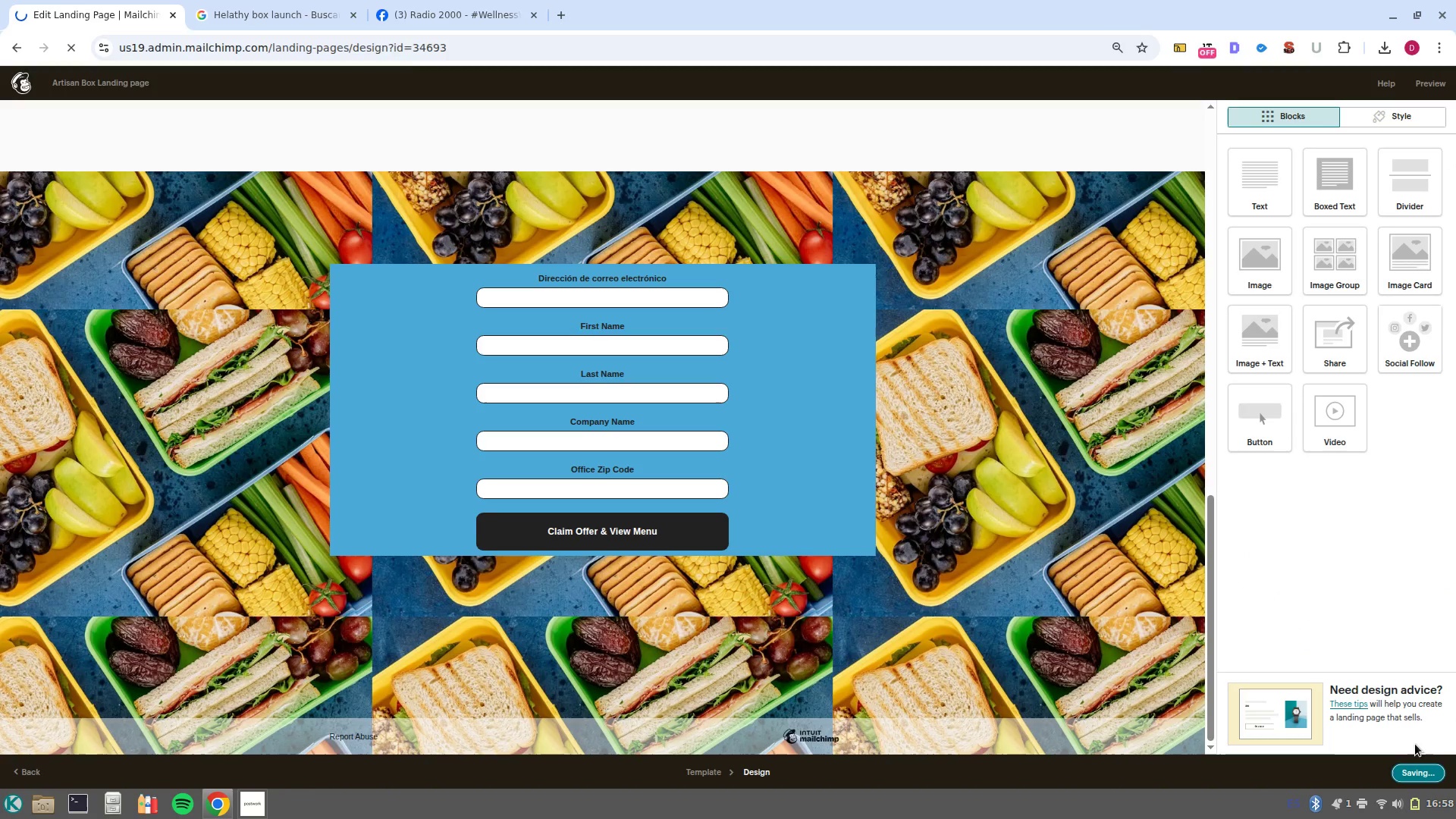 
mouse_move([1414, 729])
 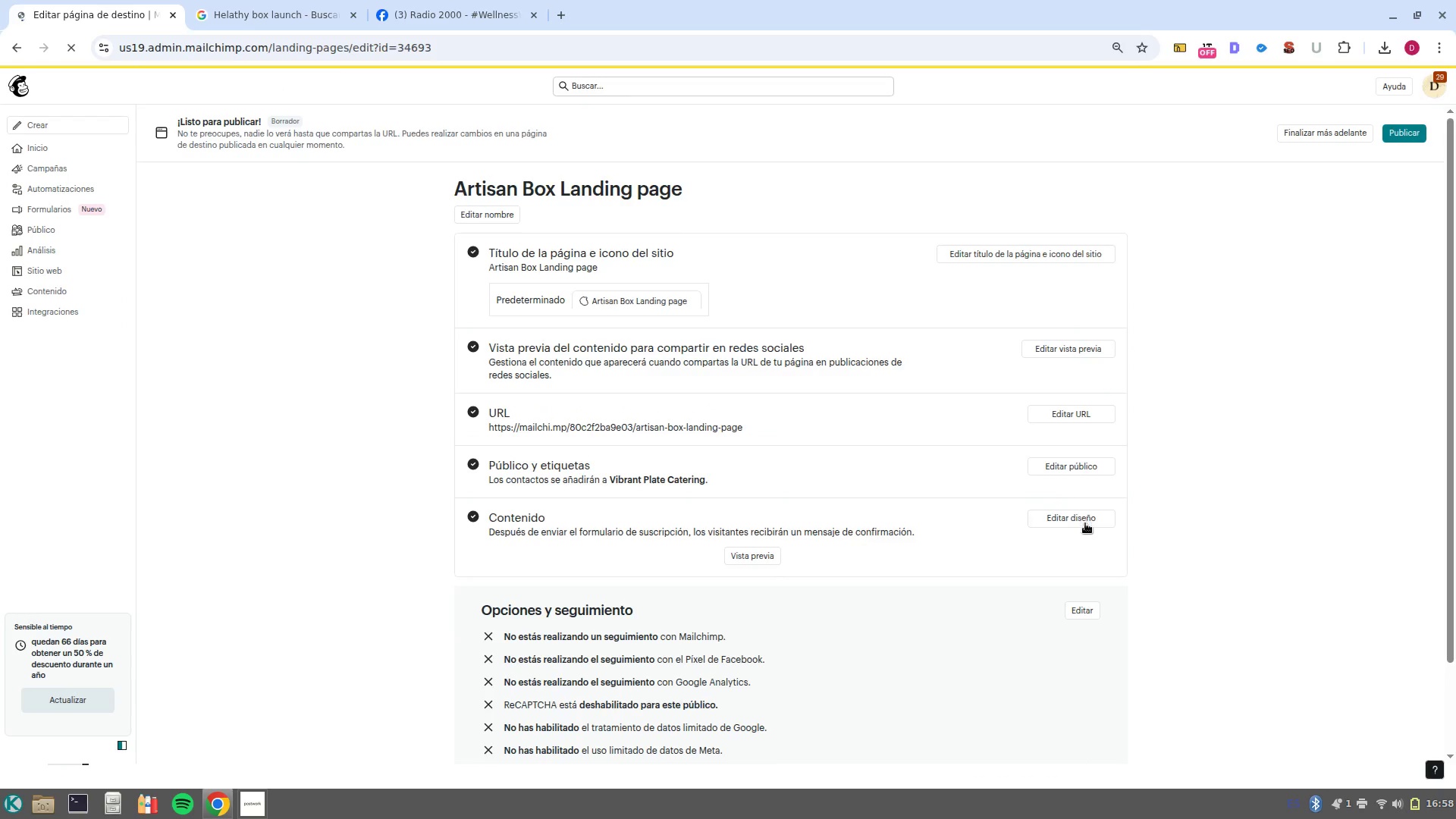 
left_click([1085, 523])
 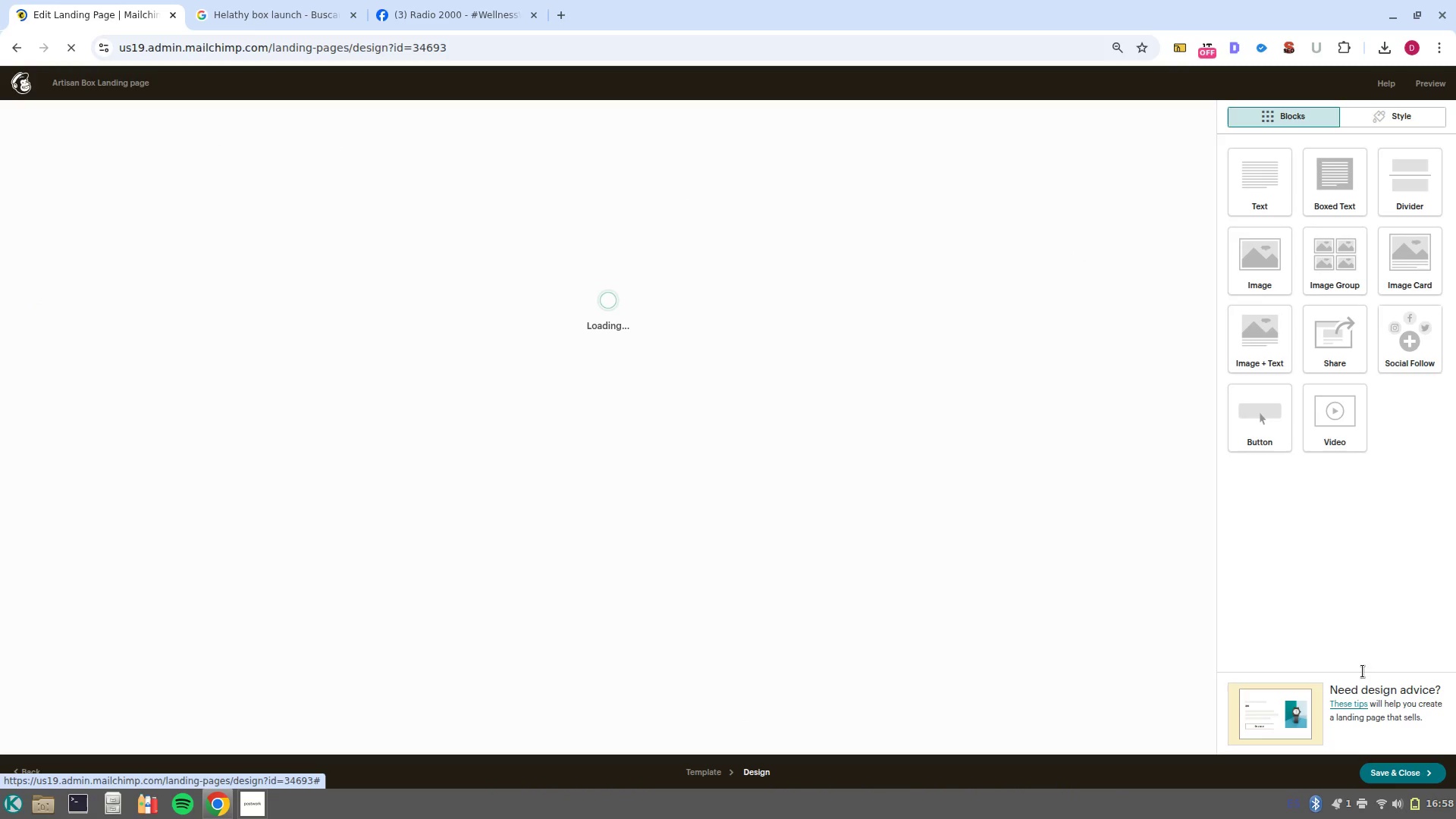 
scroll: coordinate [729, 613], scroll_direction: down, amount: 13.0
 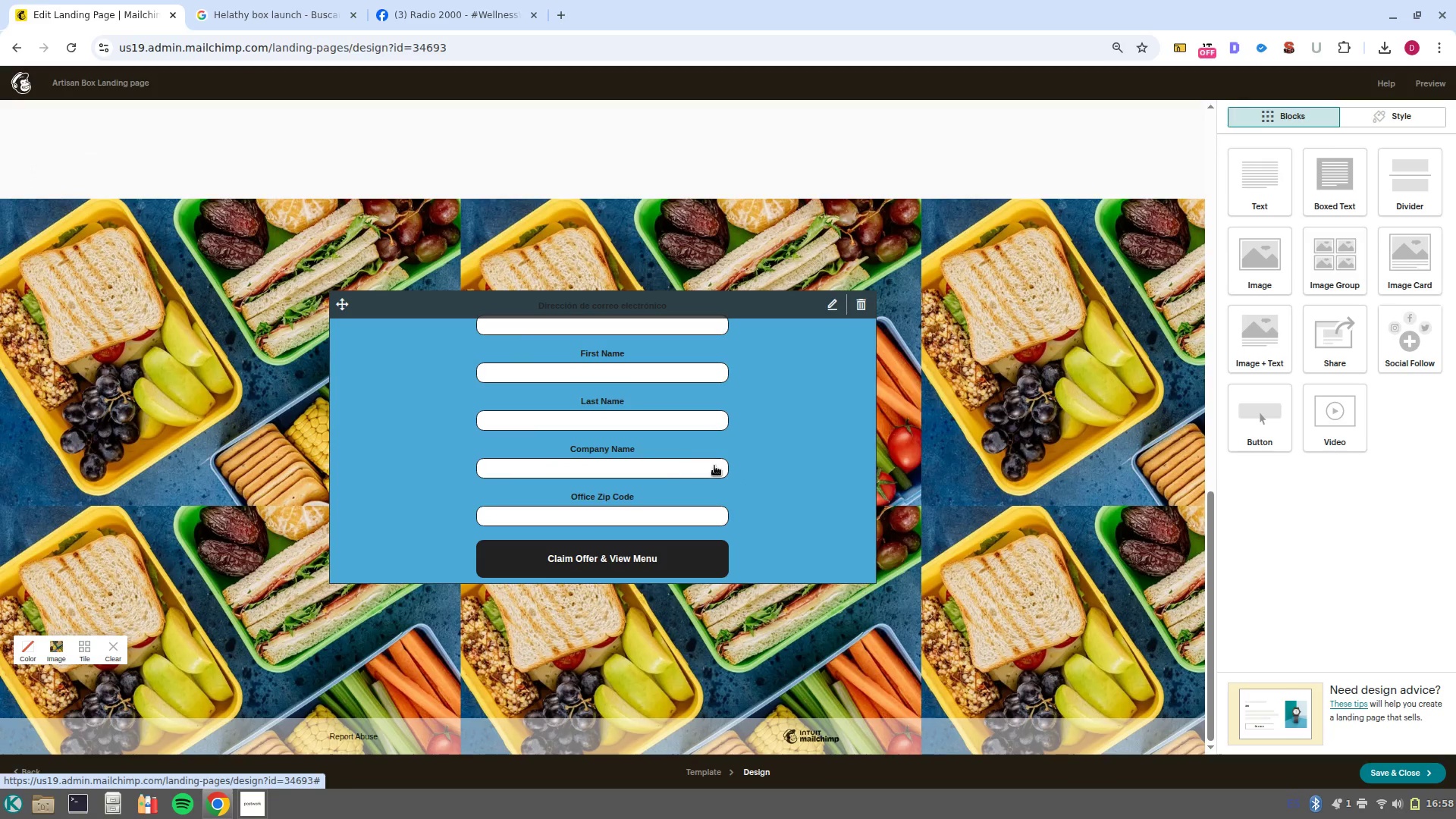 
left_click([824, 475])
 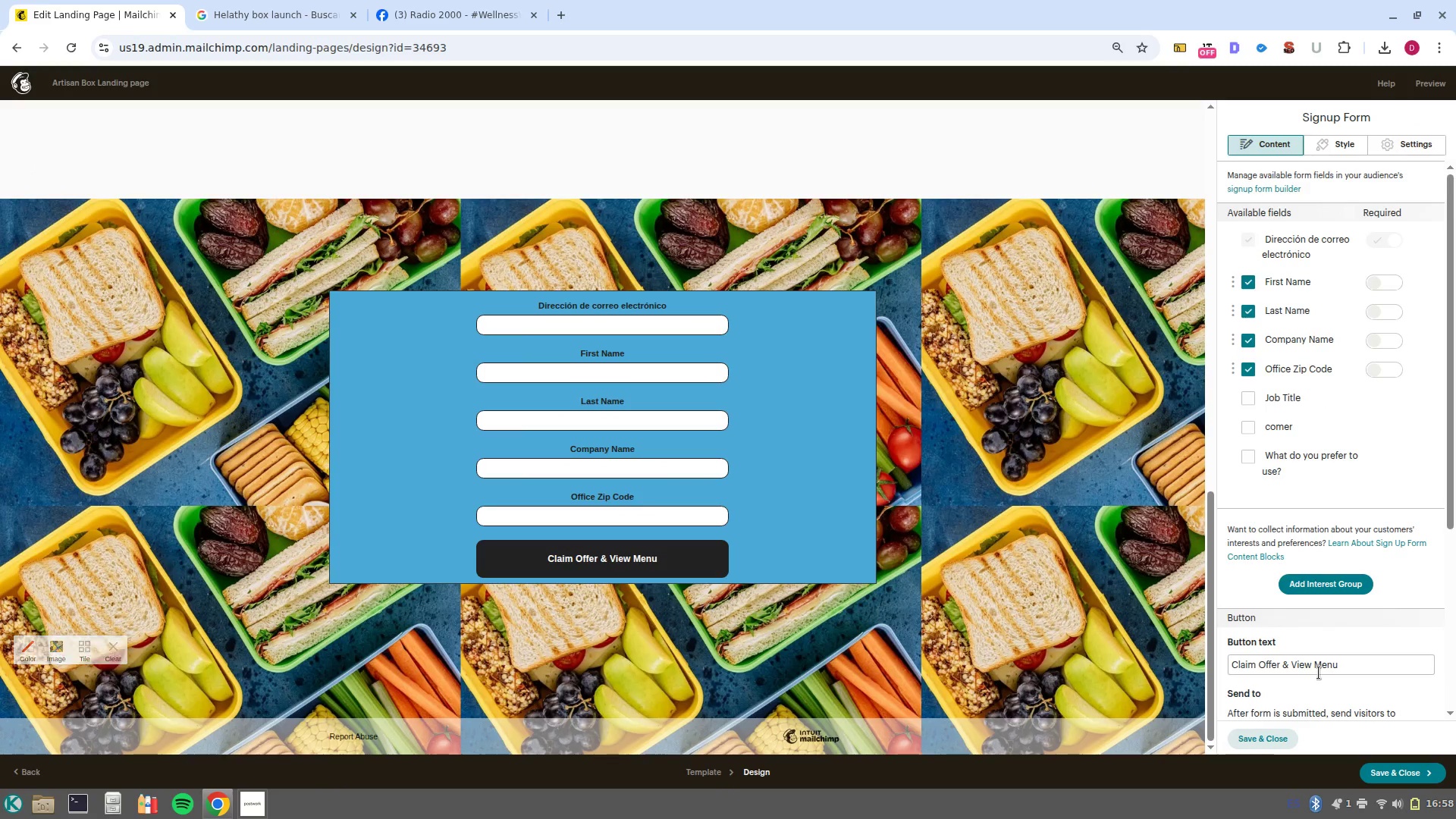 
scroll: coordinate [1303, 669], scroll_direction: down, amount: 5.0
 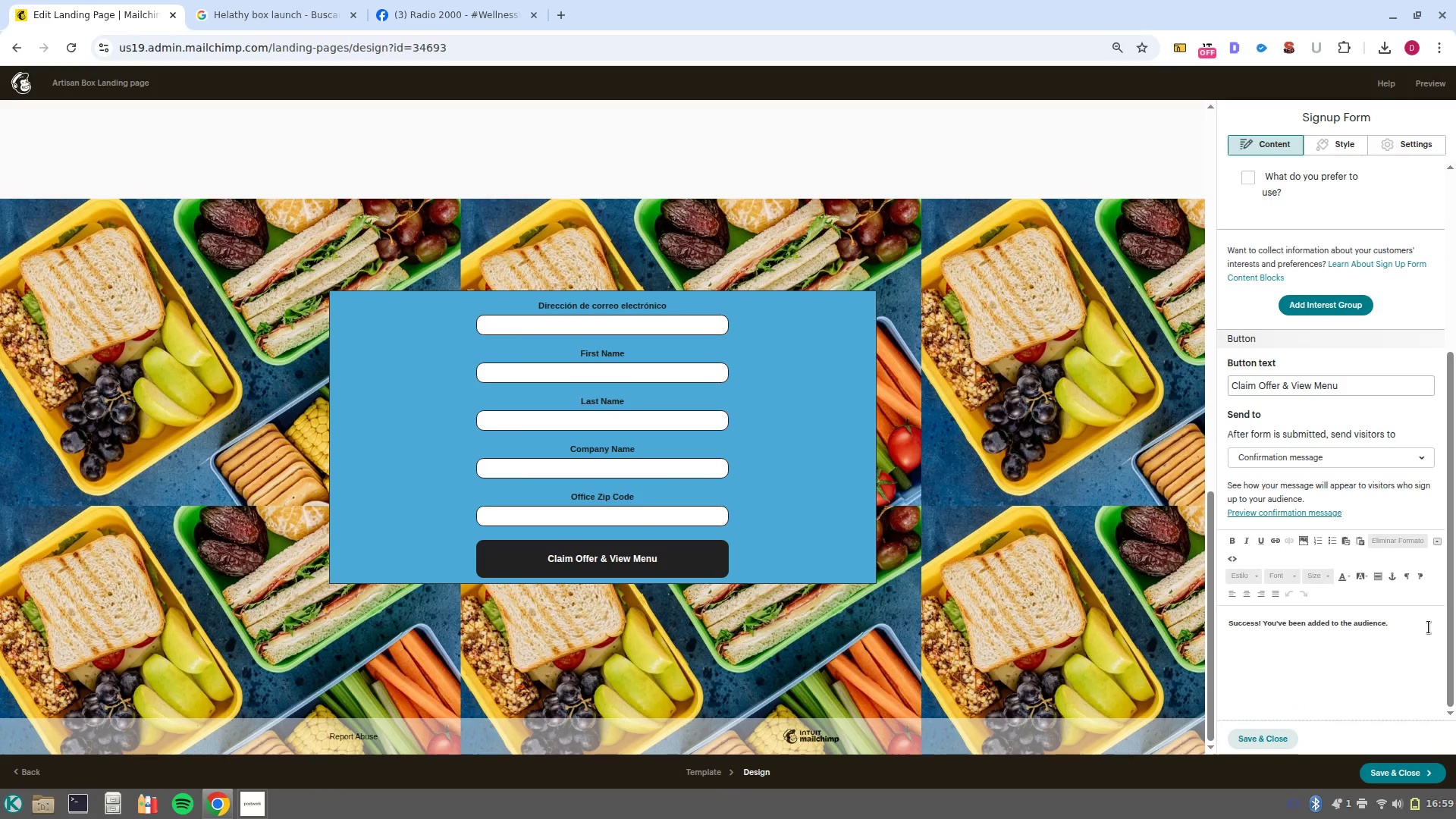 
left_click_drag(start_coordinate=[1376, 623], to_coordinate=[1178, 610])
 